 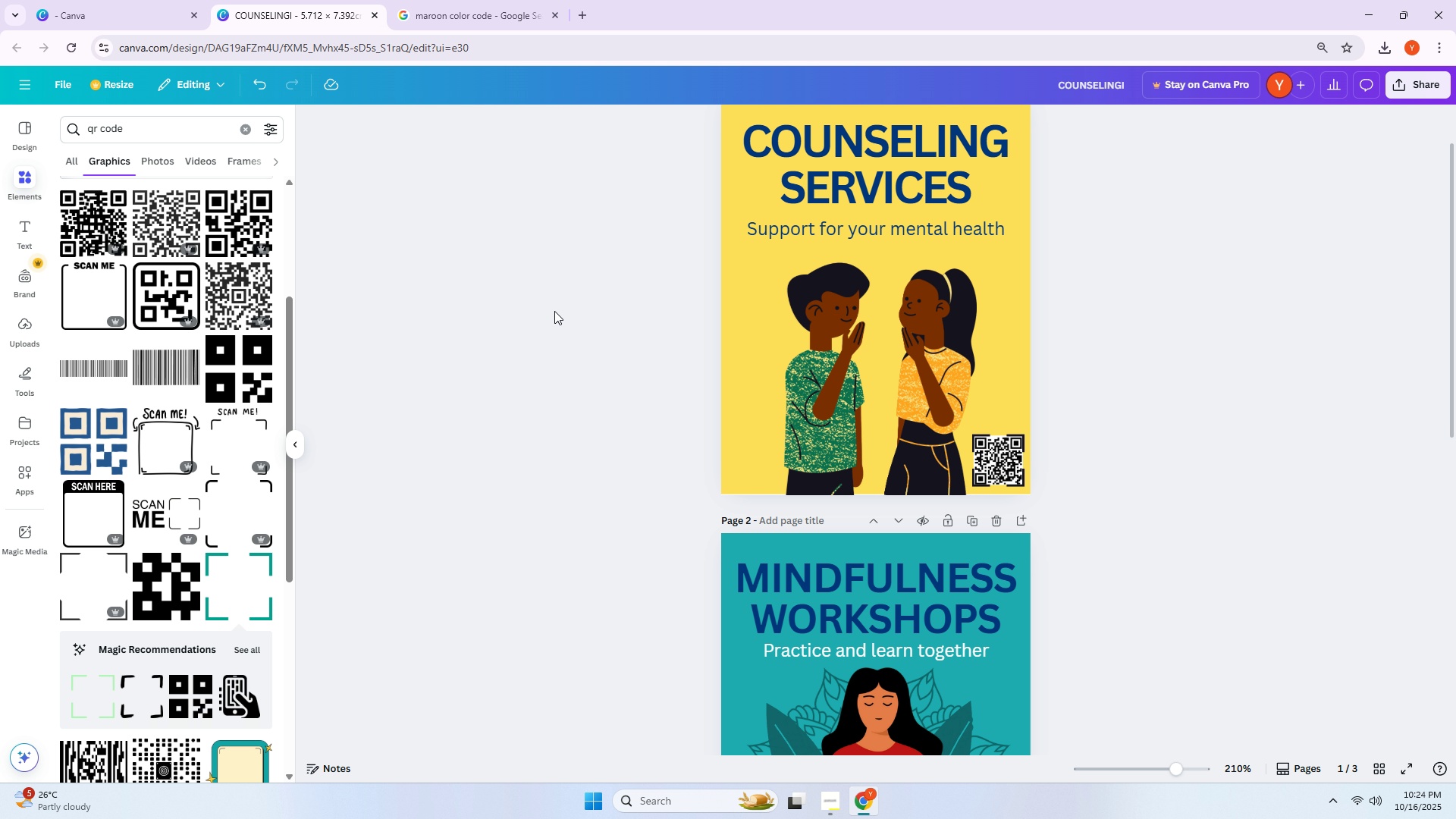 
scroll: coordinate [571, 309], scroll_direction: down, amount: 10.0
 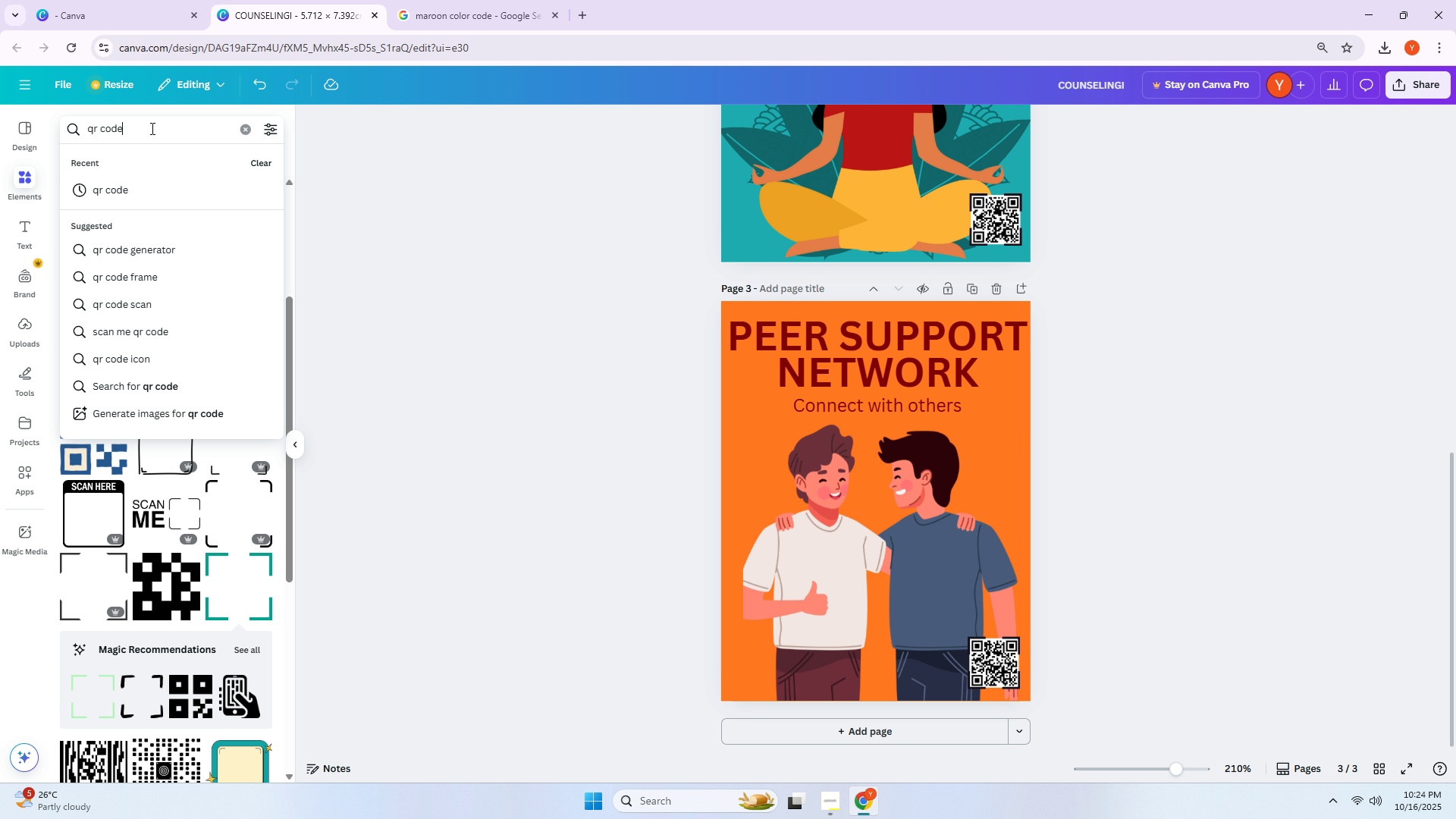 
double_click([151, 128])
 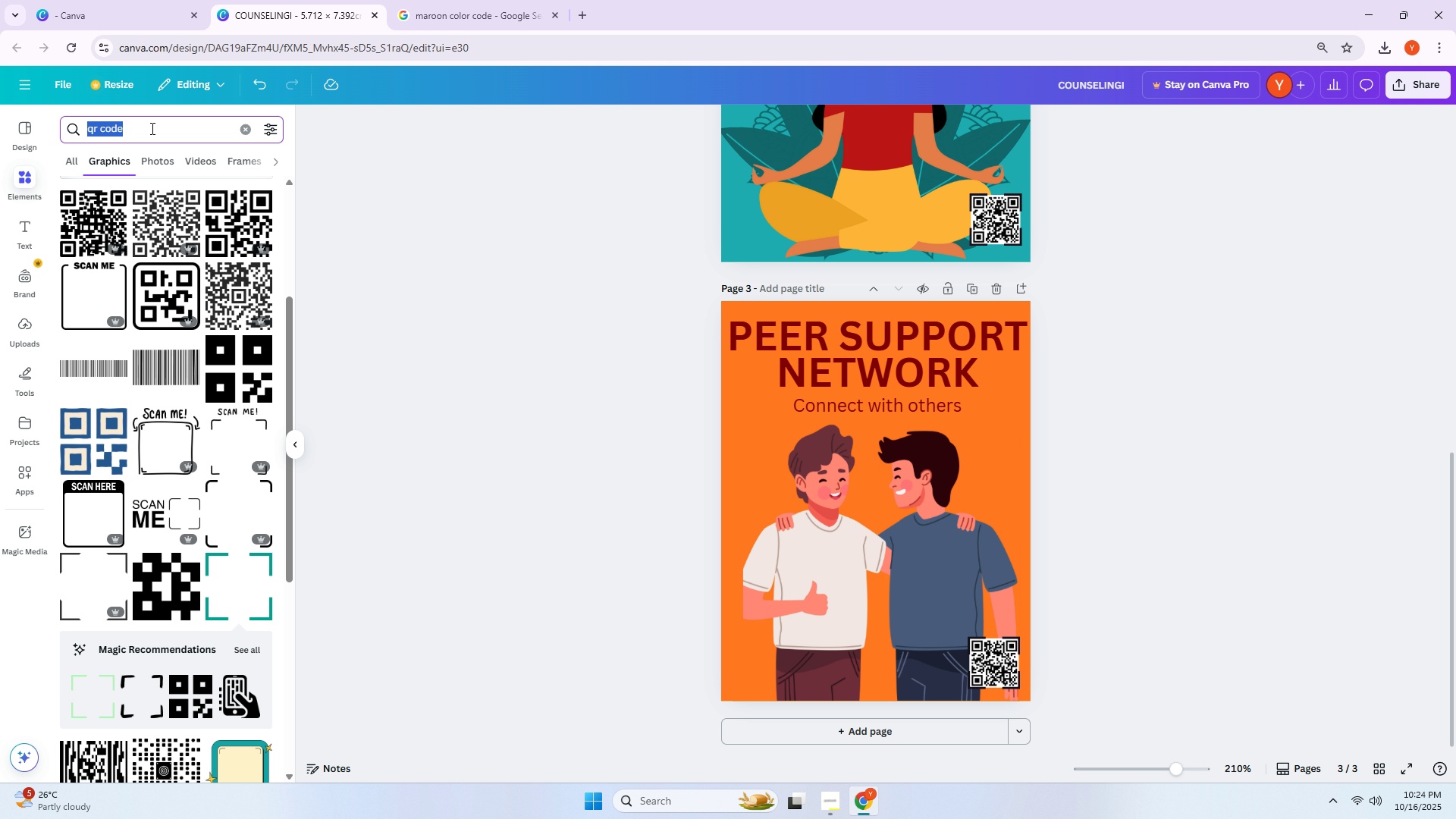 
triple_click([151, 128])
 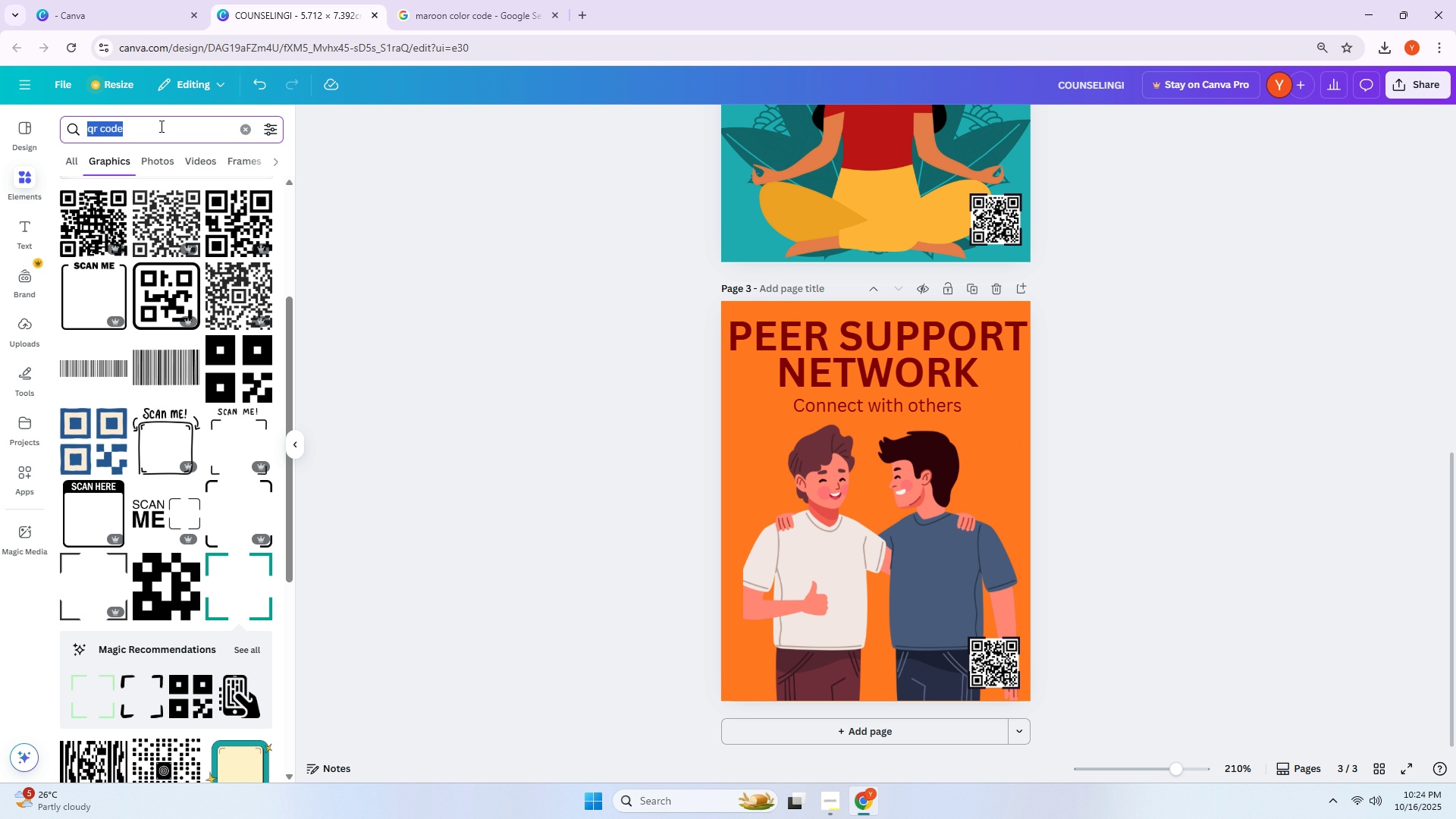 
type(COLO)
 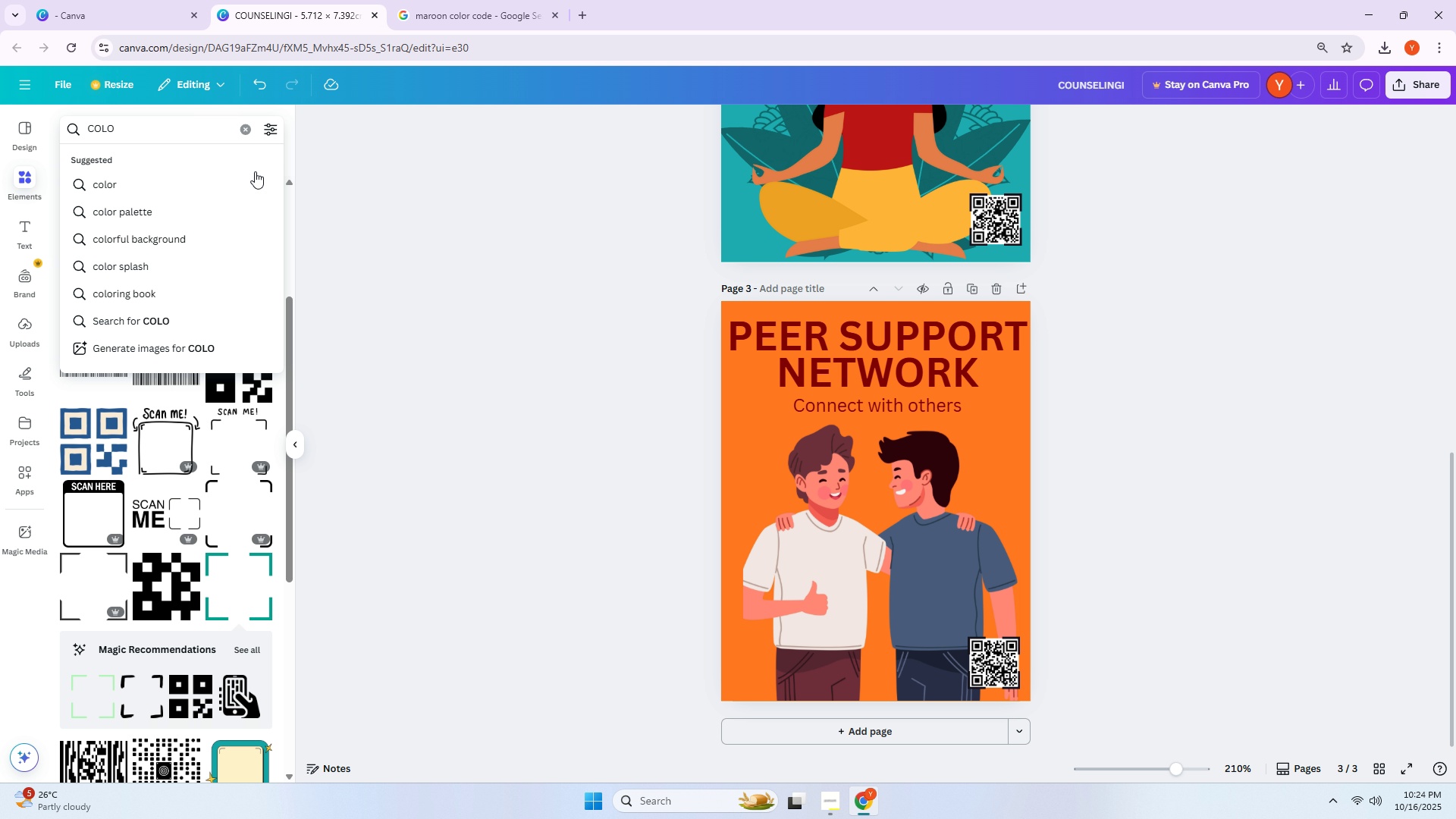 
left_click([364, 210])
 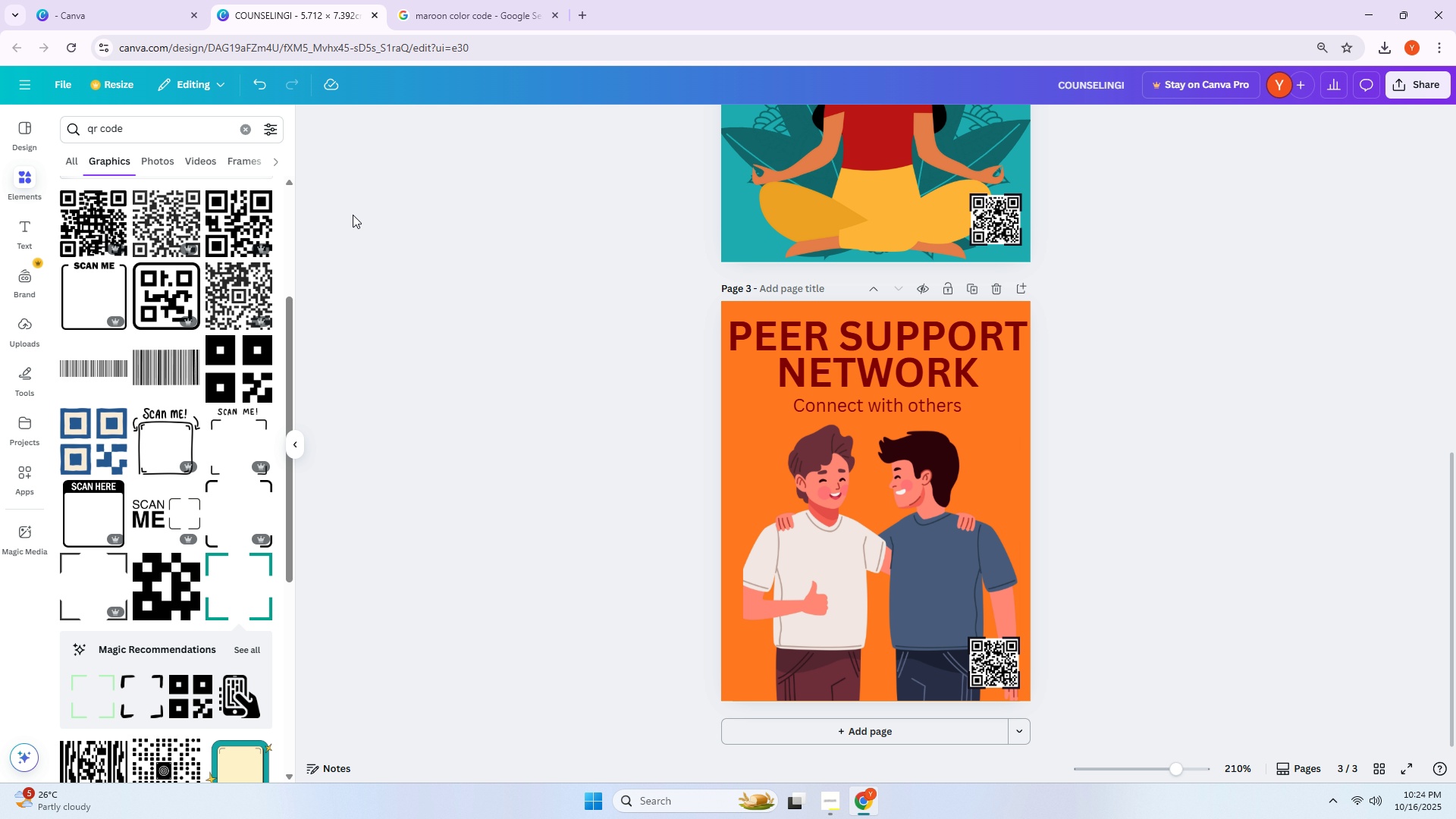 
wait(5.24)
 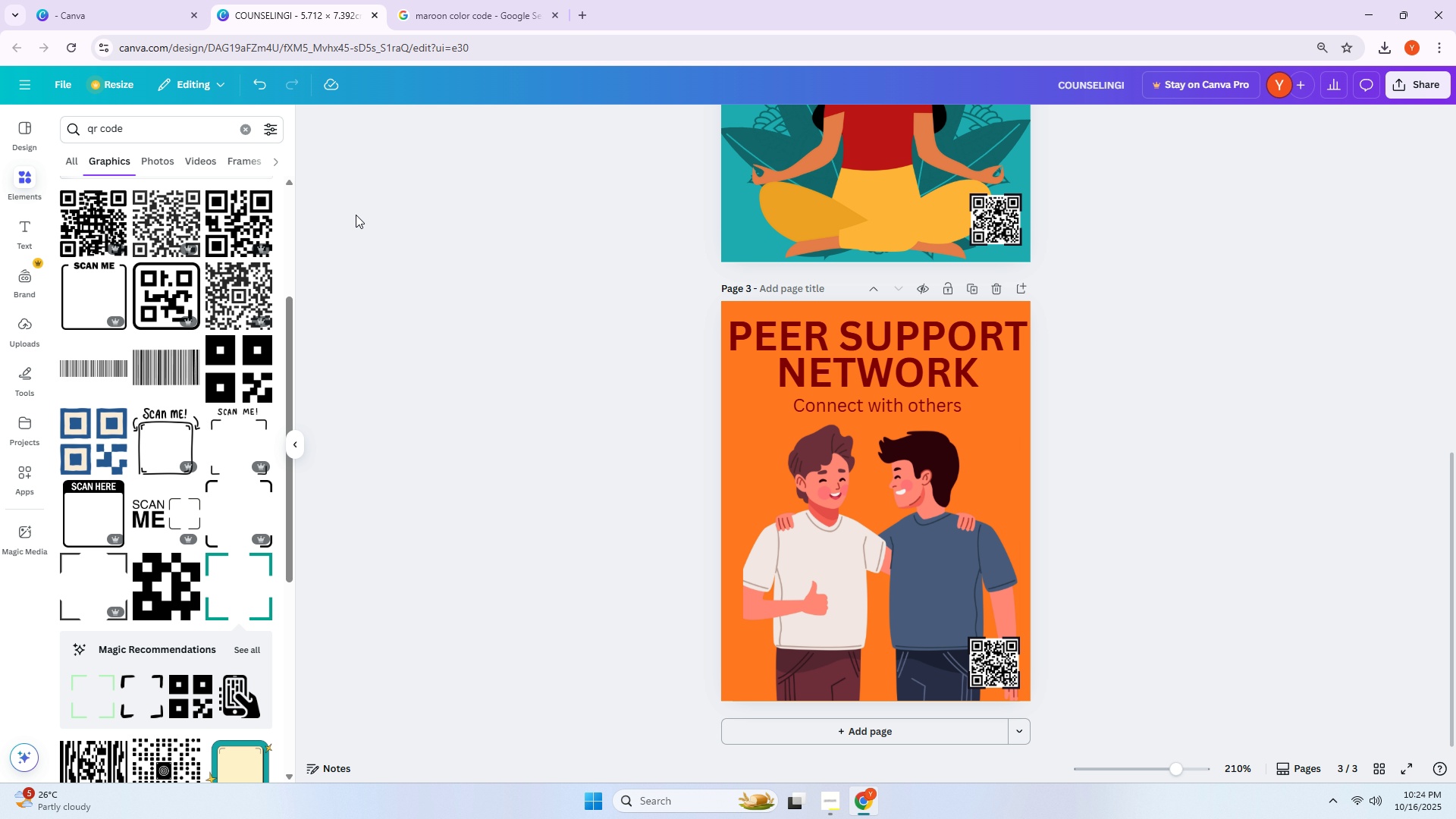 
left_click([162, 132])
 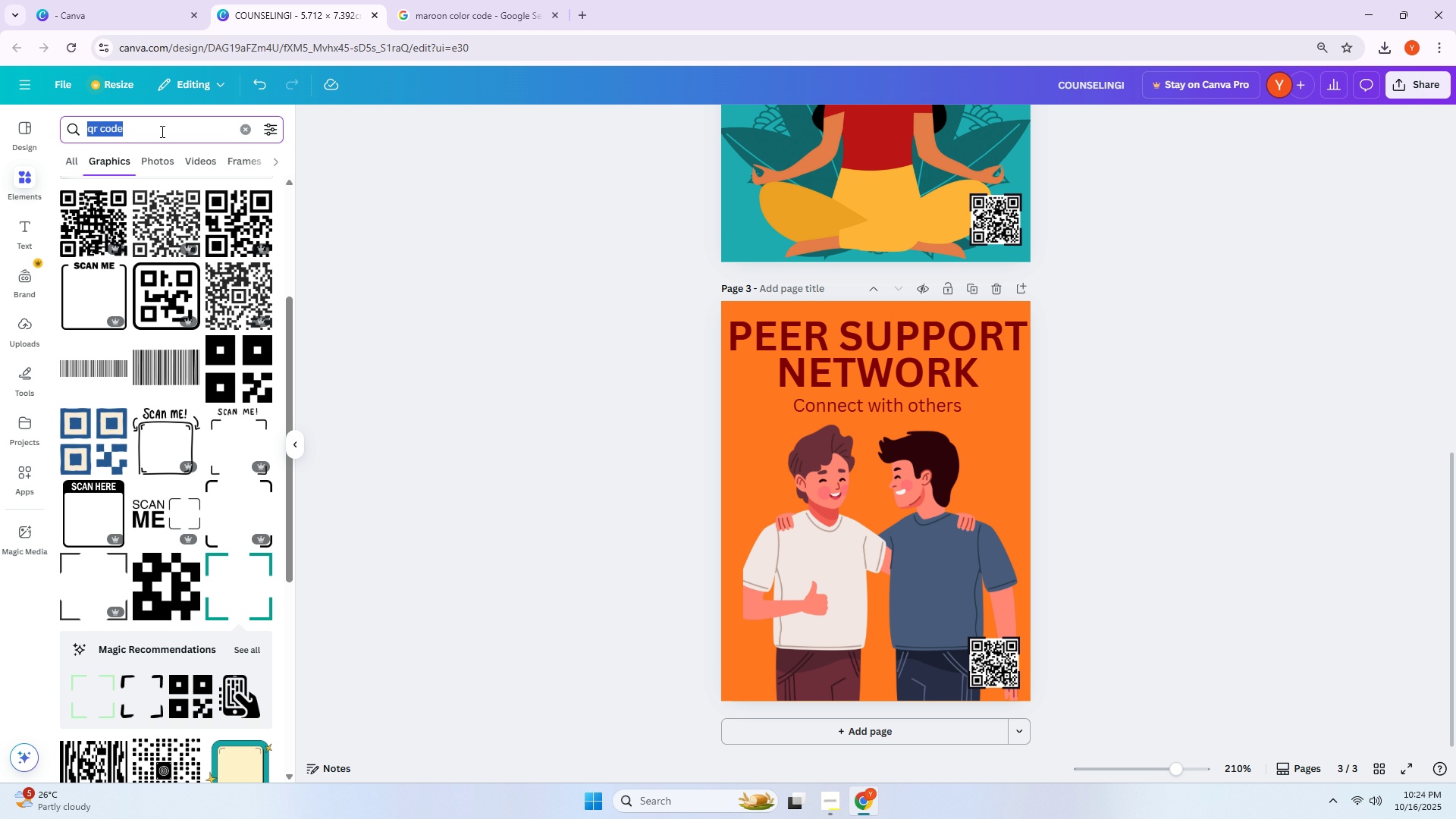 
triple_click([161, 131])
 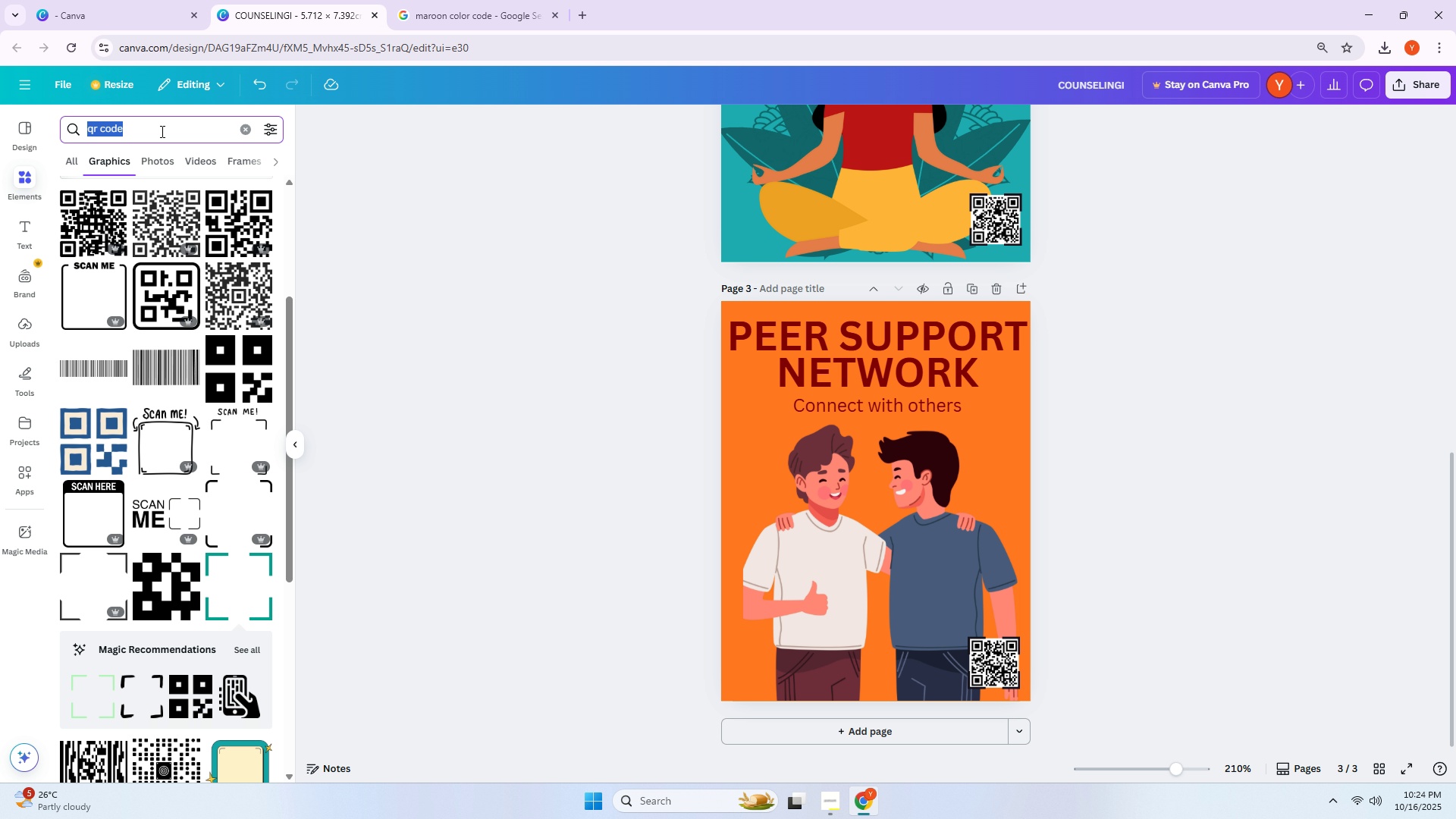 
type(FRIEN)
 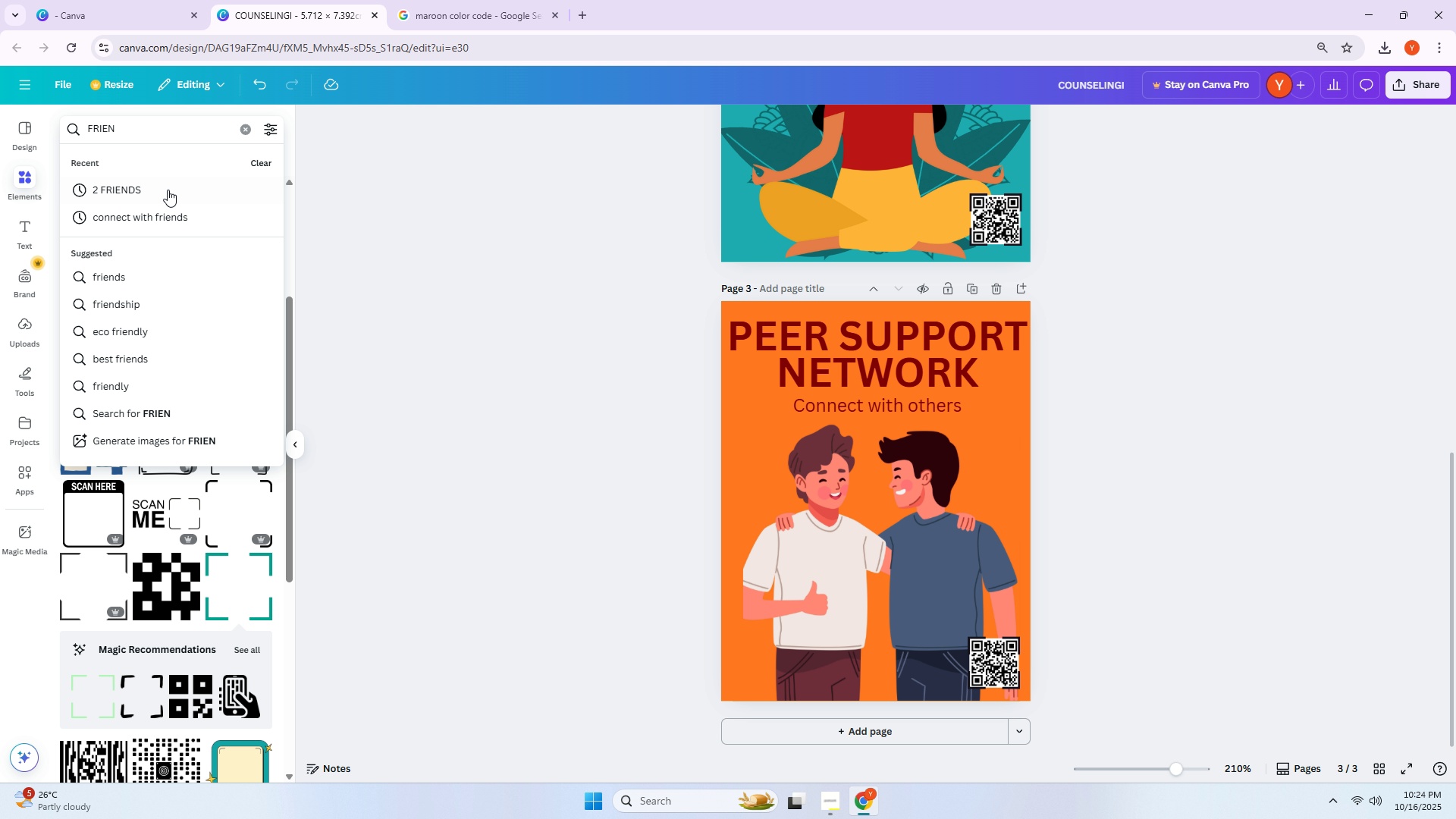 
left_click([158, 196])
 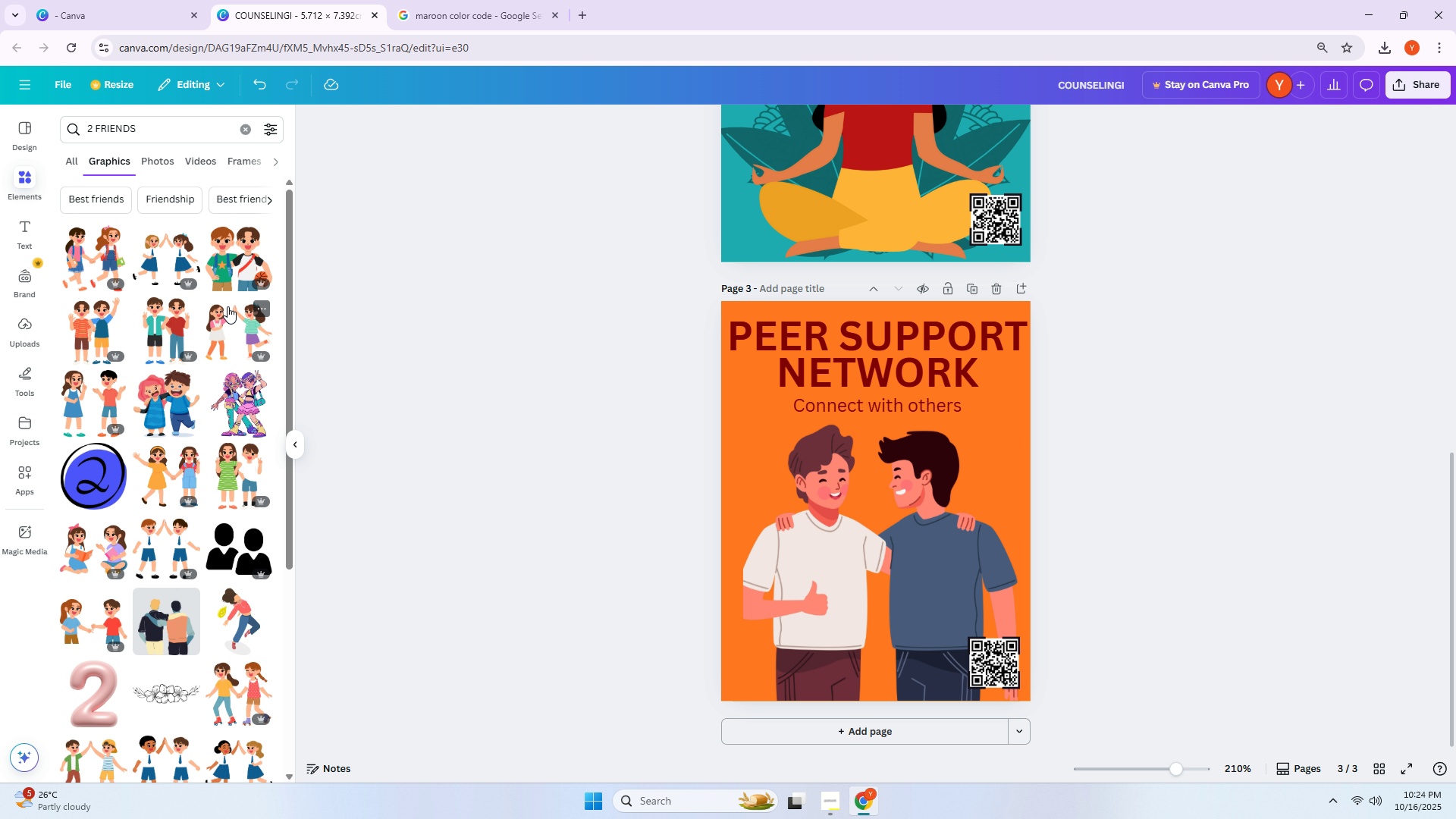 
scroll: coordinate [125, 345], scroll_direction: down, amount: 22.0
 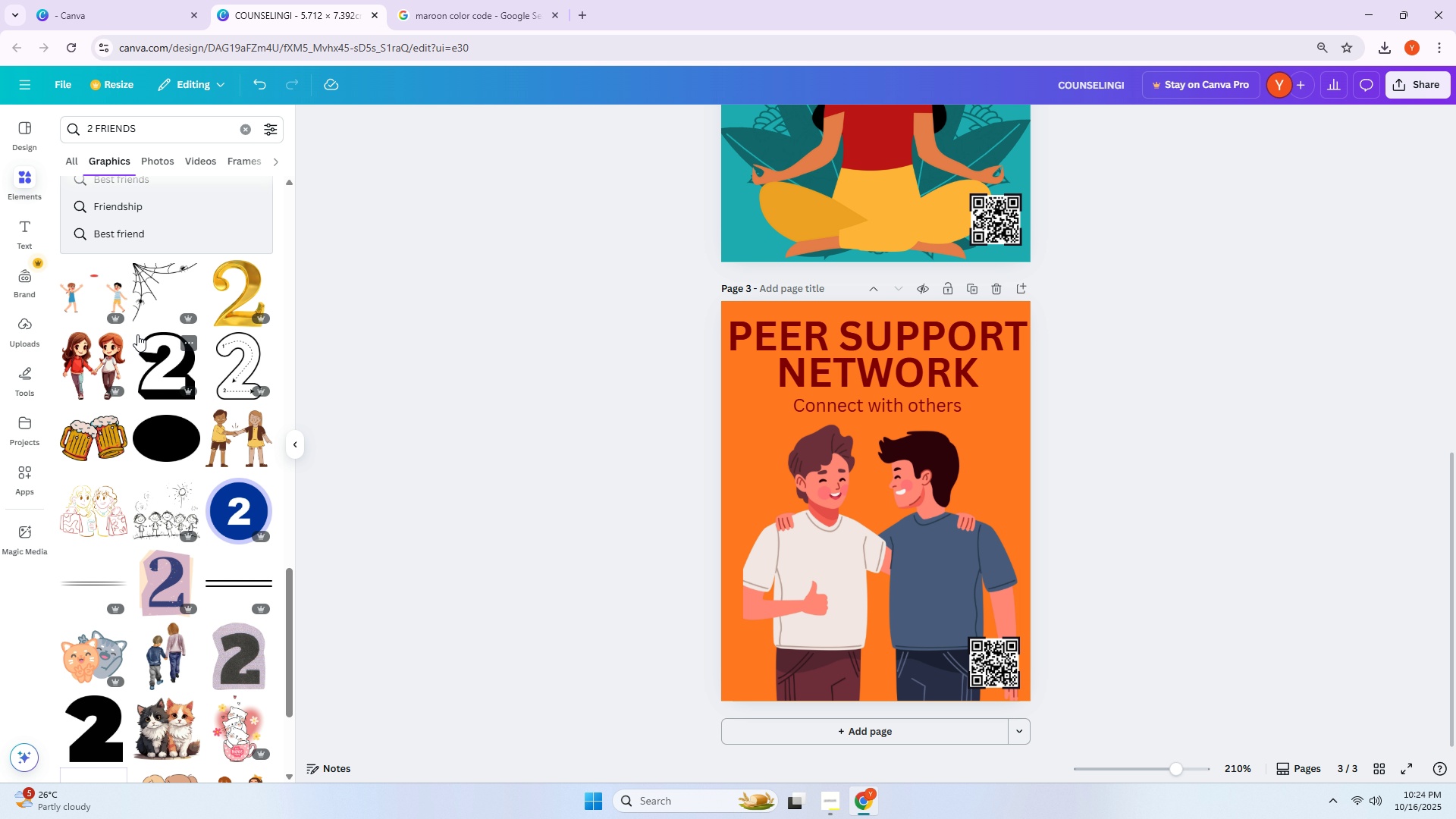 
scroll: coordinate [144, 311], scroll_direction: down, amount: 11.0
 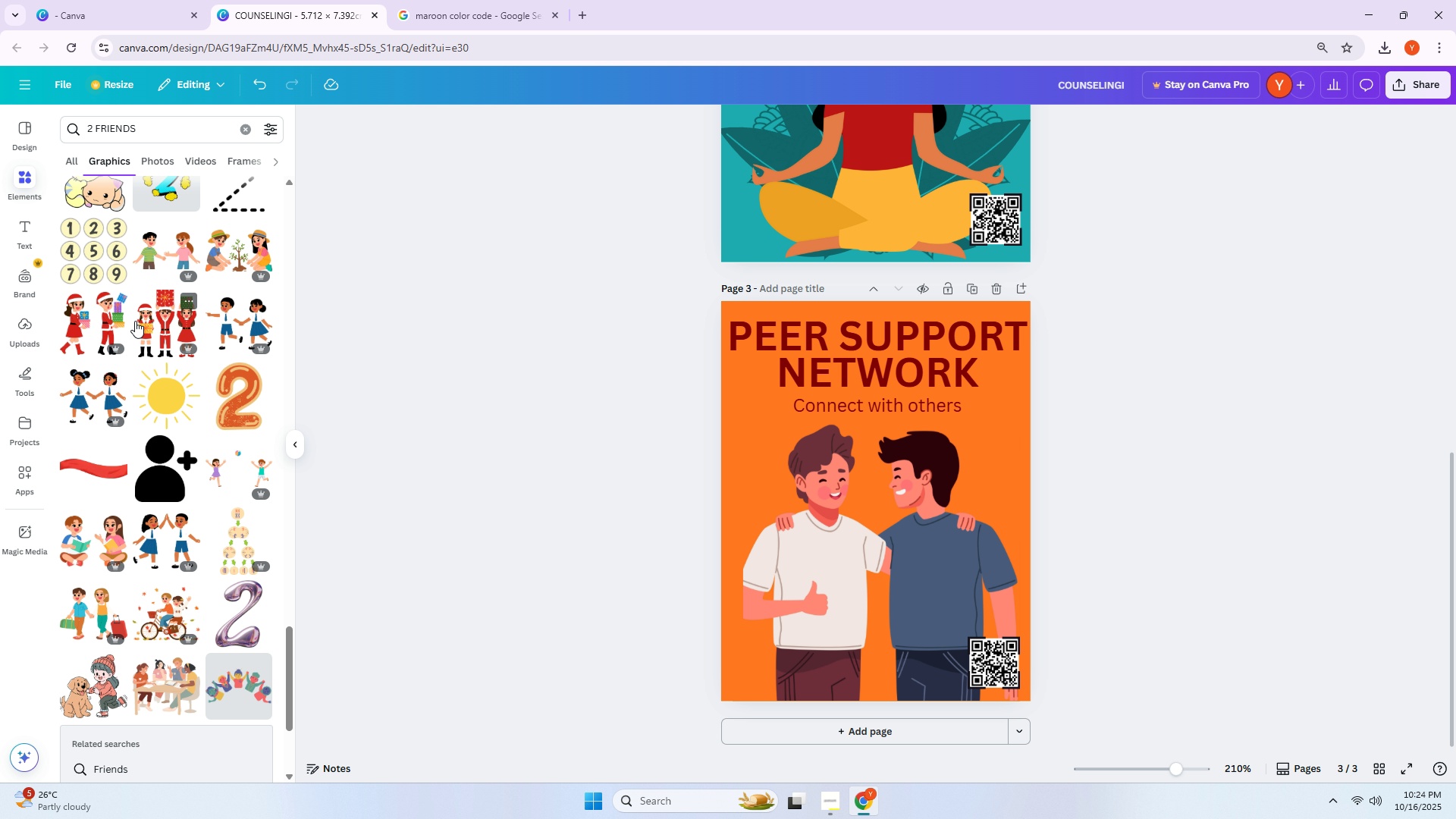 
wait(12.92)
 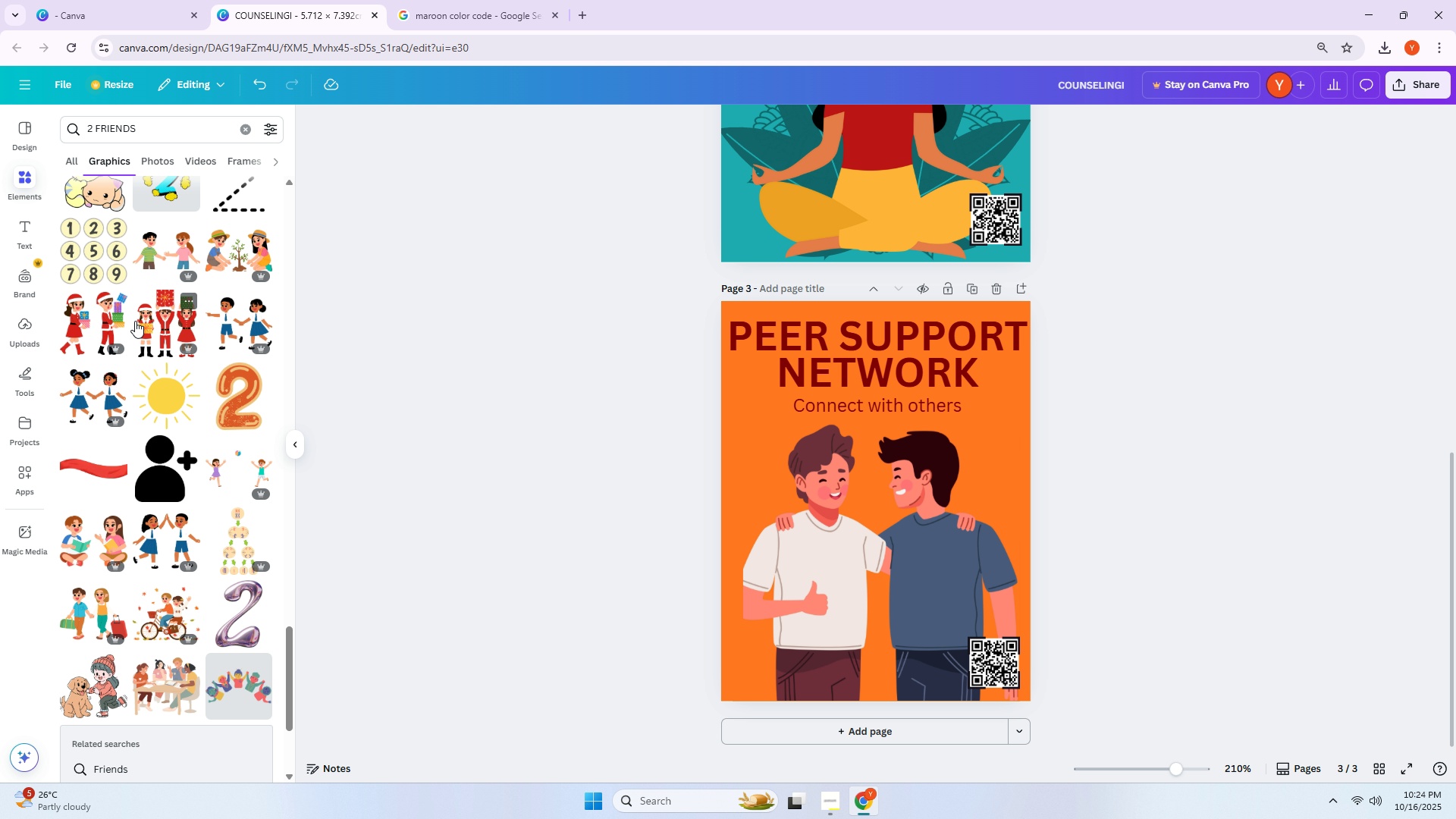 
scroll: coordinate [140, 322], scroll_direction: down, amount: 2.0
 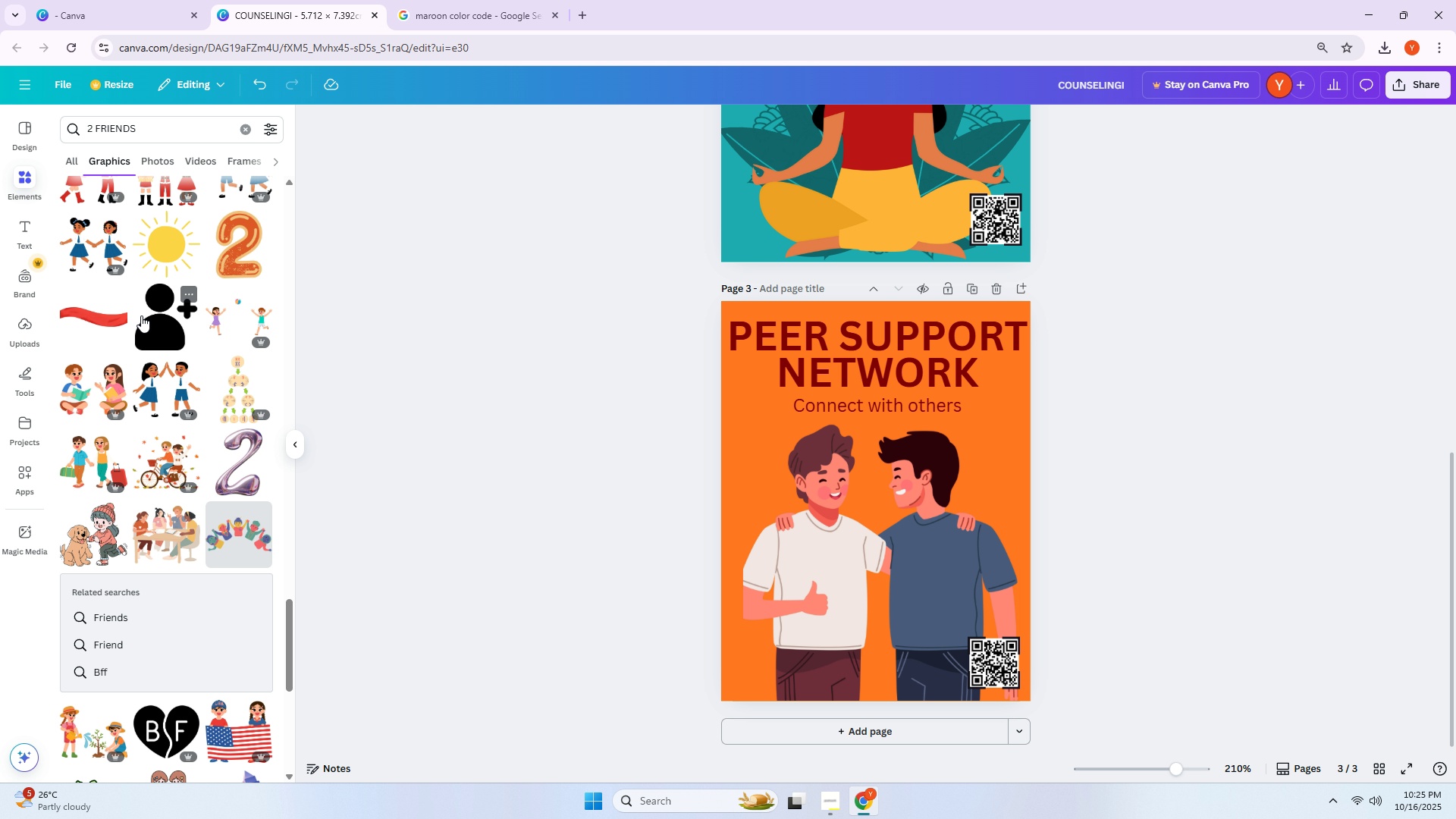 
wait(7.94)
 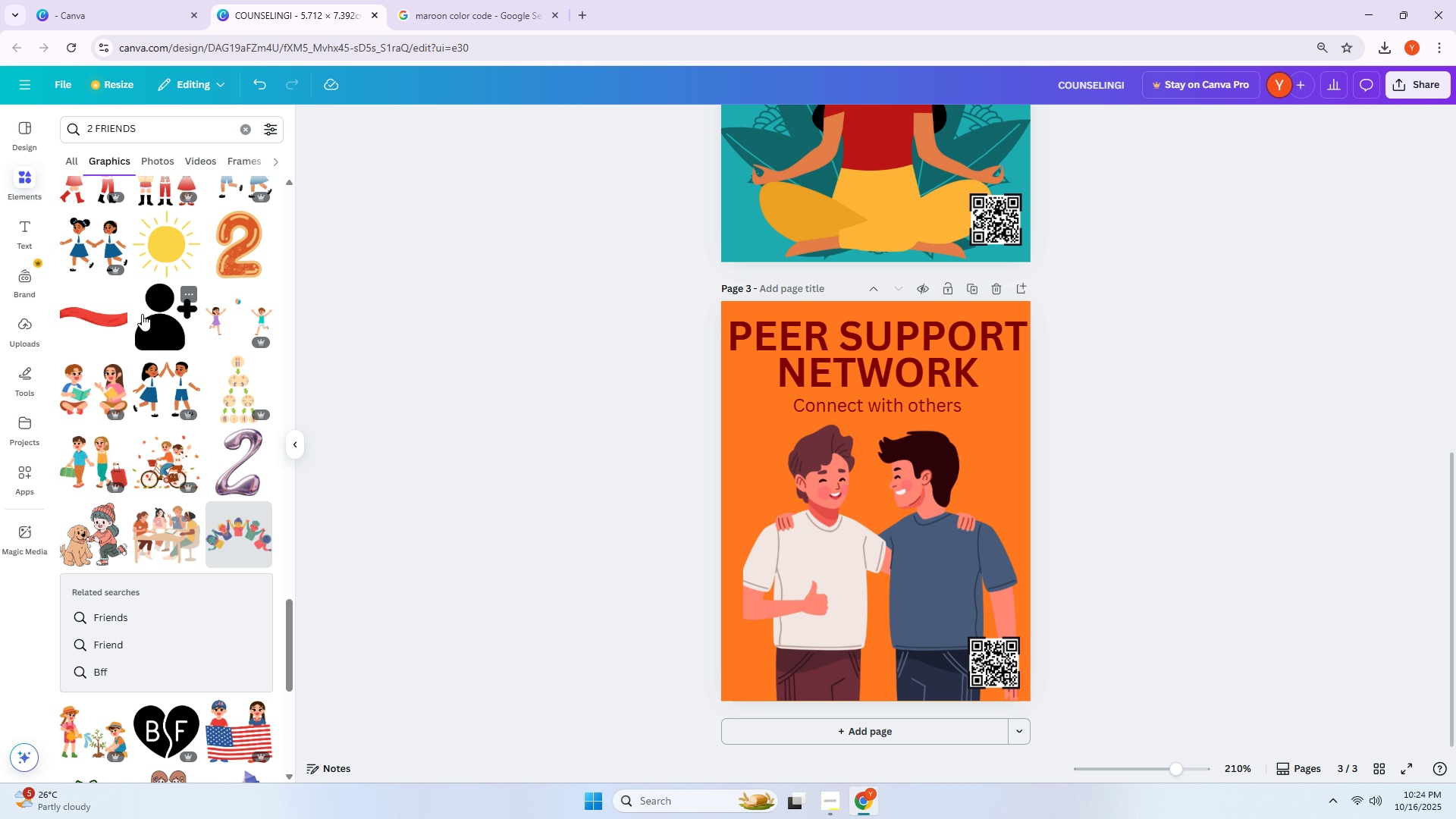 
scroll: coordinate [143, 344], scroll_direction: down, amount: 8.0
 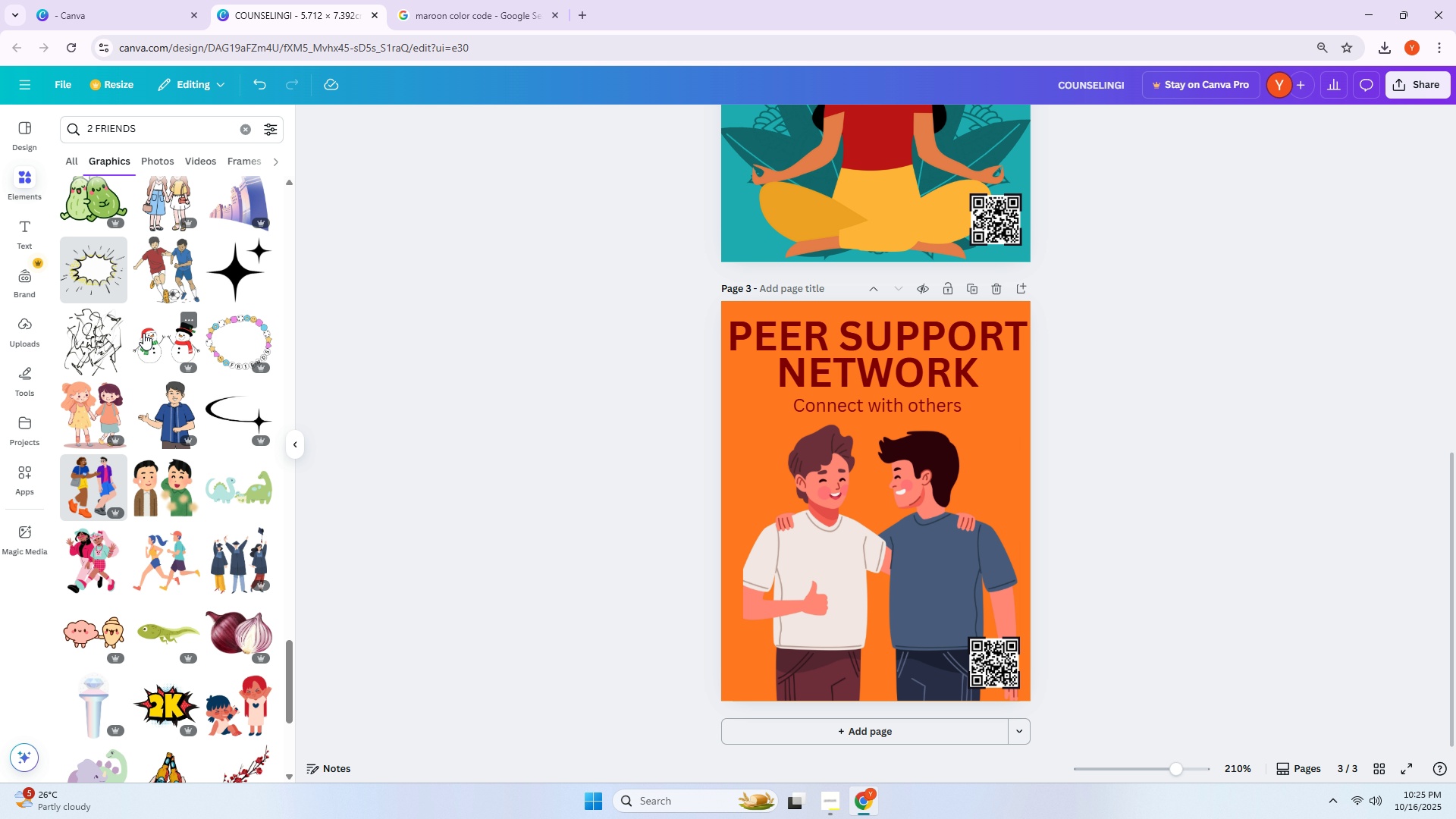 
wait(8.4)
 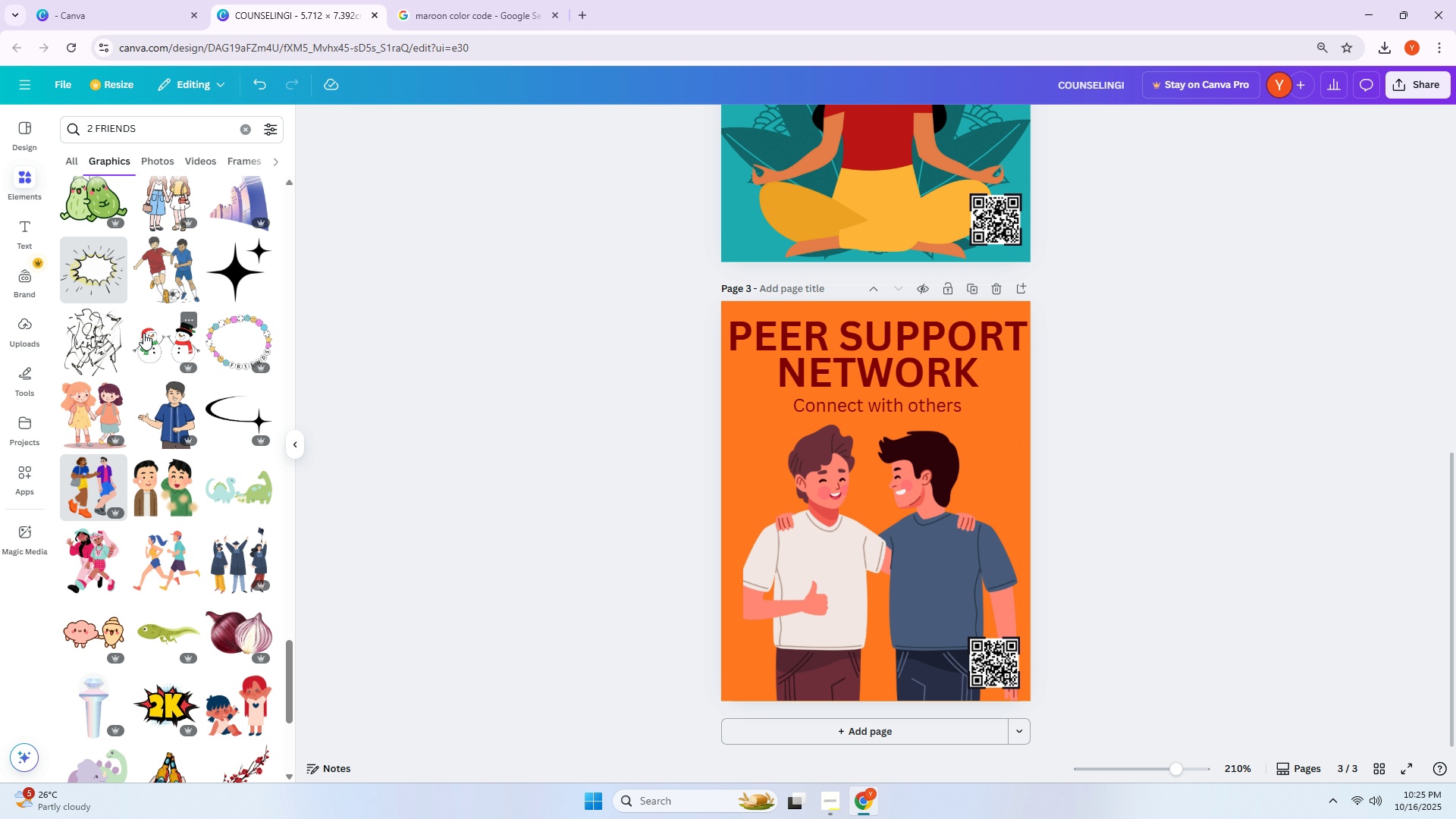 
scroll: coordinate [176, 301], scroll_direction: down, amount: 9.0
 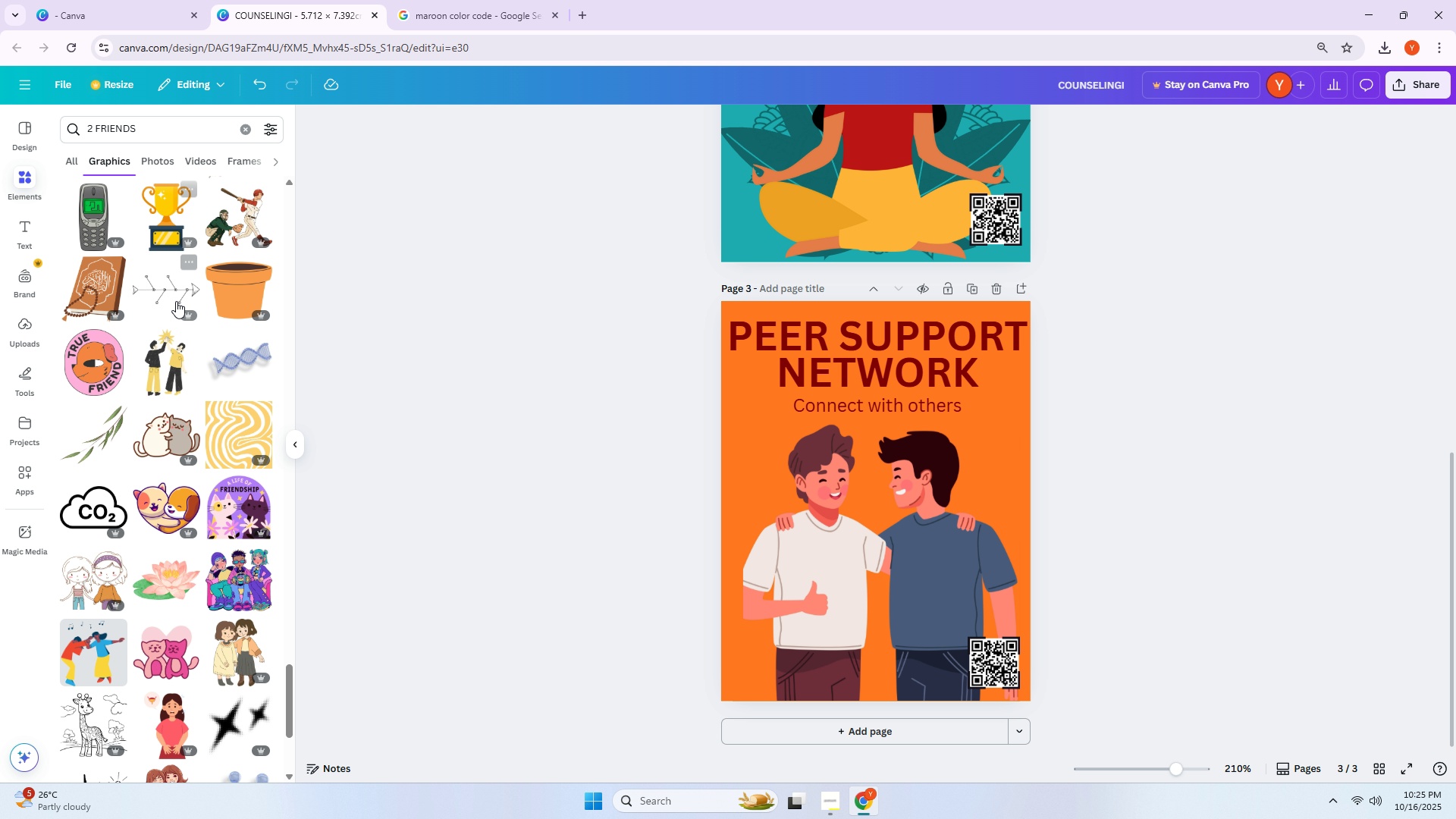 
scroll: coordinate [177, 300], scroll_direction: down, amount: 3.0
 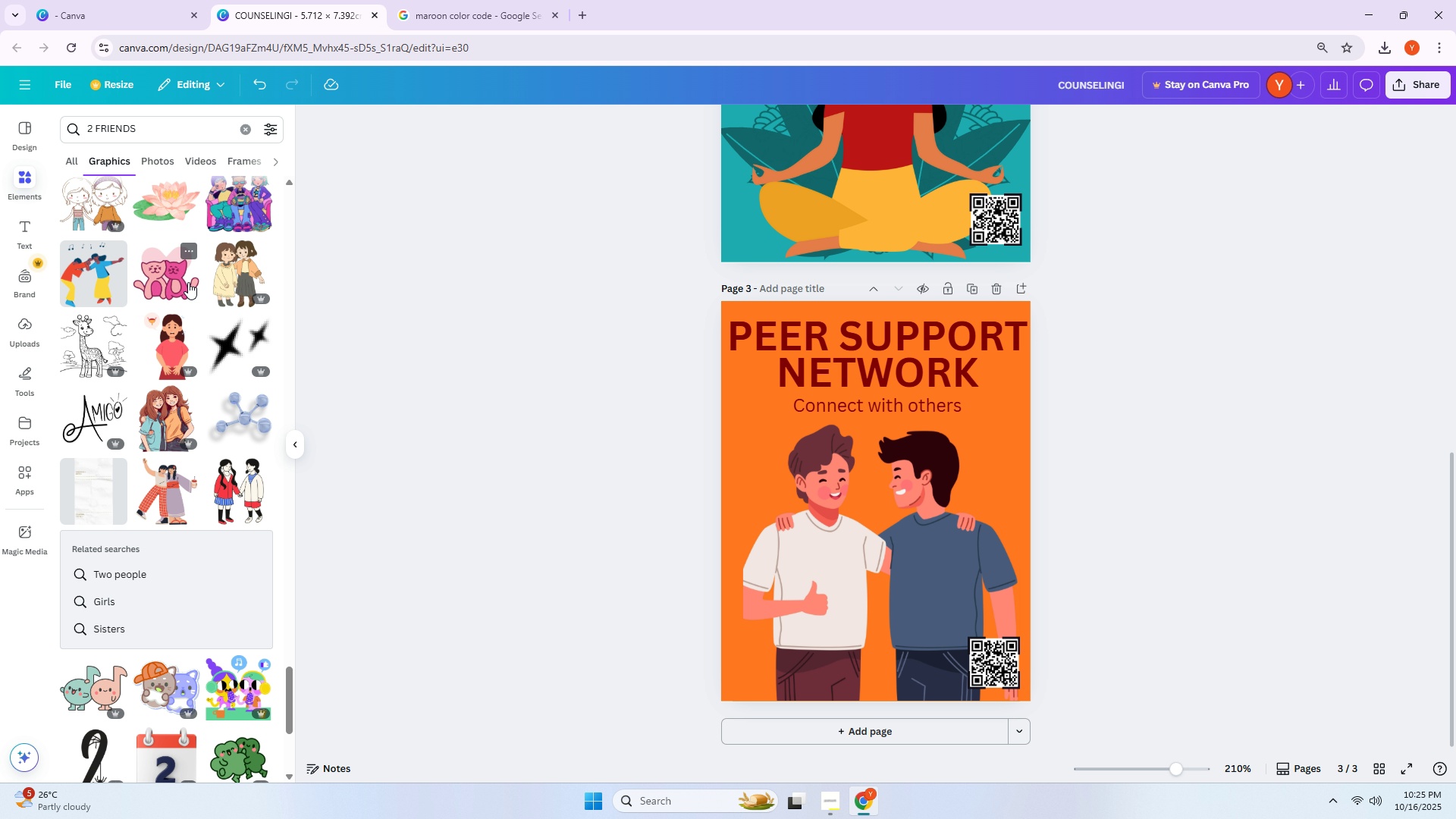 
wait(15.44)
 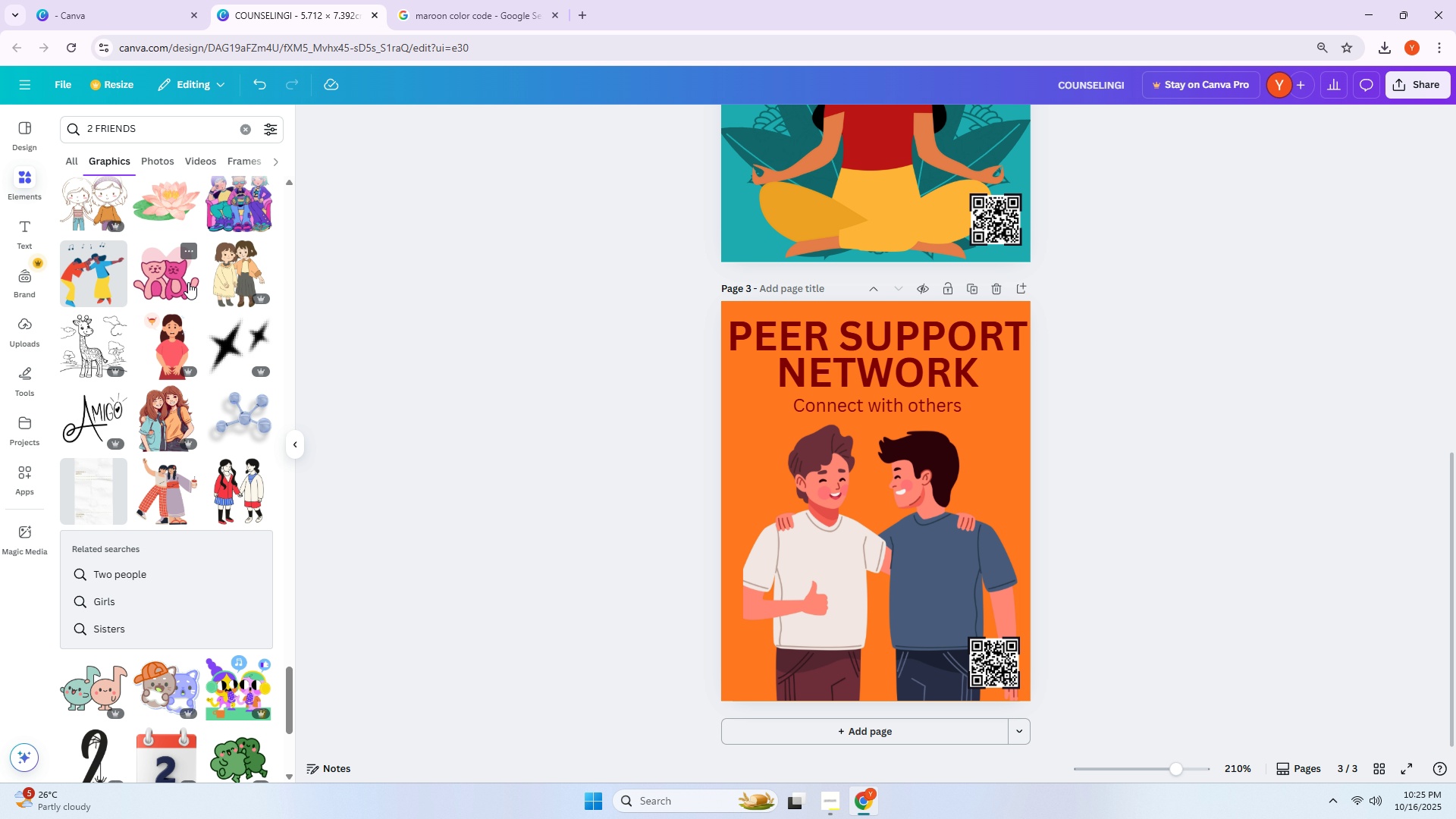 
scroll: coordinate [149, 346], scroll_direction: down, amount: 4.0
 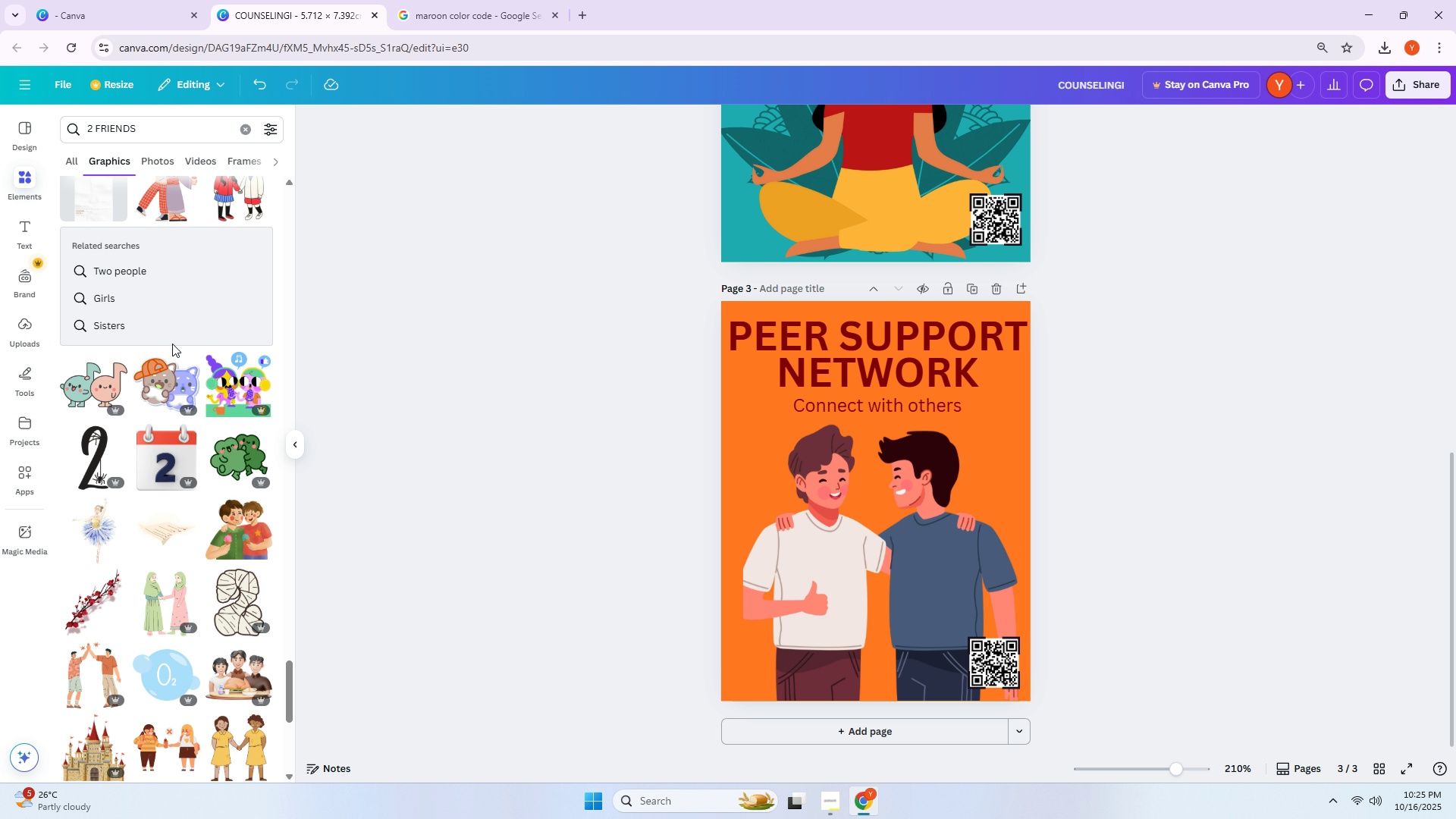 
key(Meta+MetaLeft)
 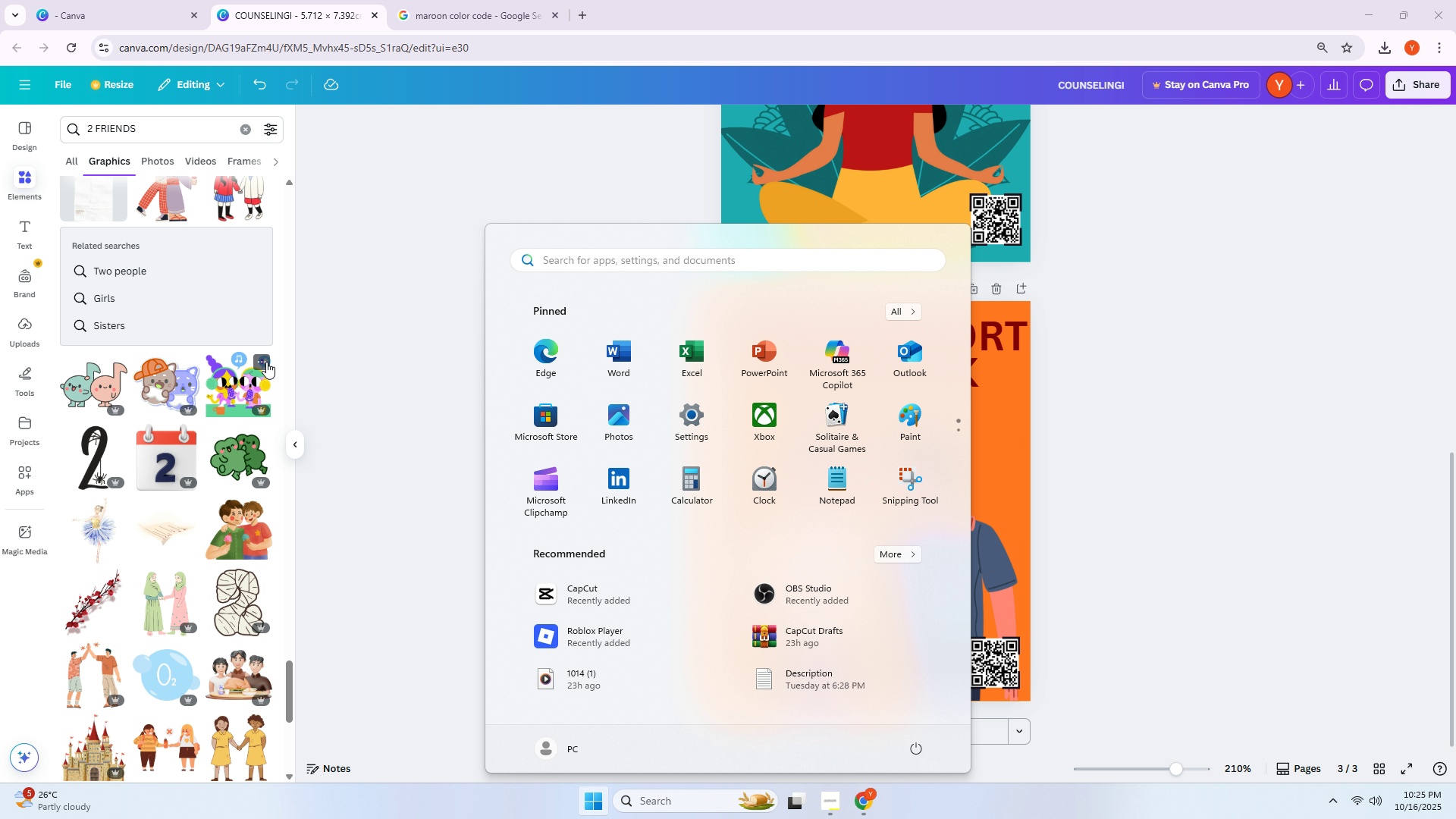 
left_click([425, 343])
 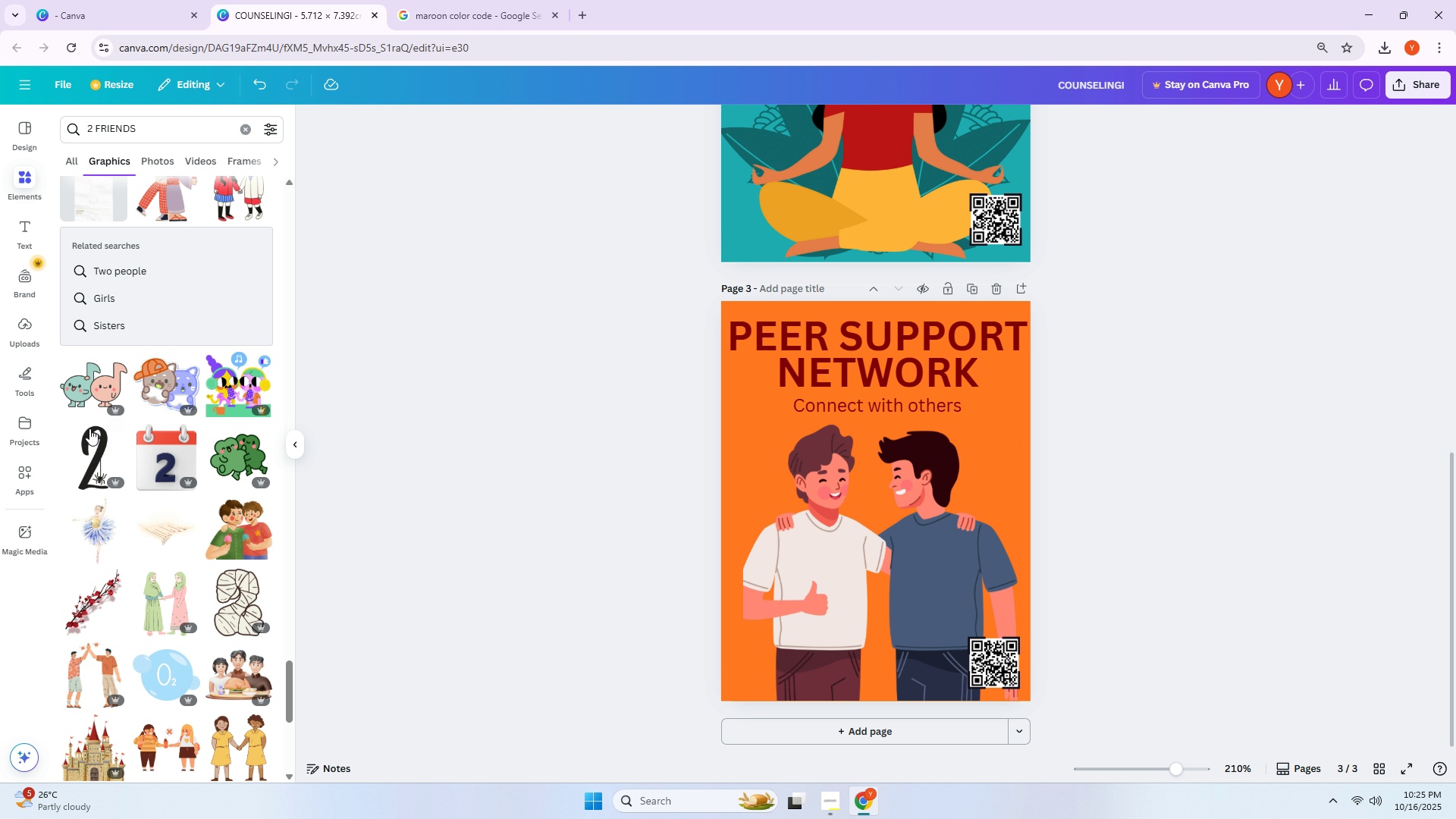 
scroll: coordinate [143, 359], scroll_direction: down, amount: 7.0
 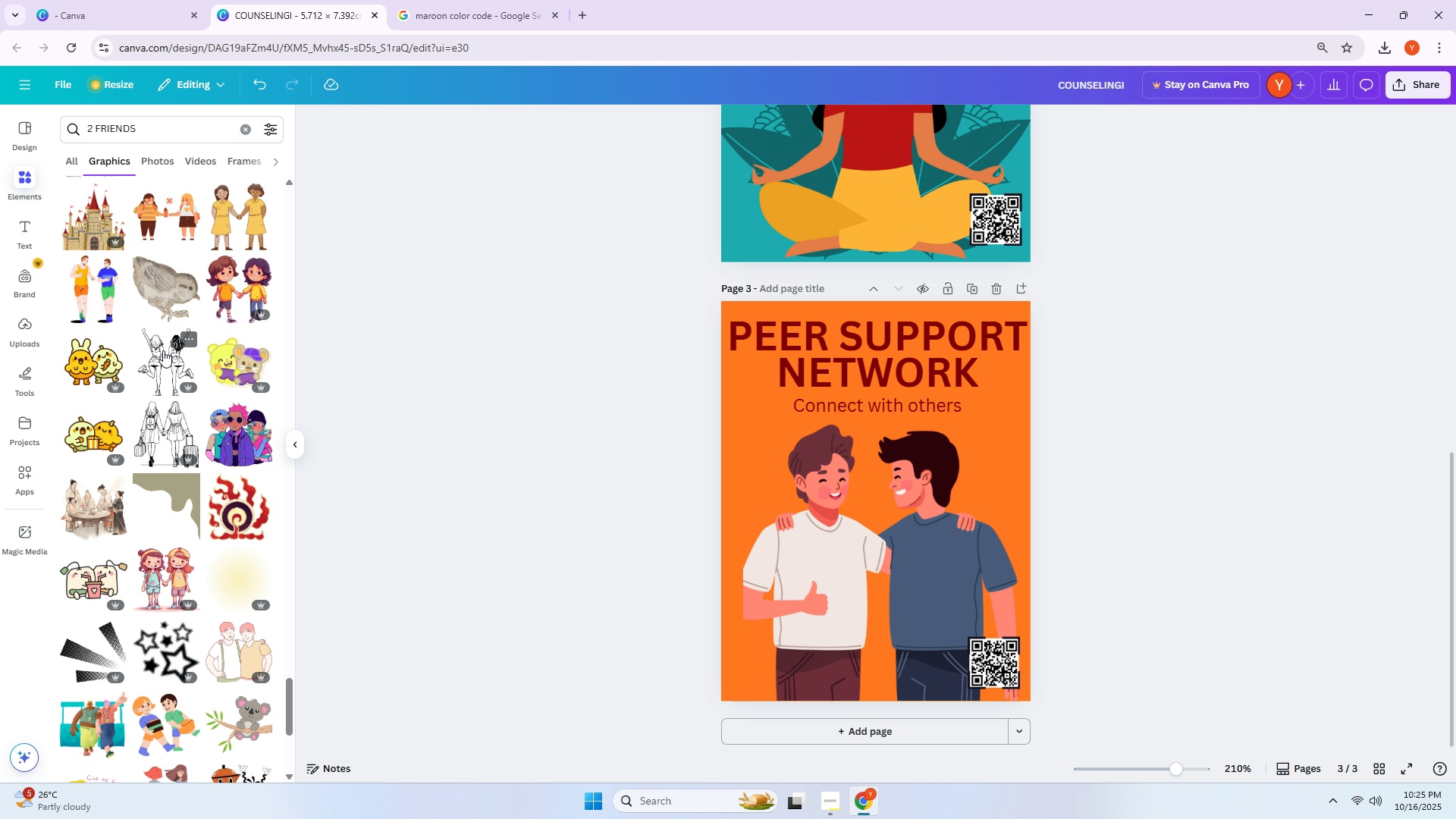 
wait(6.73)
 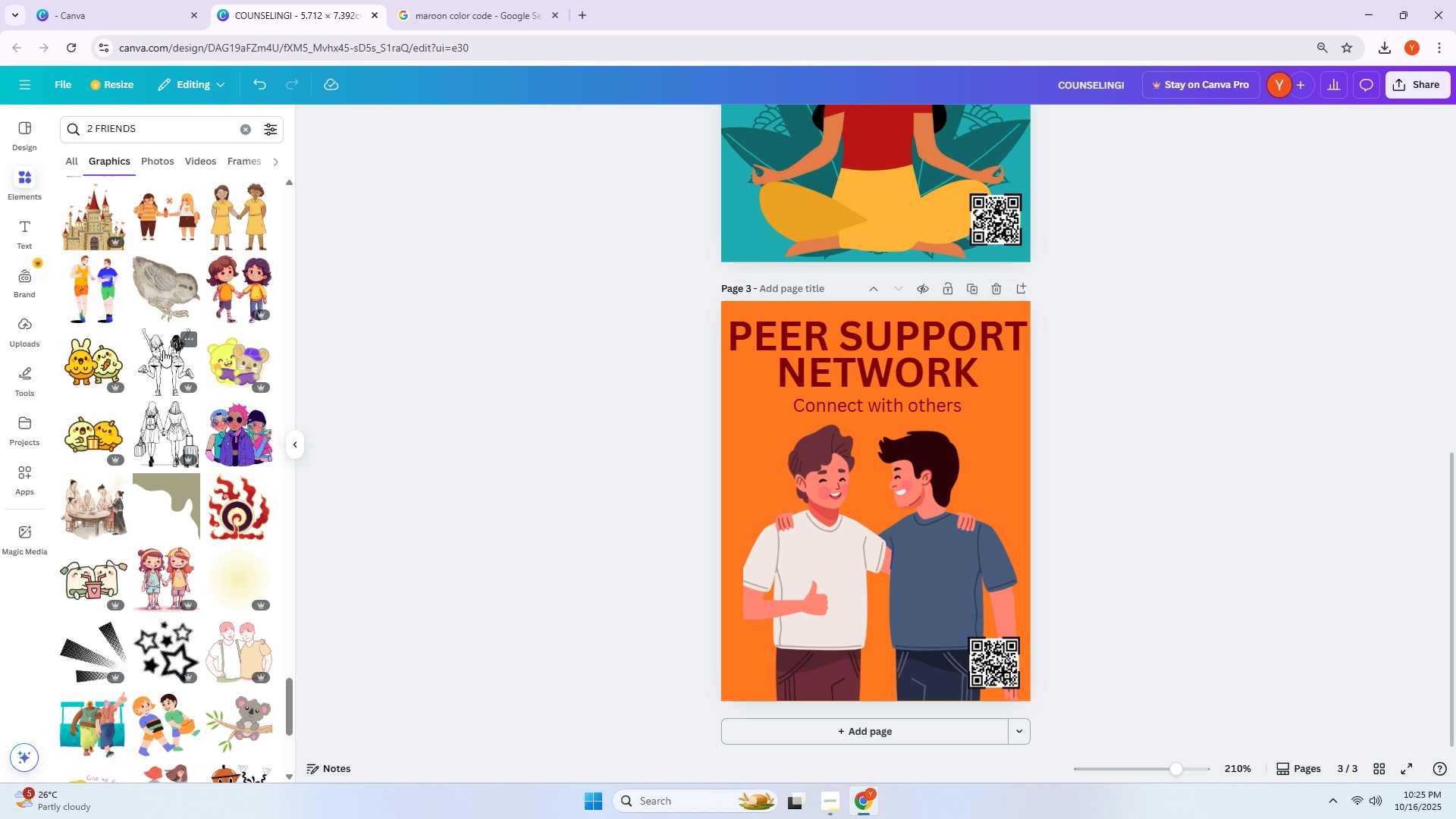 
scroll: coordinate [197, 485], scroll_direction: down, amount: 24.0
 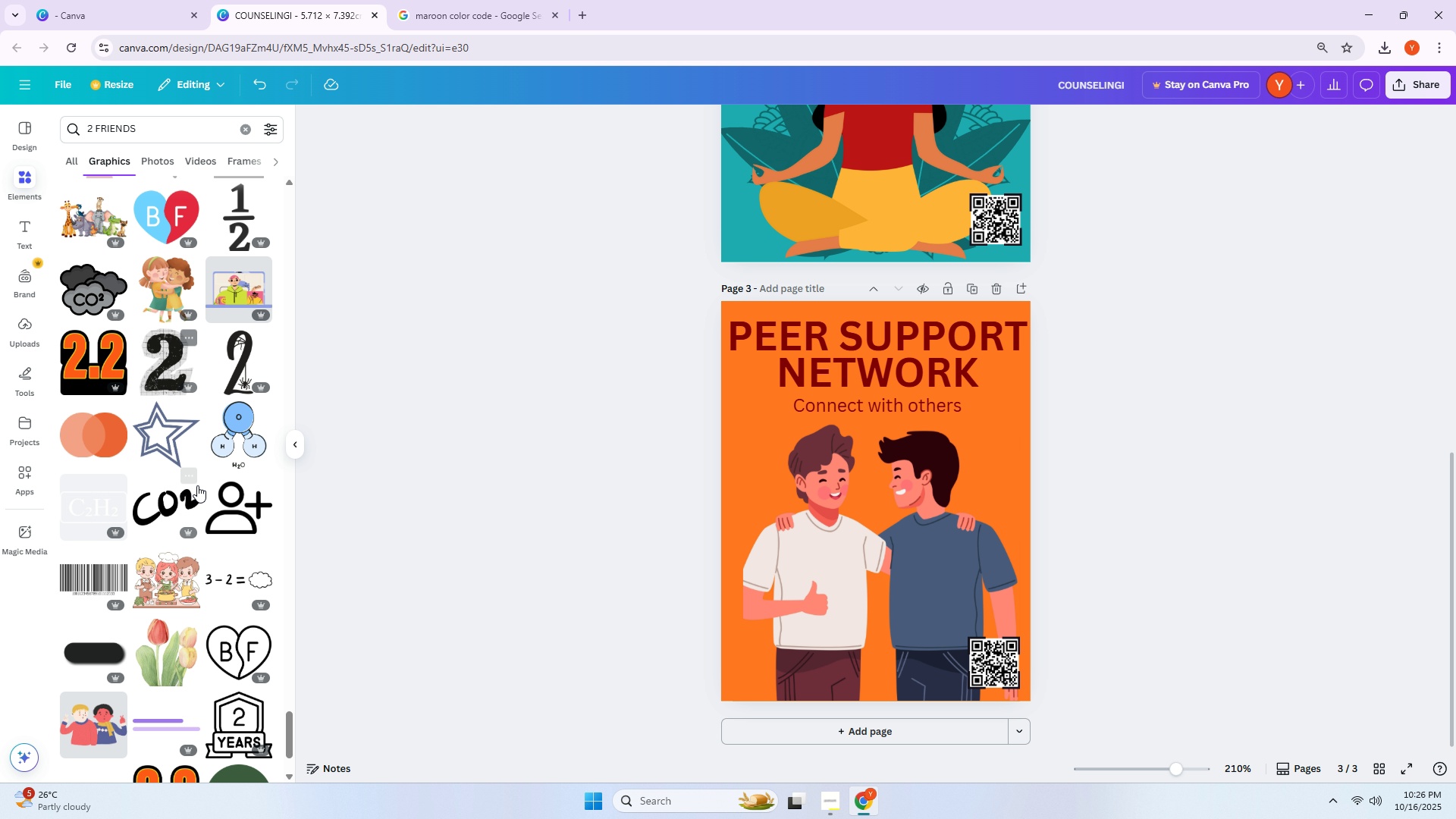 
scroll: coordinate [171, 491], scroll_direction: down, amount: 24.0
 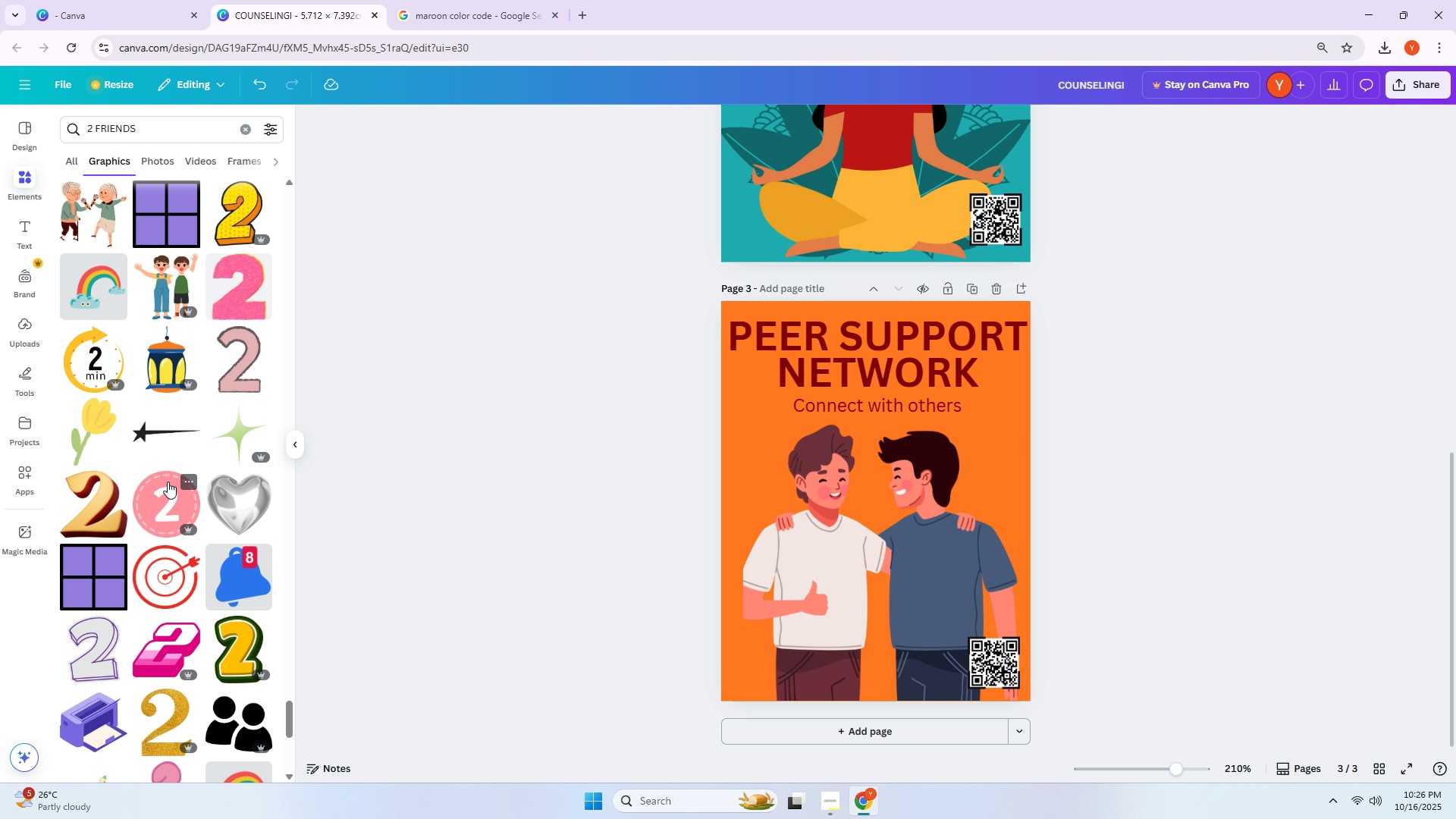 
scroll: coordinate [177, 447], scroll_direction: down, amount: 17.0
 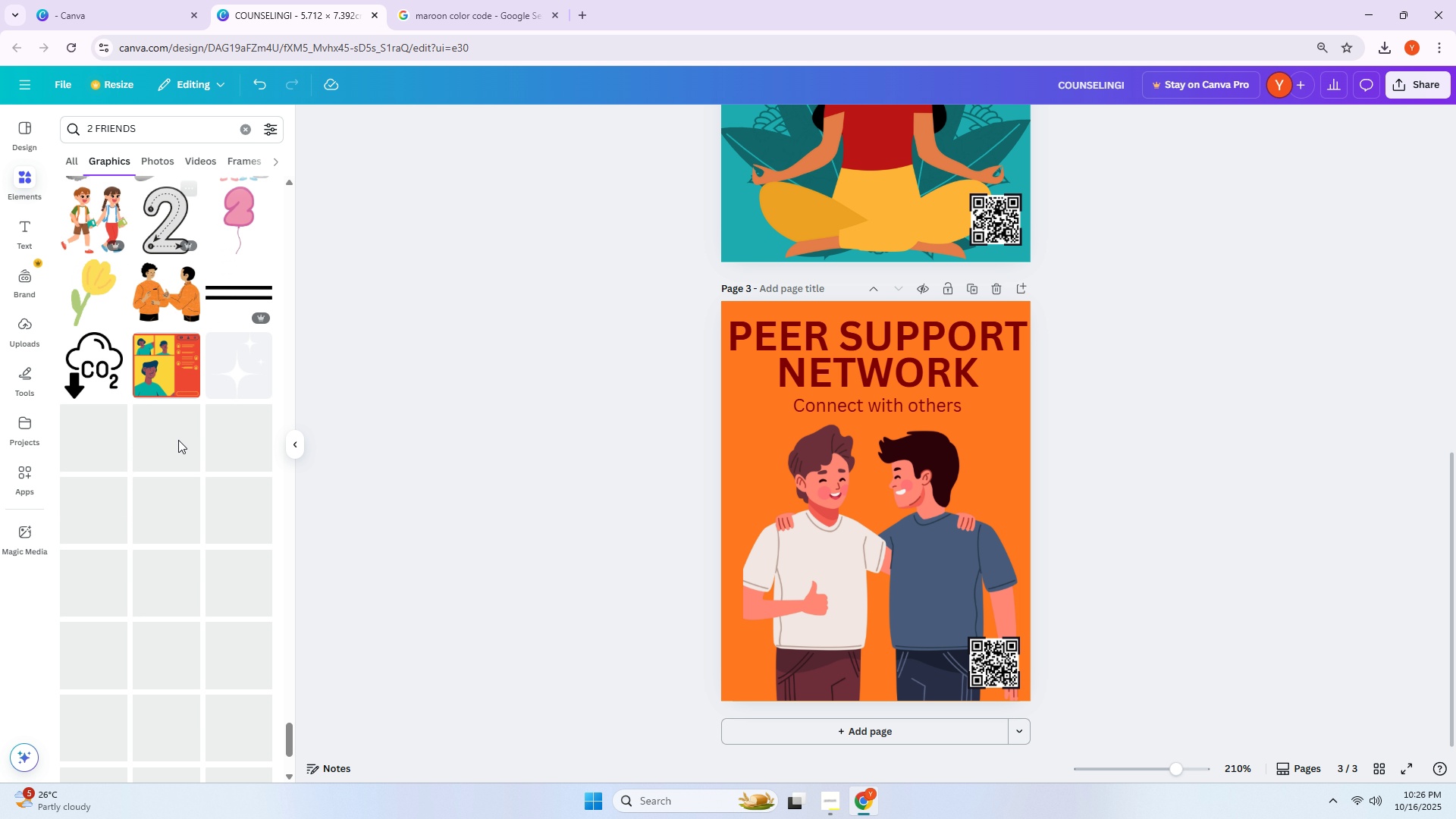 
mouse_move([162, 446])
 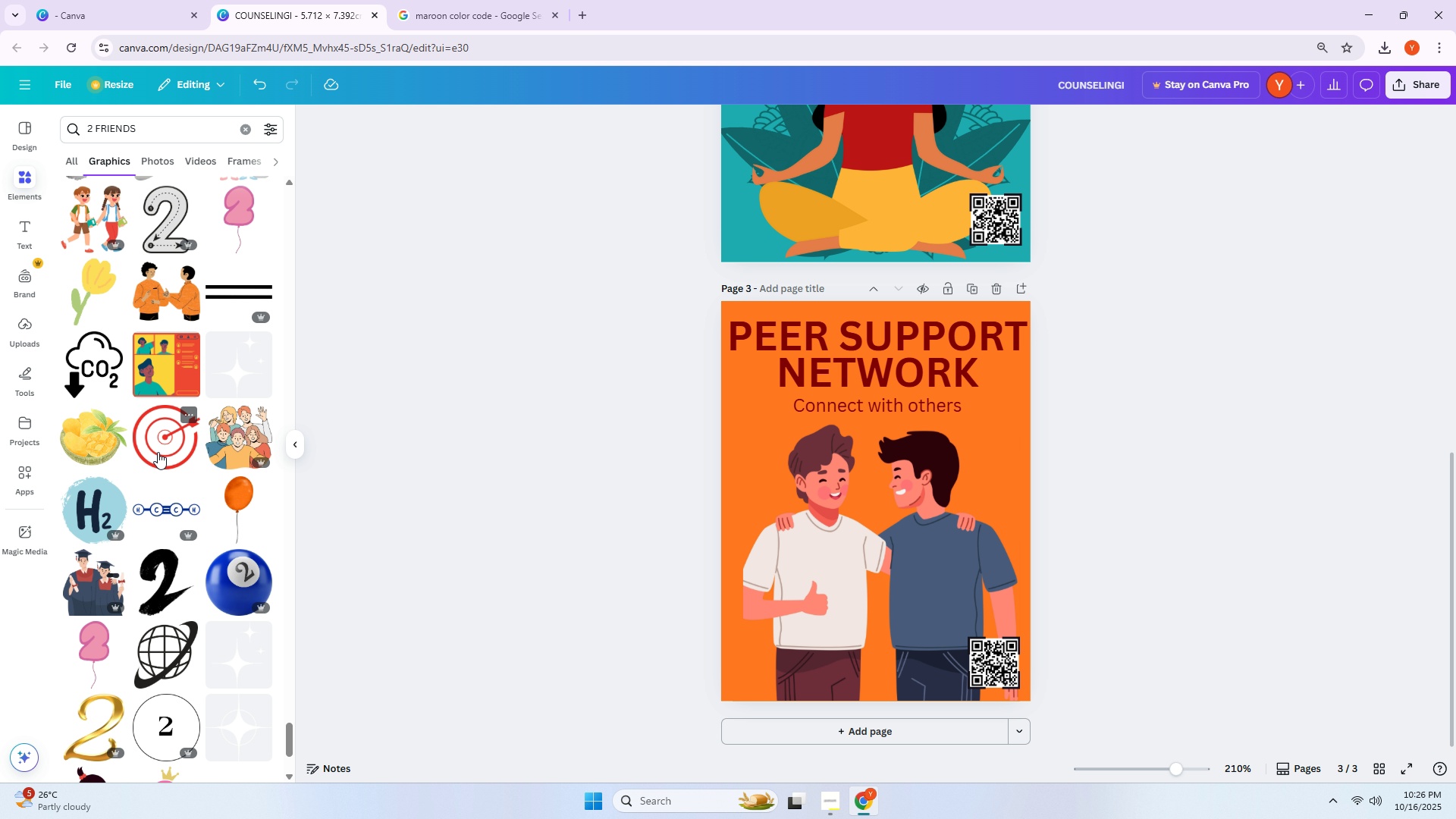 
scroll: coordinate [146, 465], scroll_direction: down, amount: 2.0
 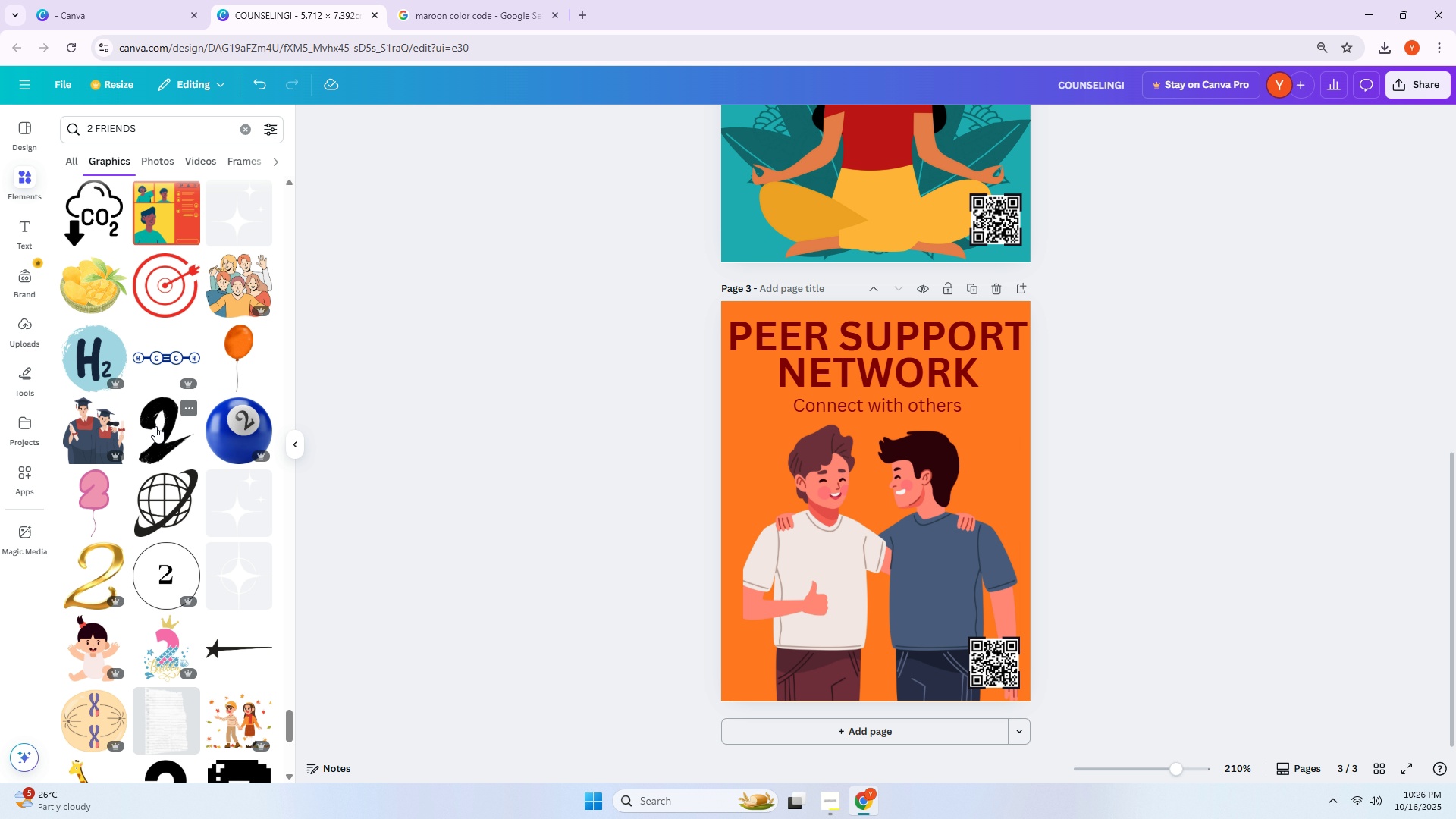 
scroll: coordinate [163, 419], scroll_direction: up, amount: 3.0
 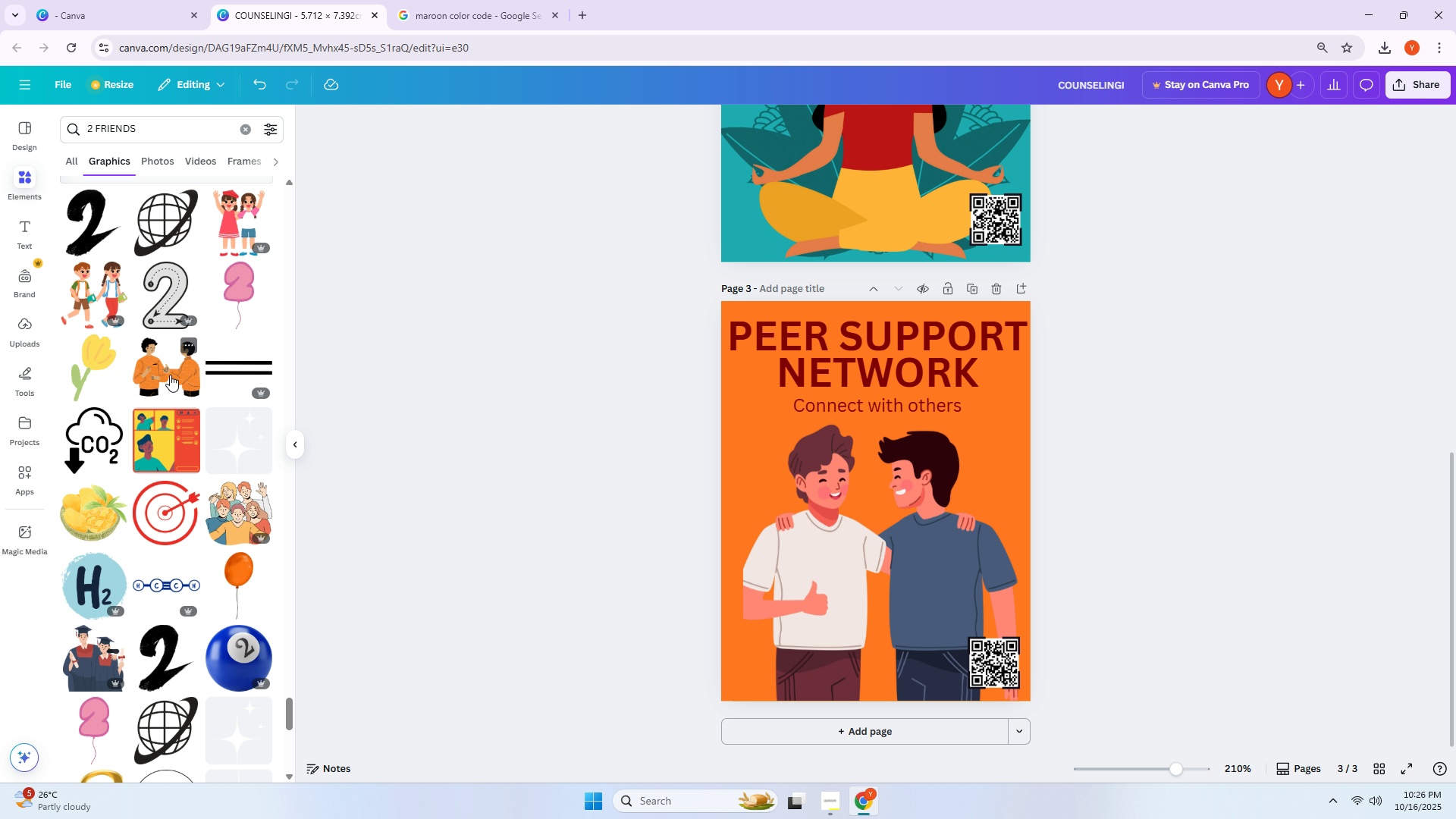 
left_click([170, 375])
 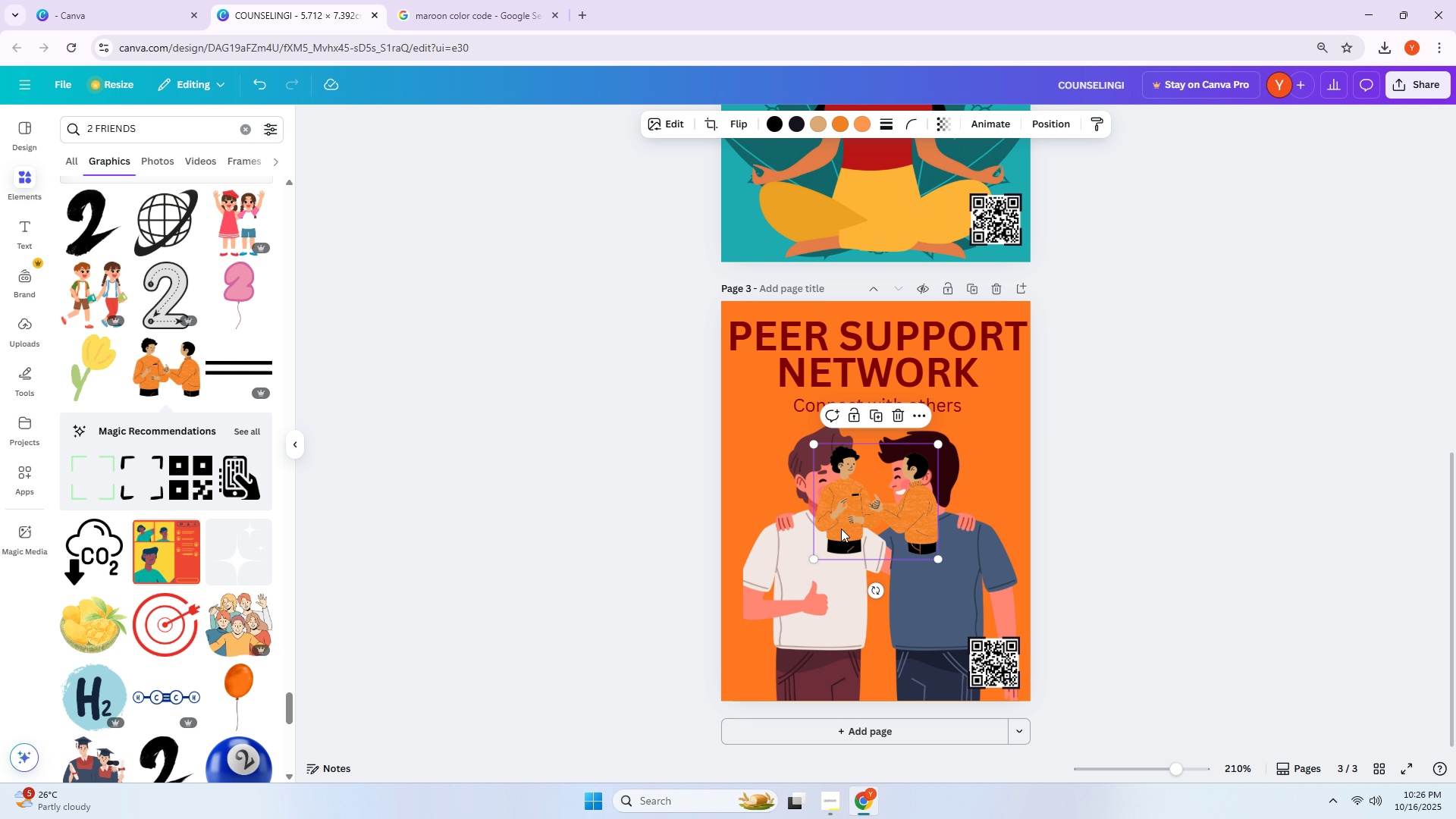 
left_click_drag(start_coordinate=[842, 521], to_coordinate=[823, 527])
 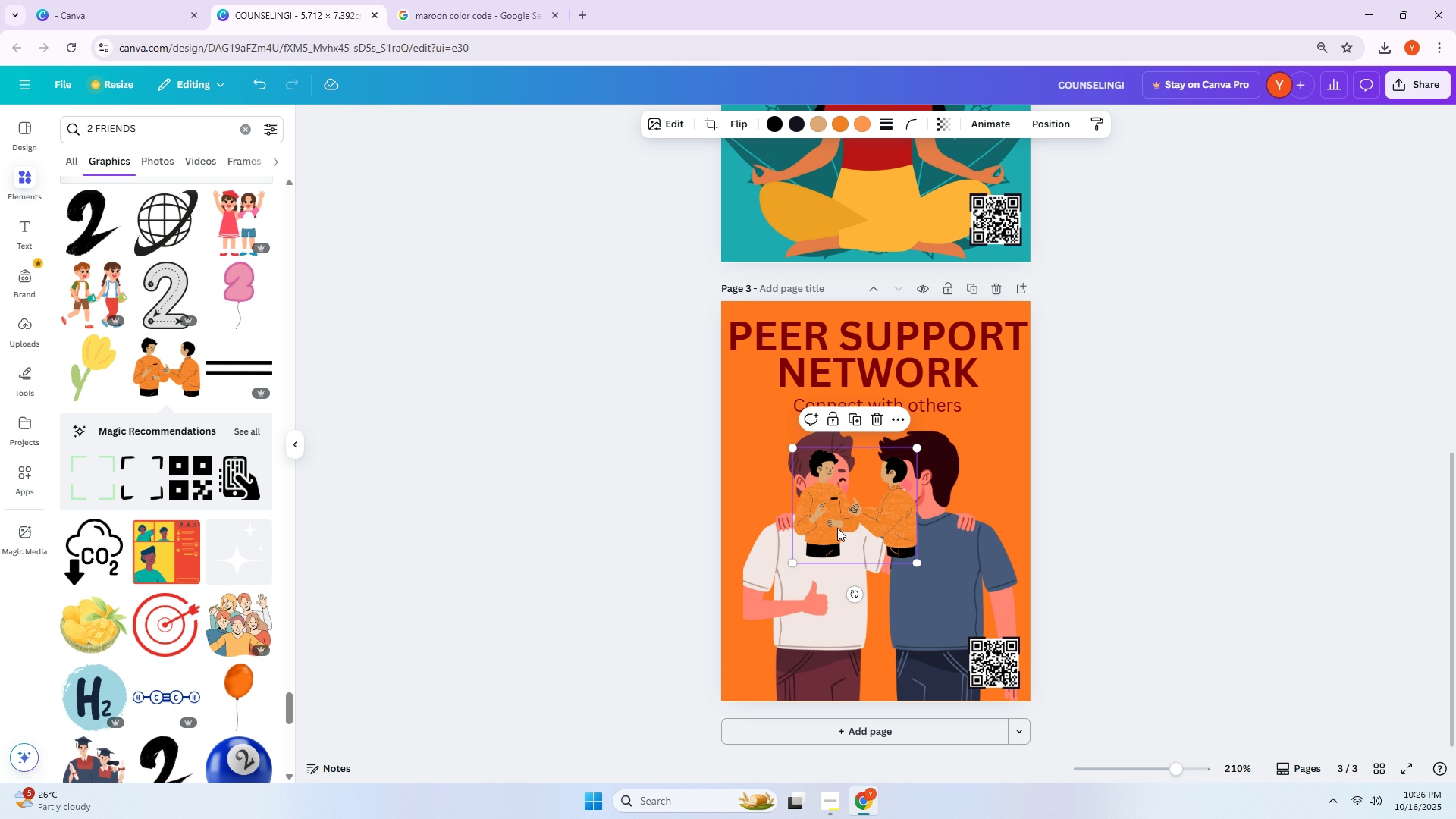 
left_click_drag(start_coordinate=[837, 528], to_coordinate=[843, 535])
 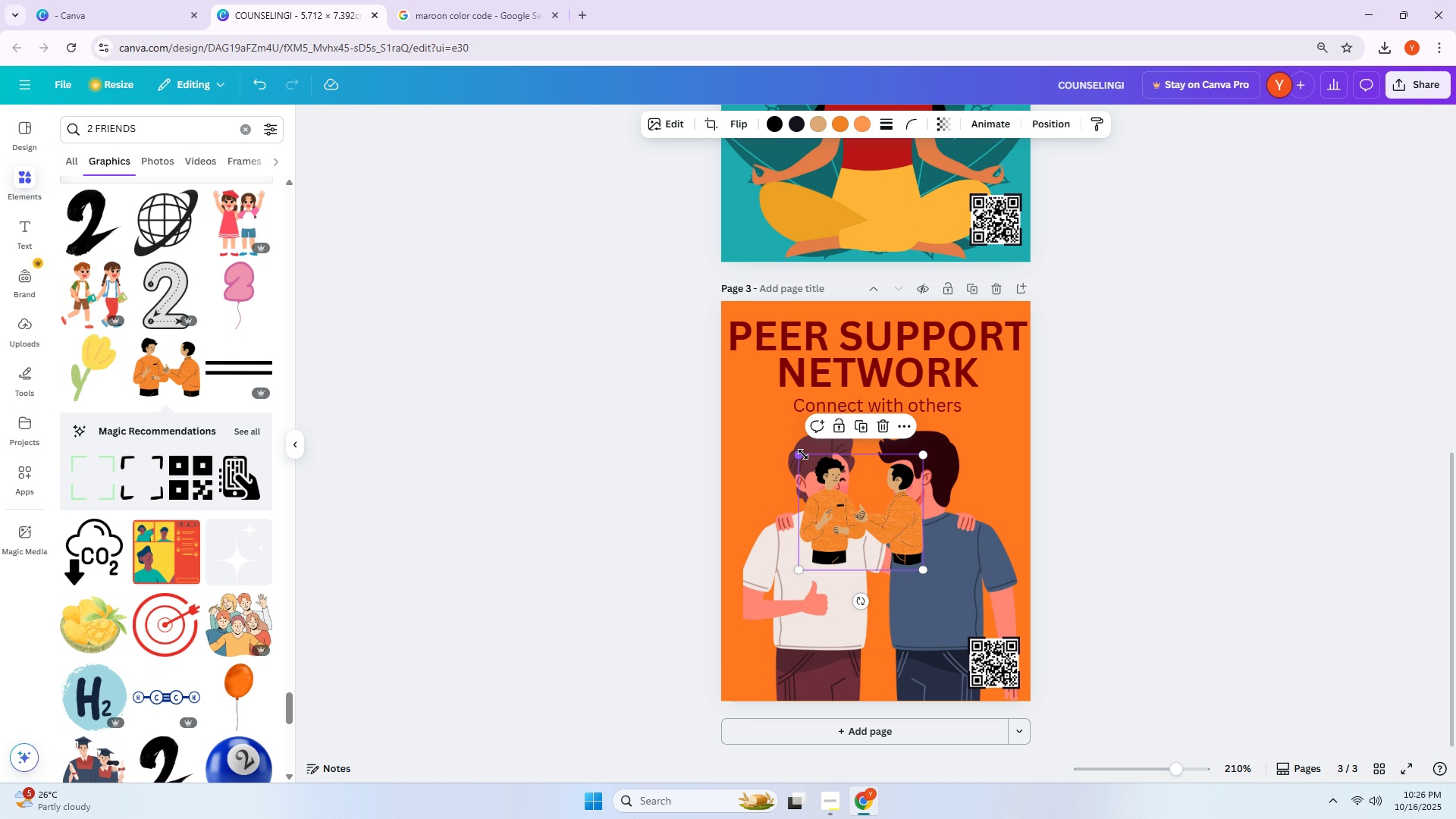 
left_click_drag(start_coordinate=[802, 455], to_coordinate=[808, 495])
 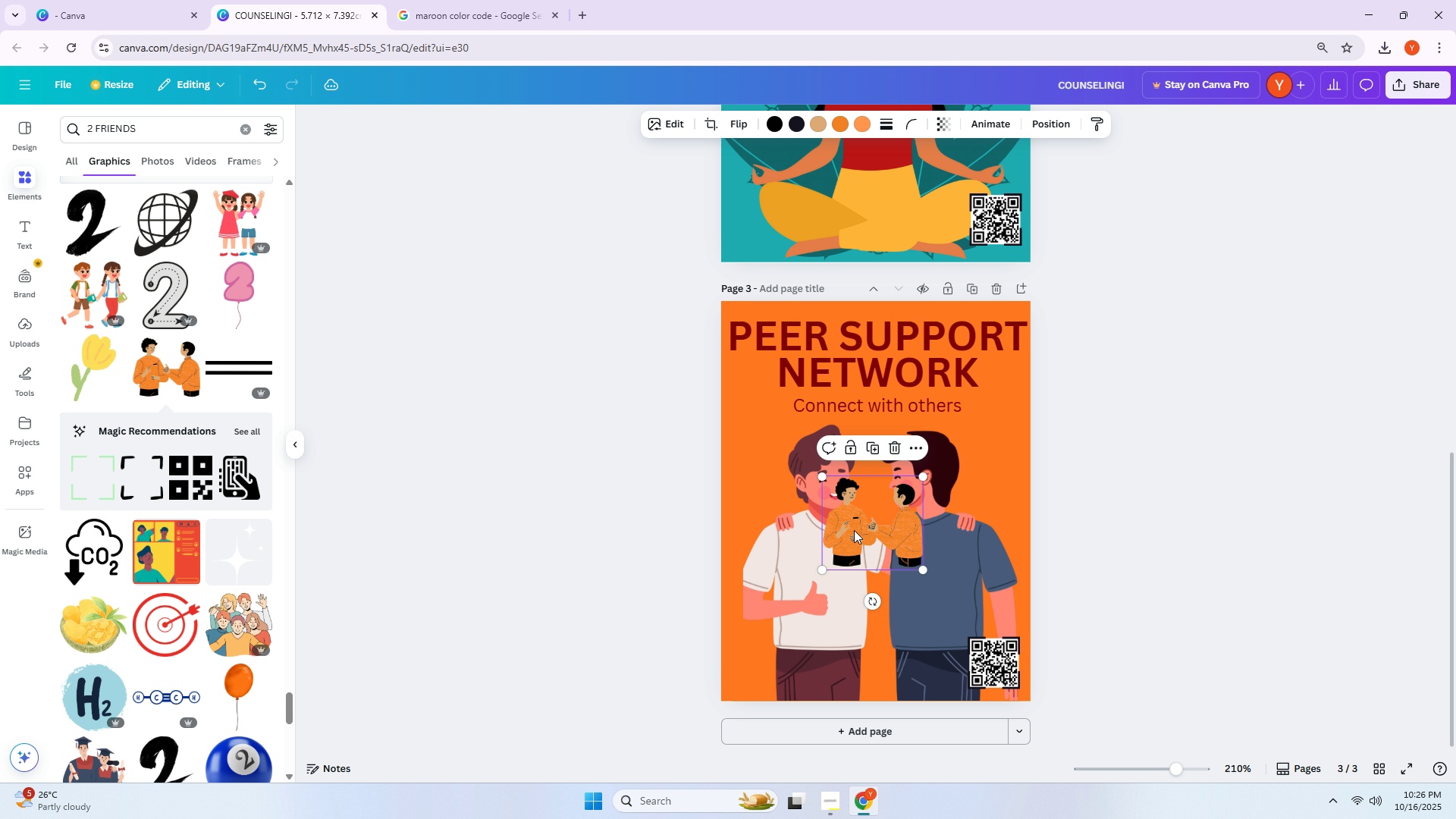 
left_click_drag(start_coordinate=[870, 527], to_coordinate=[872, 548])
 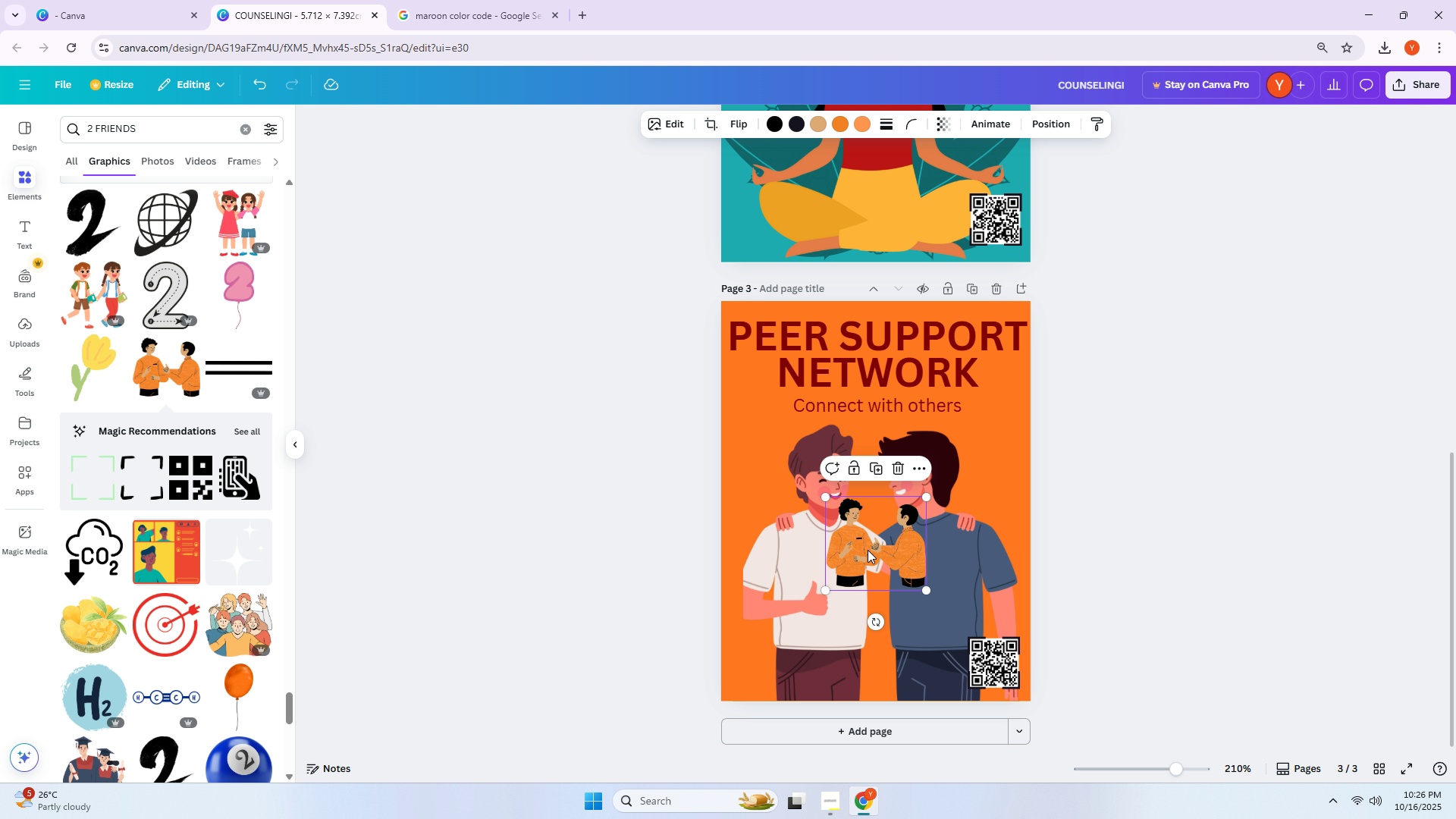 
key(Delete)
 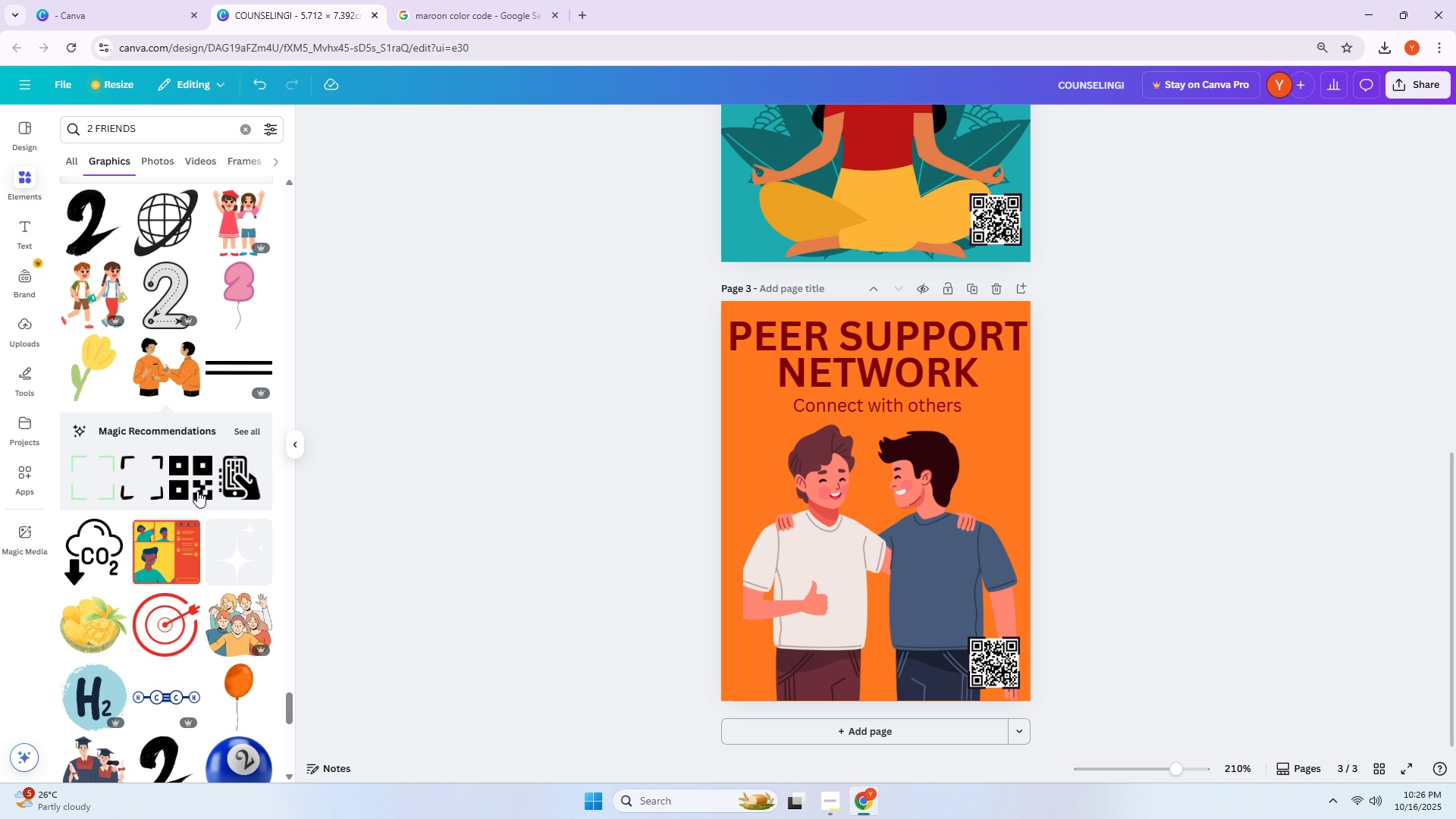 
scroll: coordinate [202, 448], scroll_direction: down, amount: 23.0
 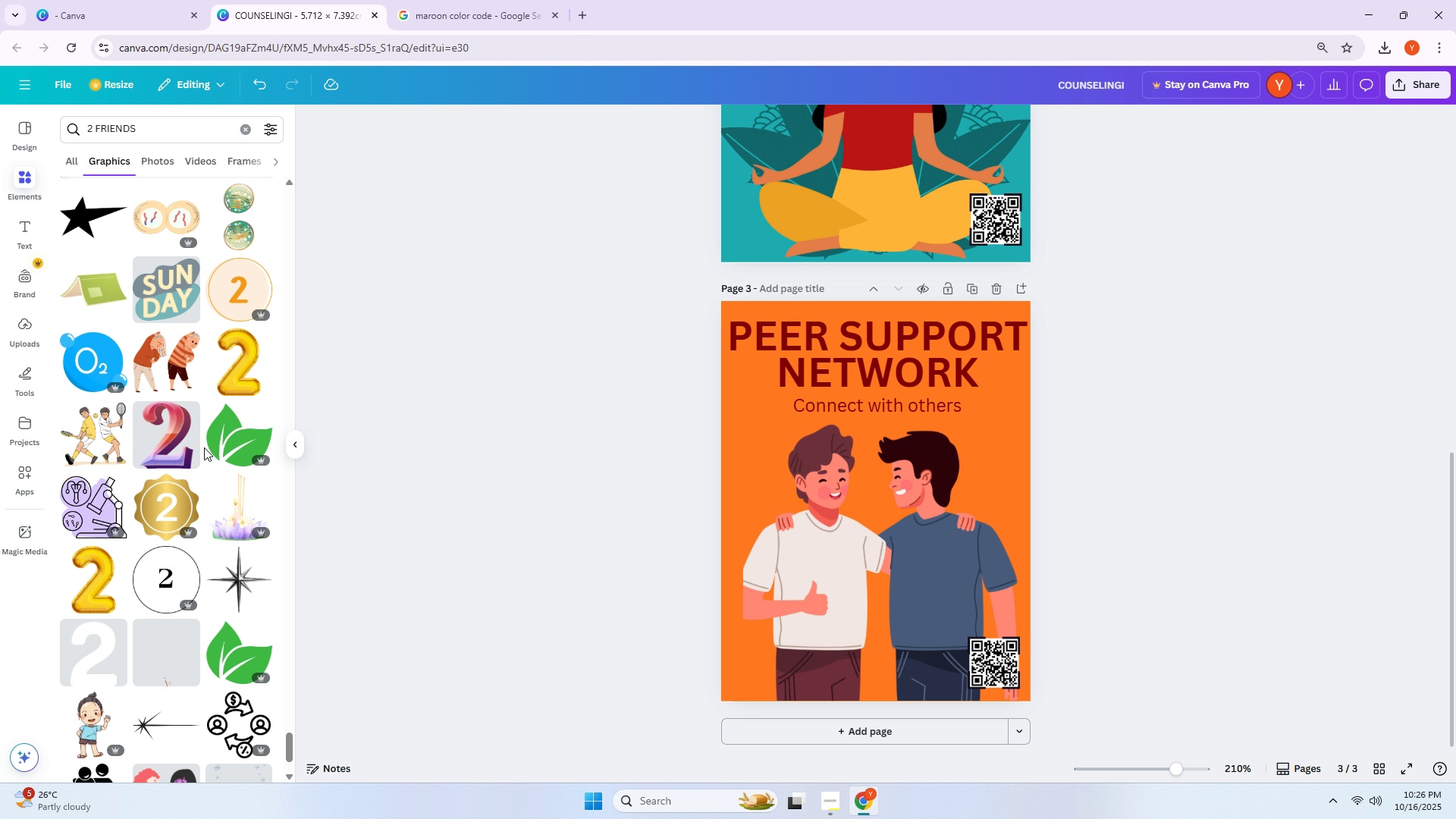 
scroll: coordinate [196, 489], scroll_direction: down, amount: 20.0
 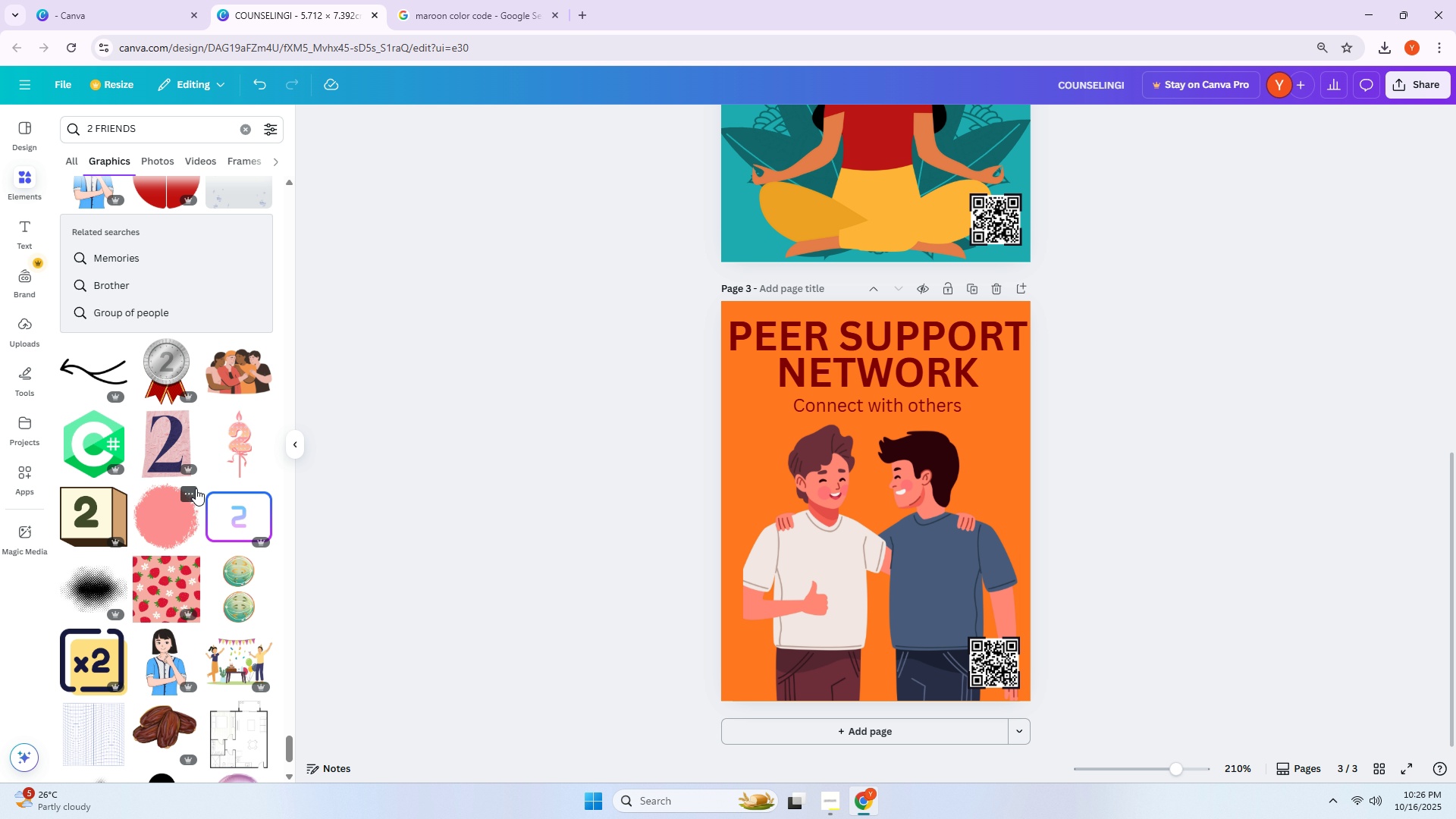 
scroll: coordinate [186, 526], scroll_direction: down, amount: 15.0
 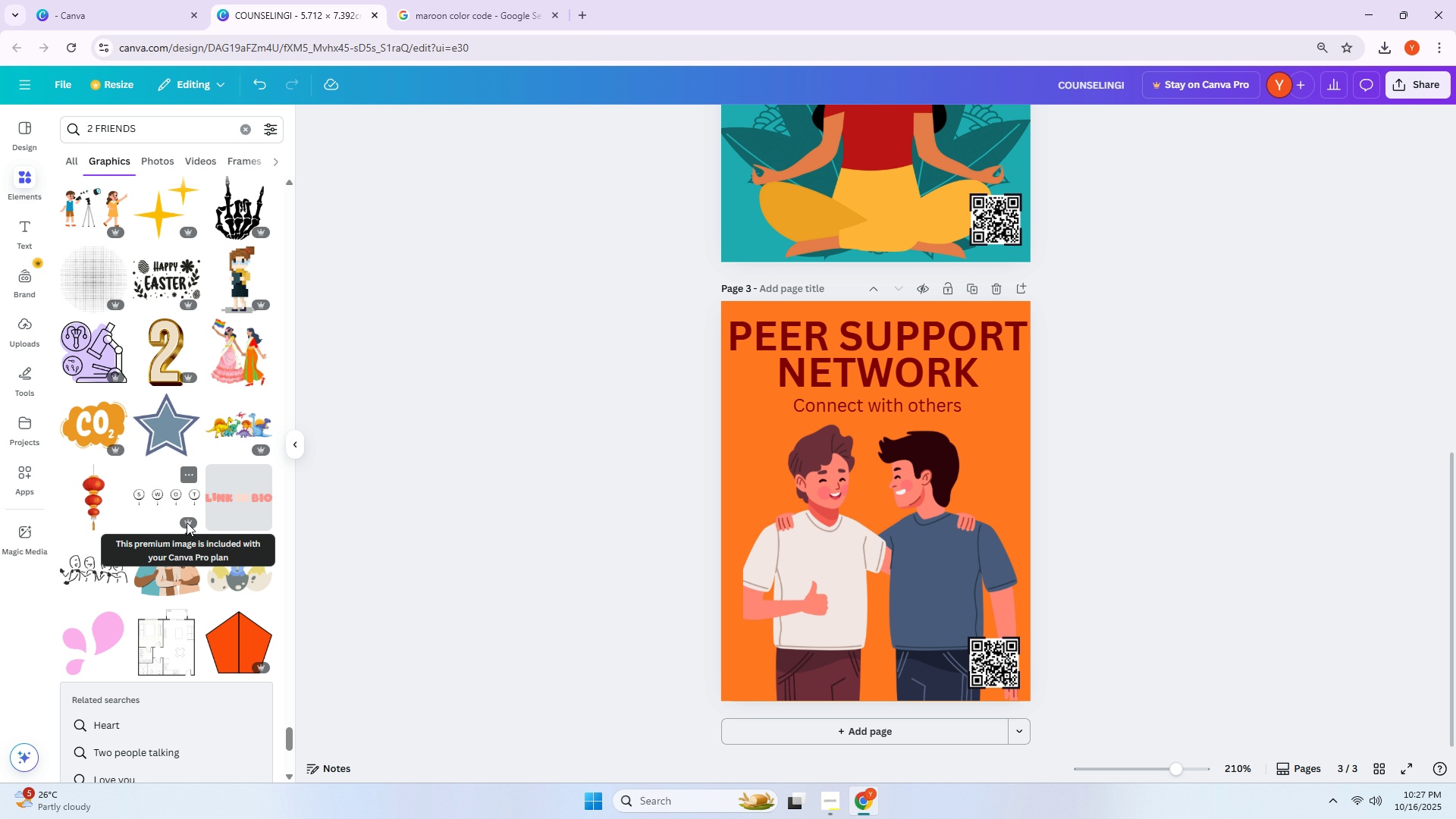 
scroll: coordinate [187, 522], scroll_direction: down, amount: 2.0
 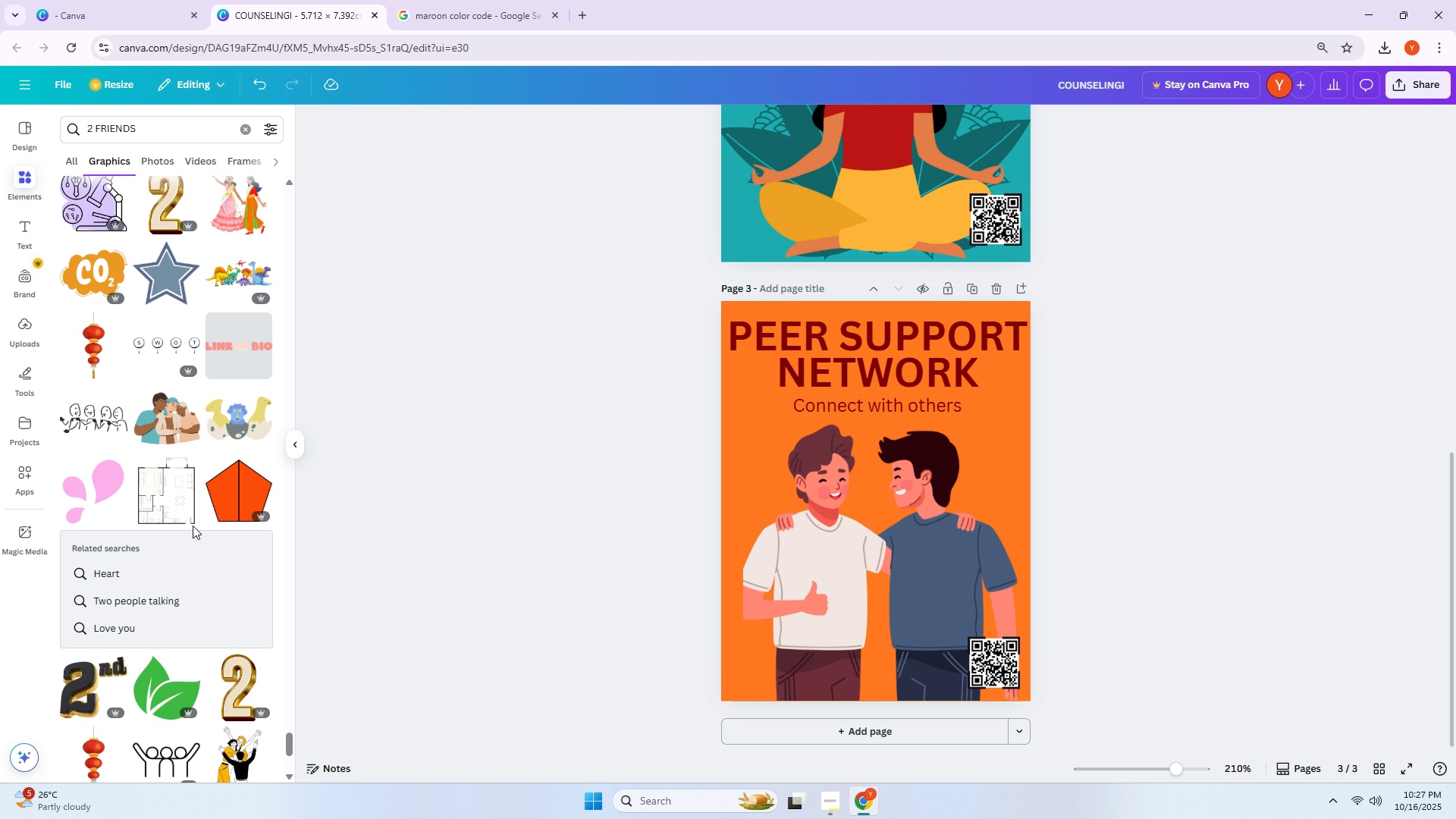 
wait(11.57)
 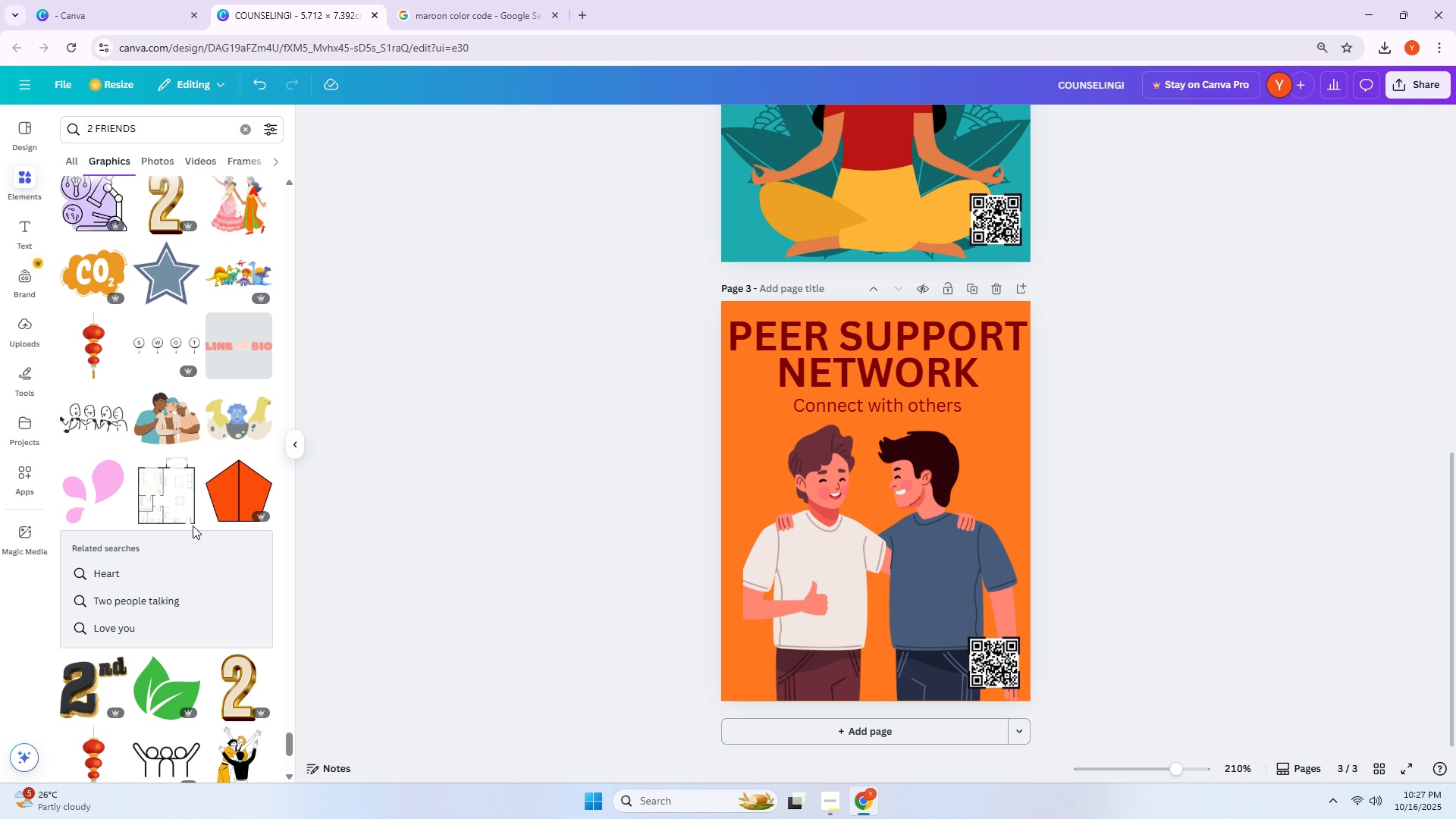 
scroll: coordinate [187, 438], scroll_direction: down, amount: 14.0
 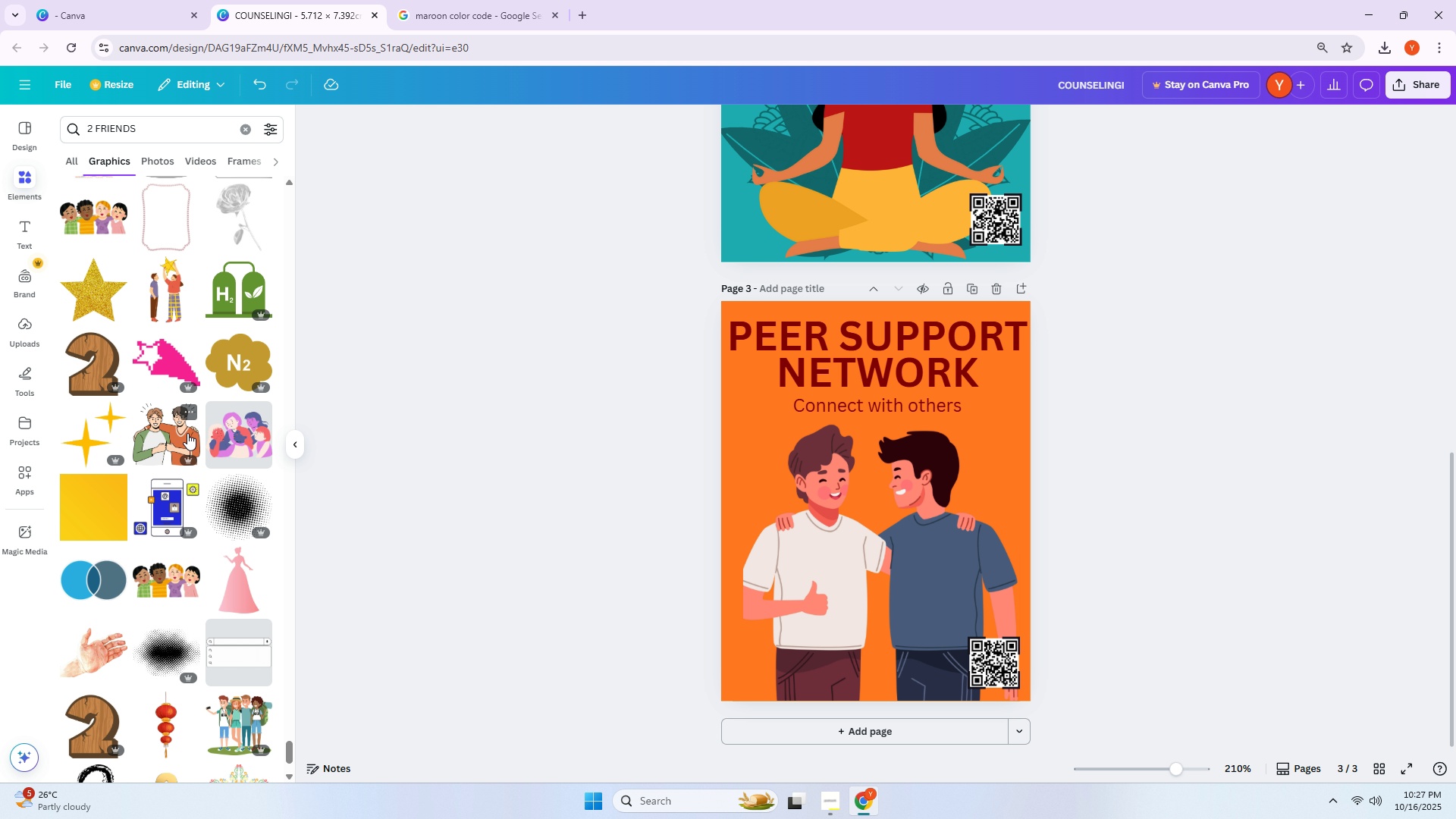 
scroll: coordinate [187, 434], scroll_direction: down, amount: 4.0
 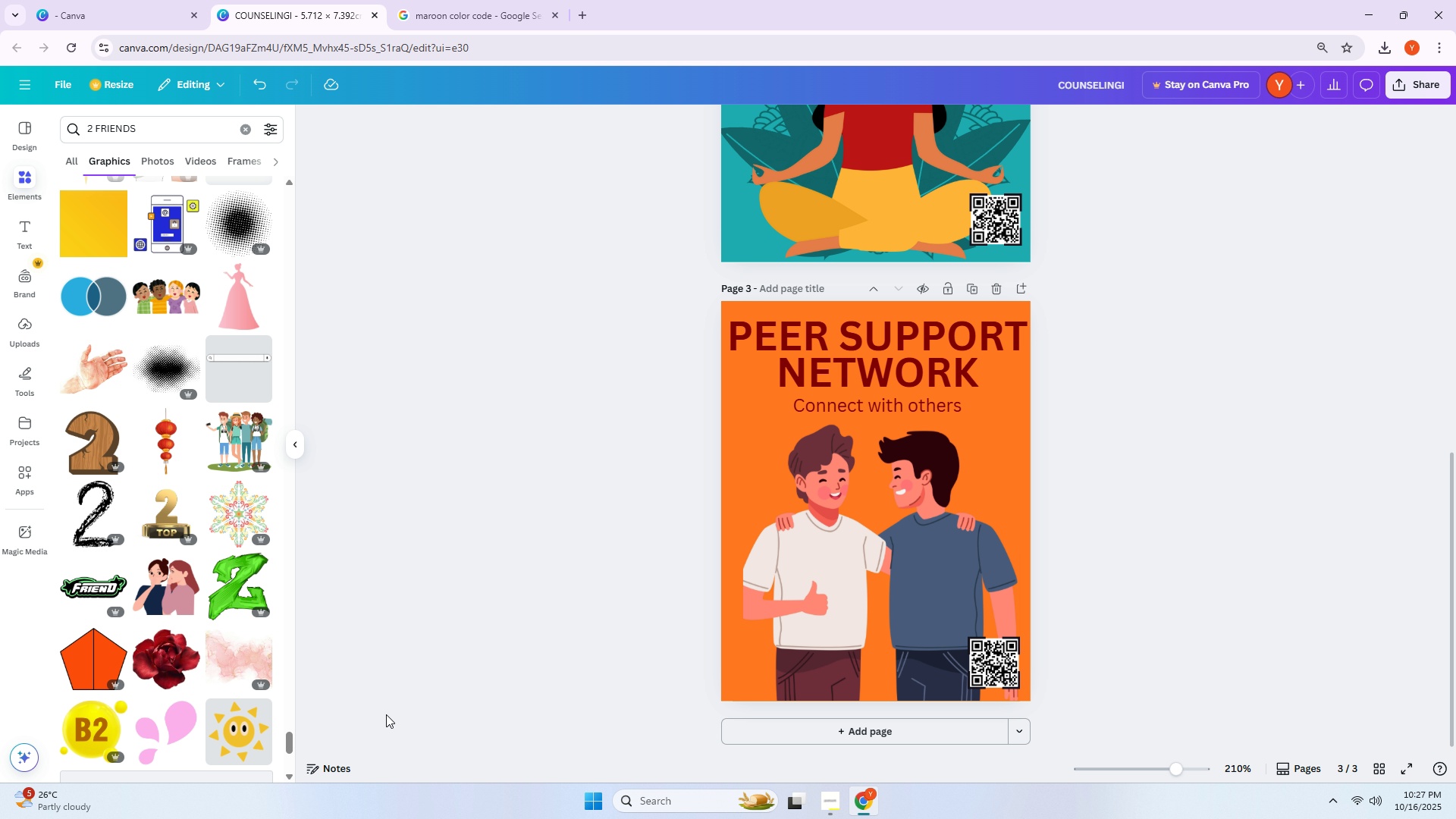 
wait(13.46)
 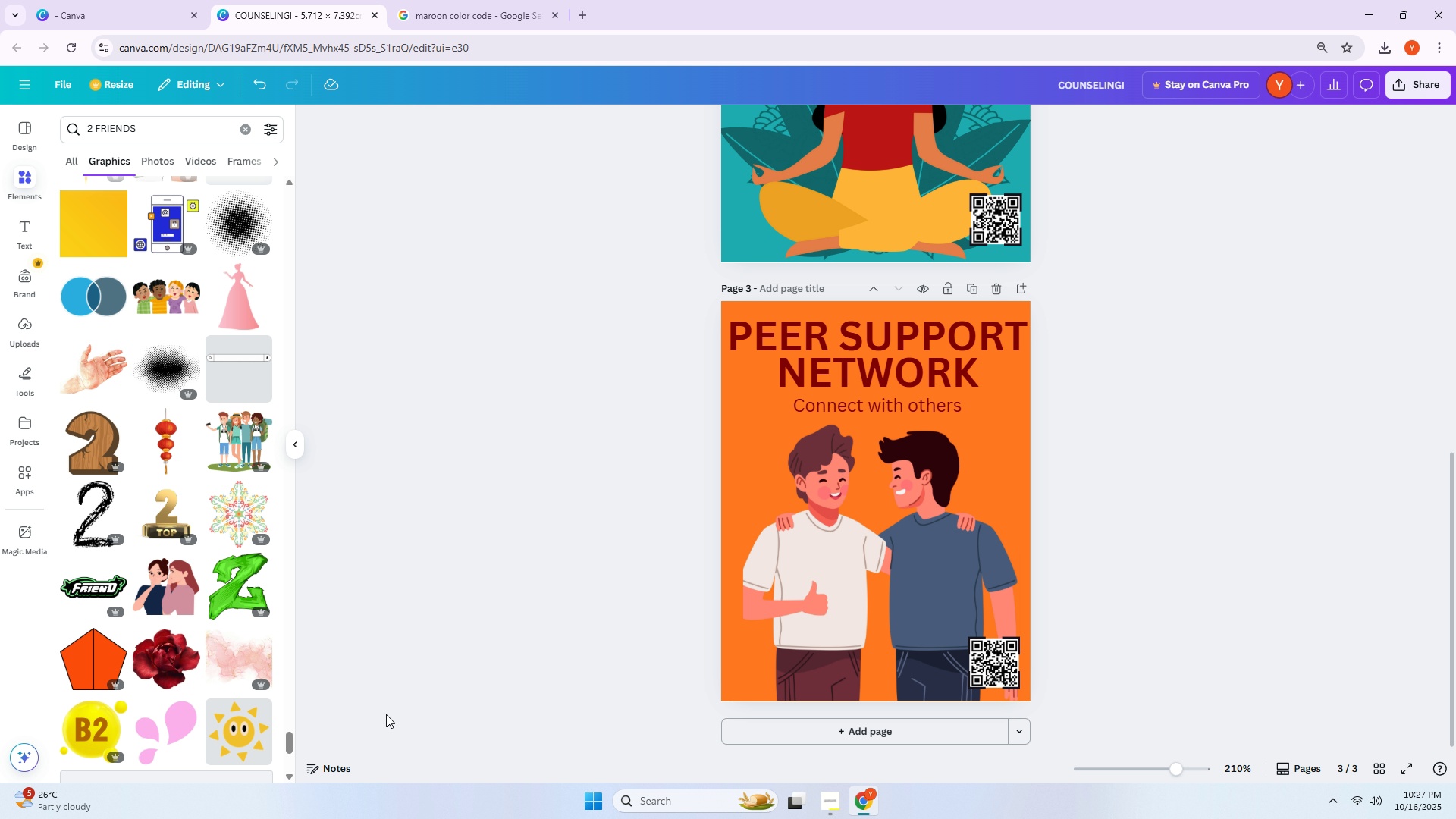 
scroll: coordinate [550, 667], scroll_direction: up, amount: 12.0
 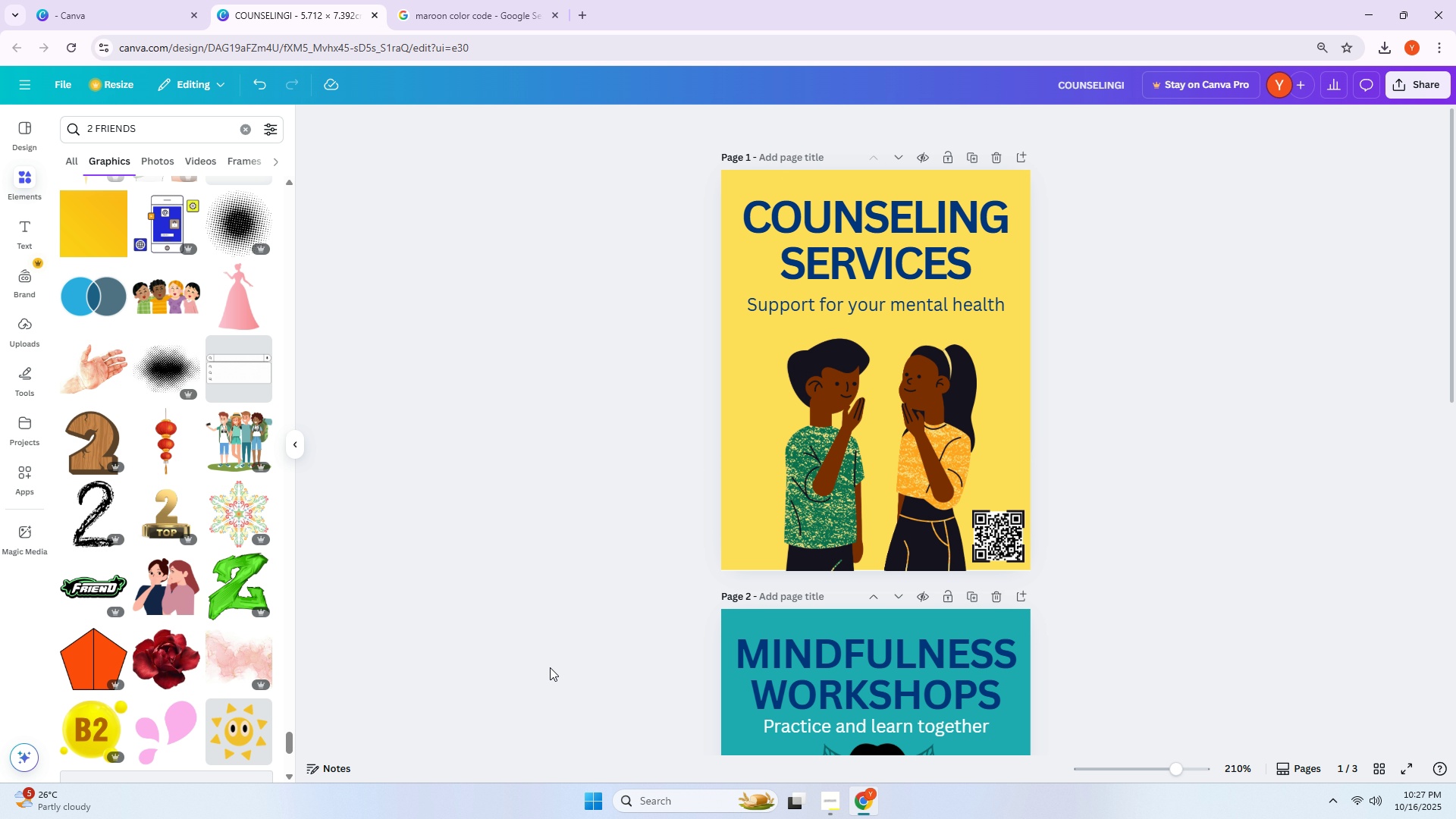 
scroll: coordinate [551, 667], scroll_direction: down, amount: 9.0
 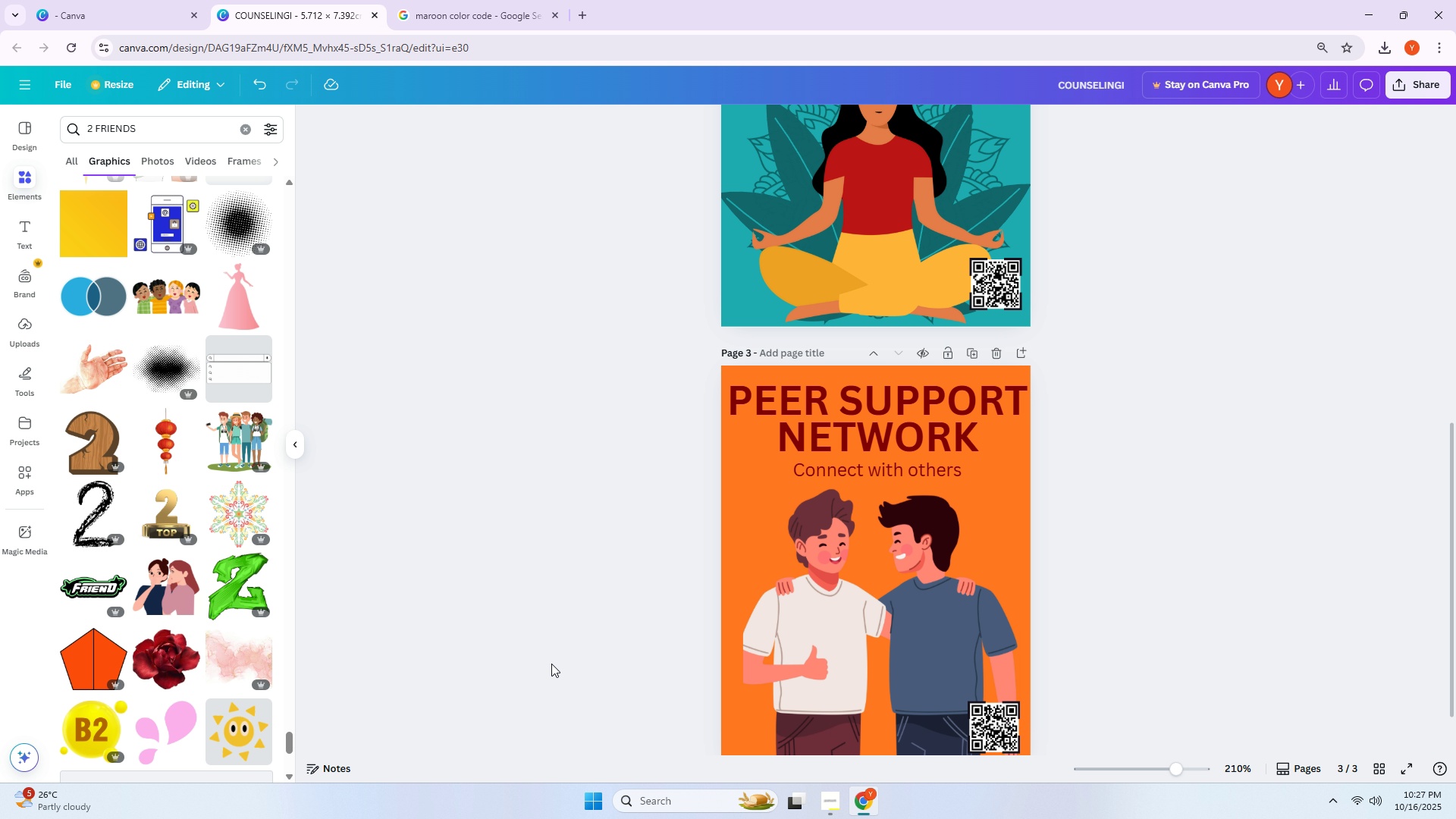 
wait(5.22)
 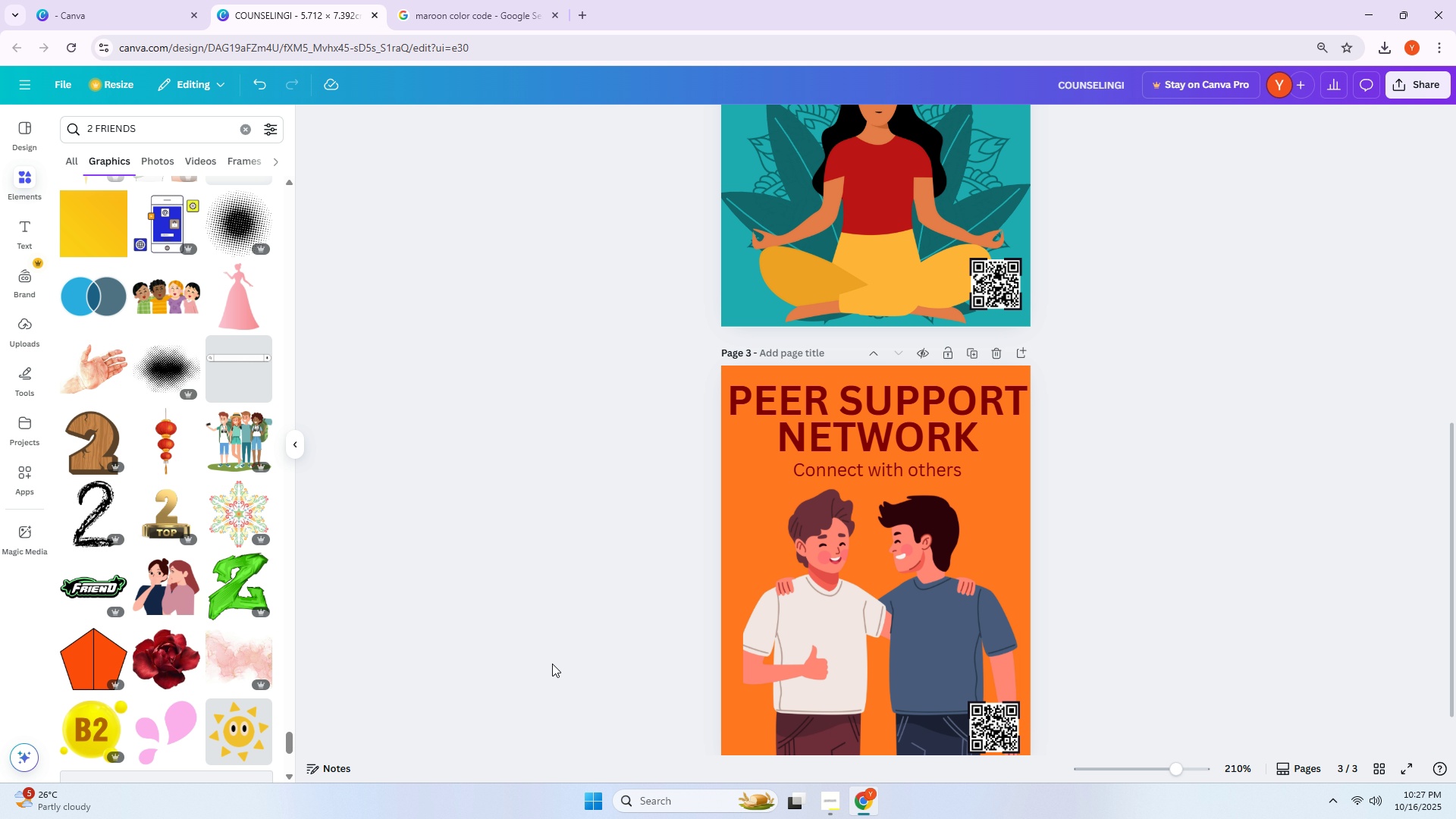 
scroll: coordinate [553, 579], scroll_direction: down, amount: 3.0
 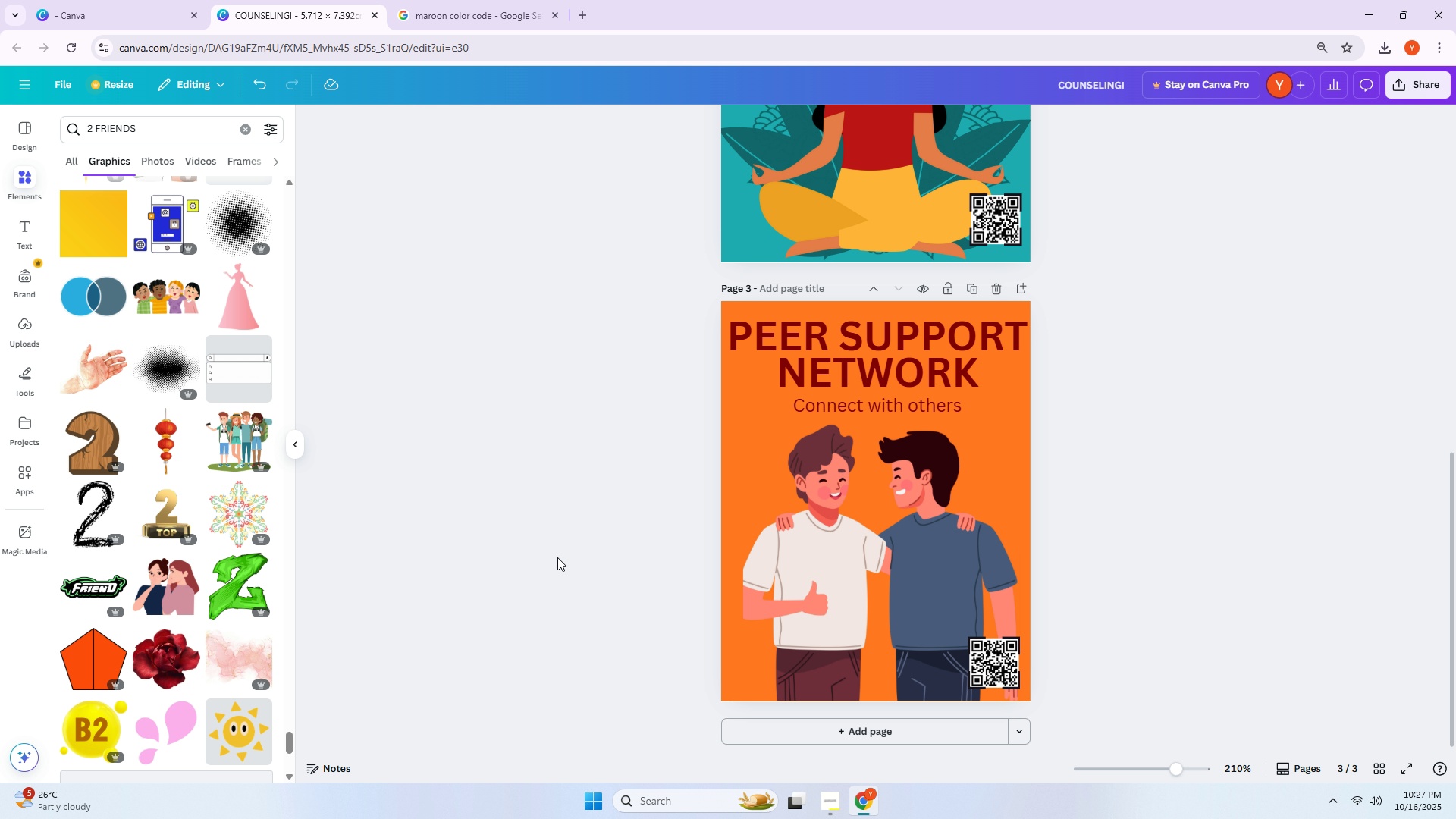 
scroll: coordinate [560, 552], scroll_direction: up, amount: 9.0
 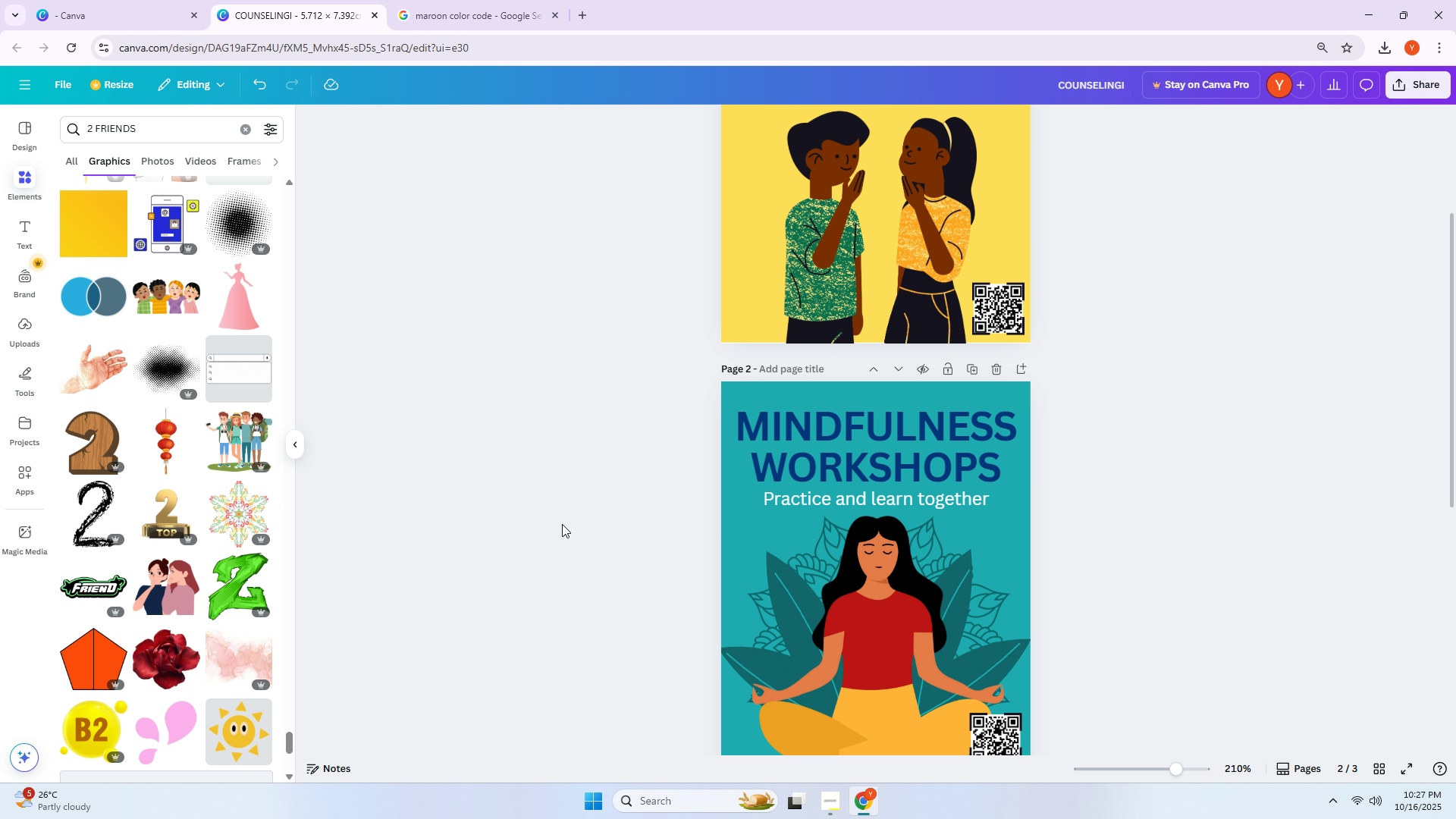 
scroll: coordinate [574, 579], scroll_direction: down, amount: 3.0
 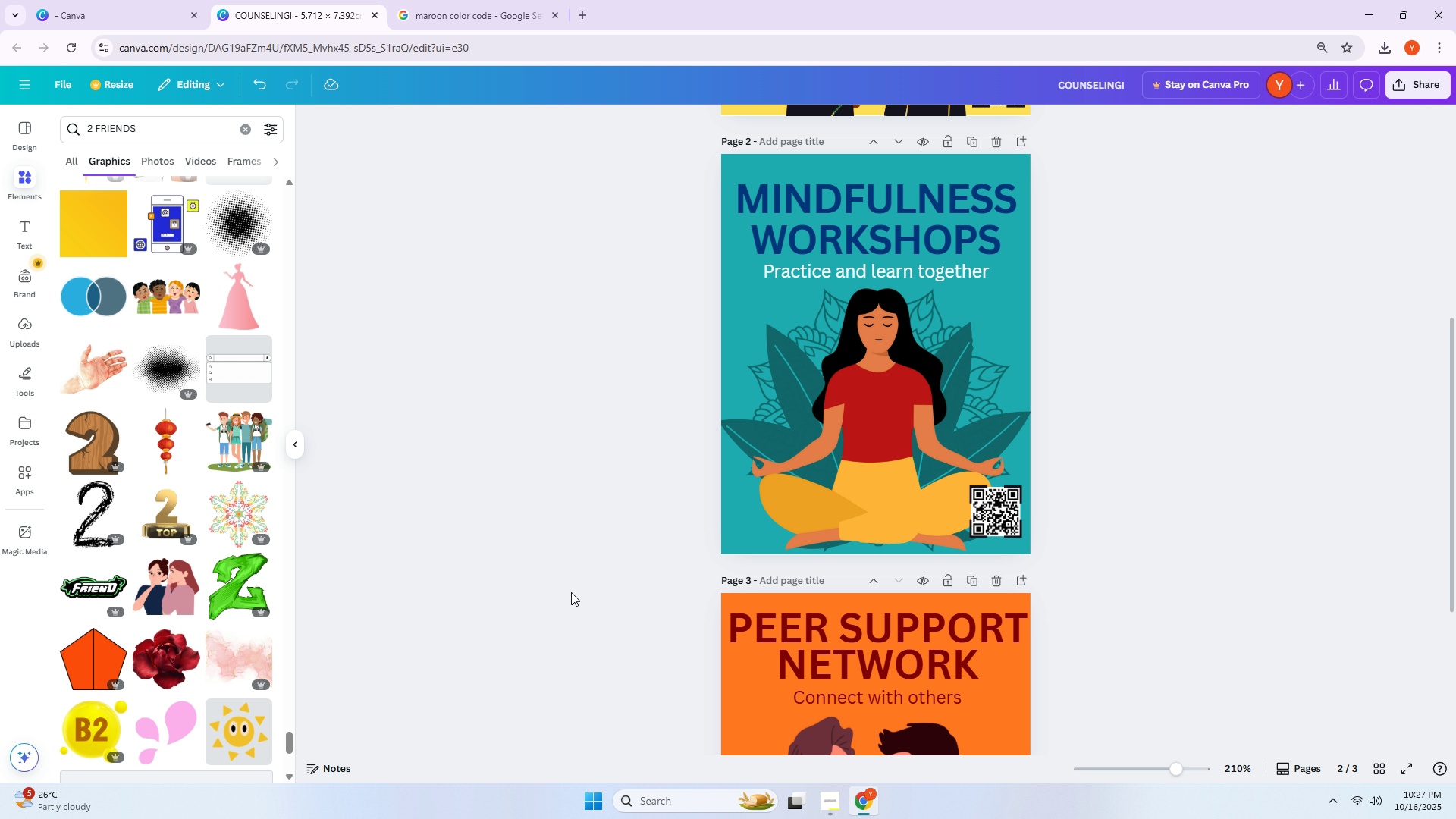 
scroll: coordinate [573, 559], scroll_direction: up, amount: 6.0
 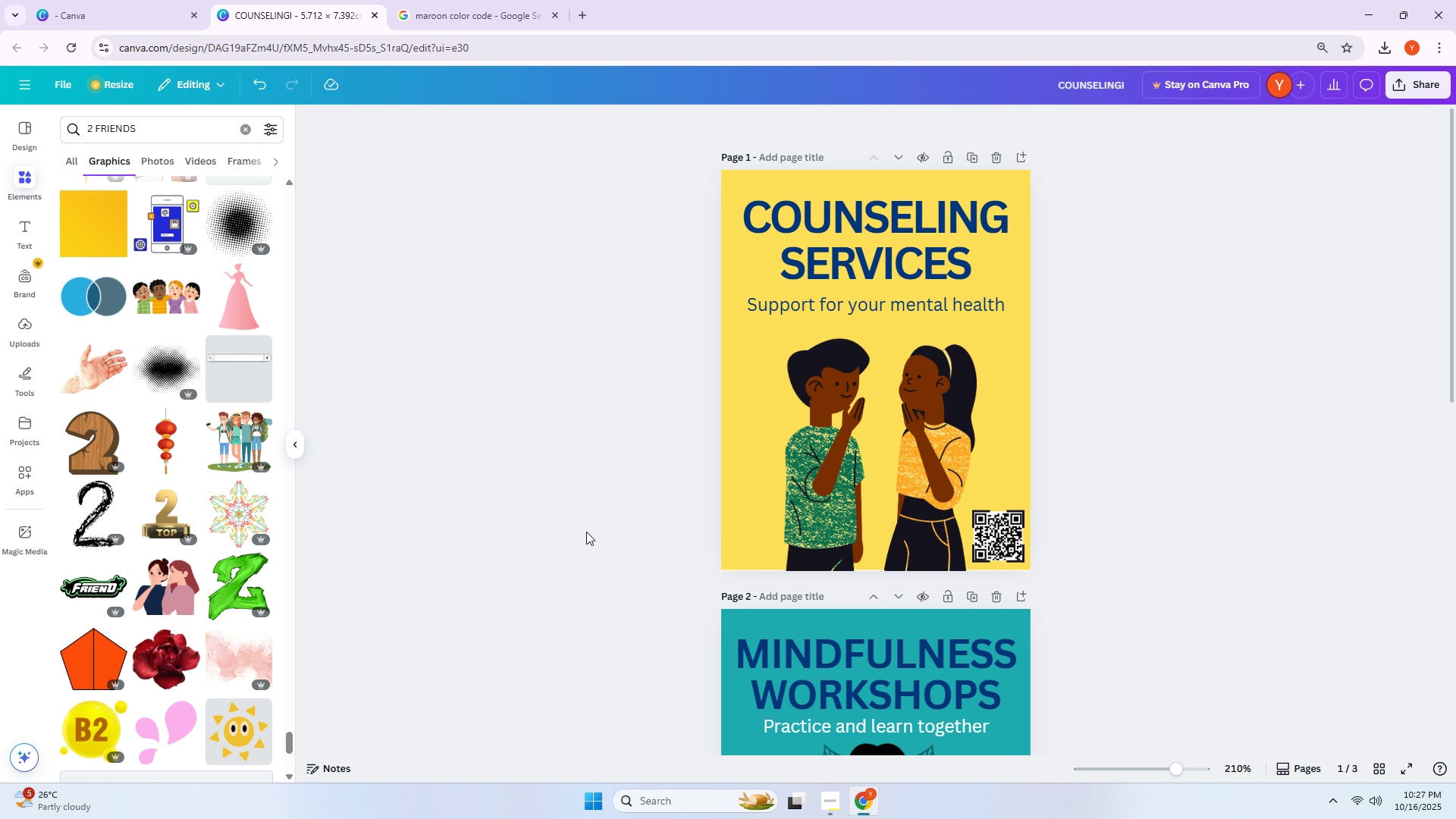 
scroll: coordinate [609, 536], scroll_direction: down, amount: 6.0
 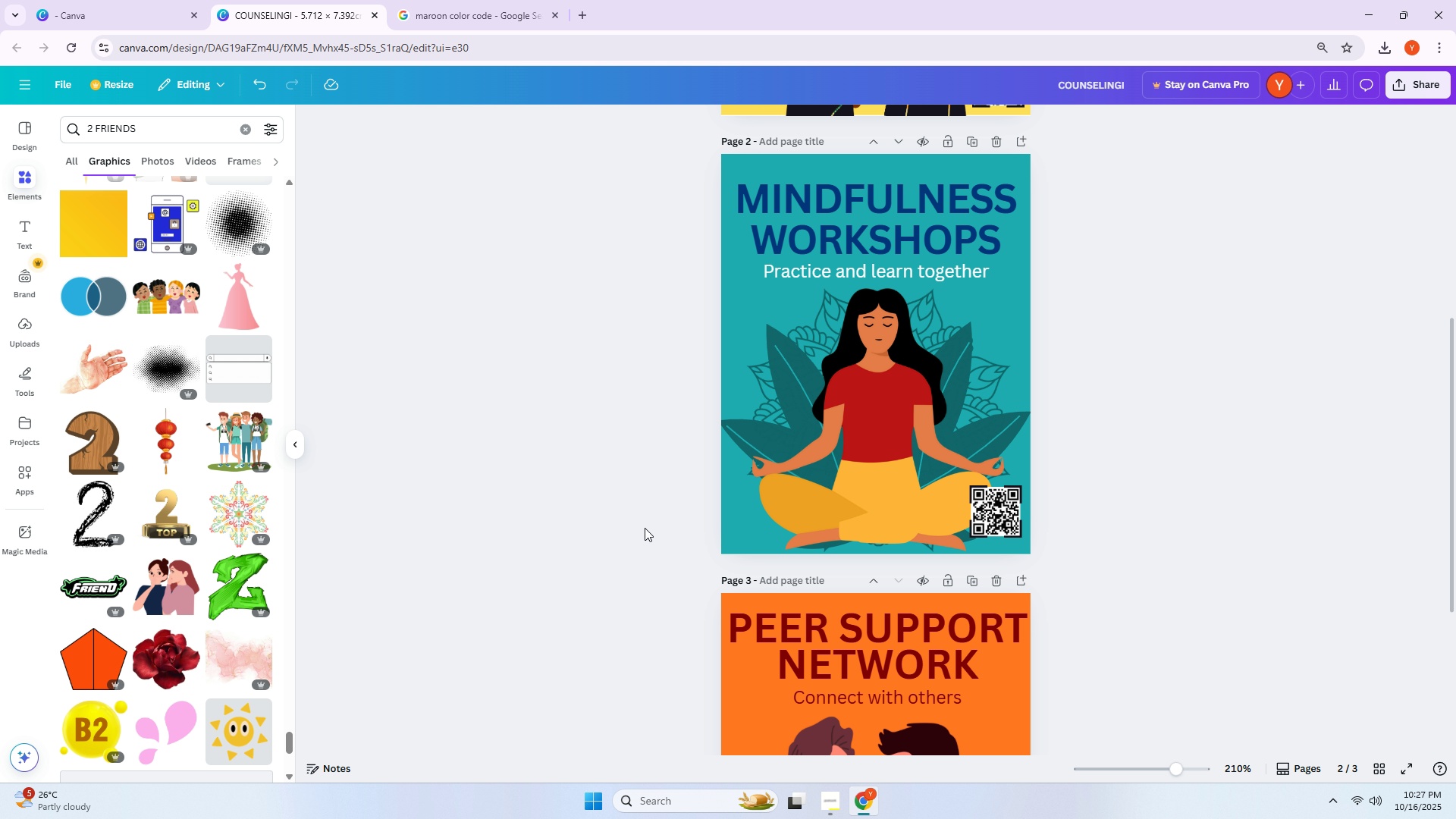 
left_click([1165, 450])
 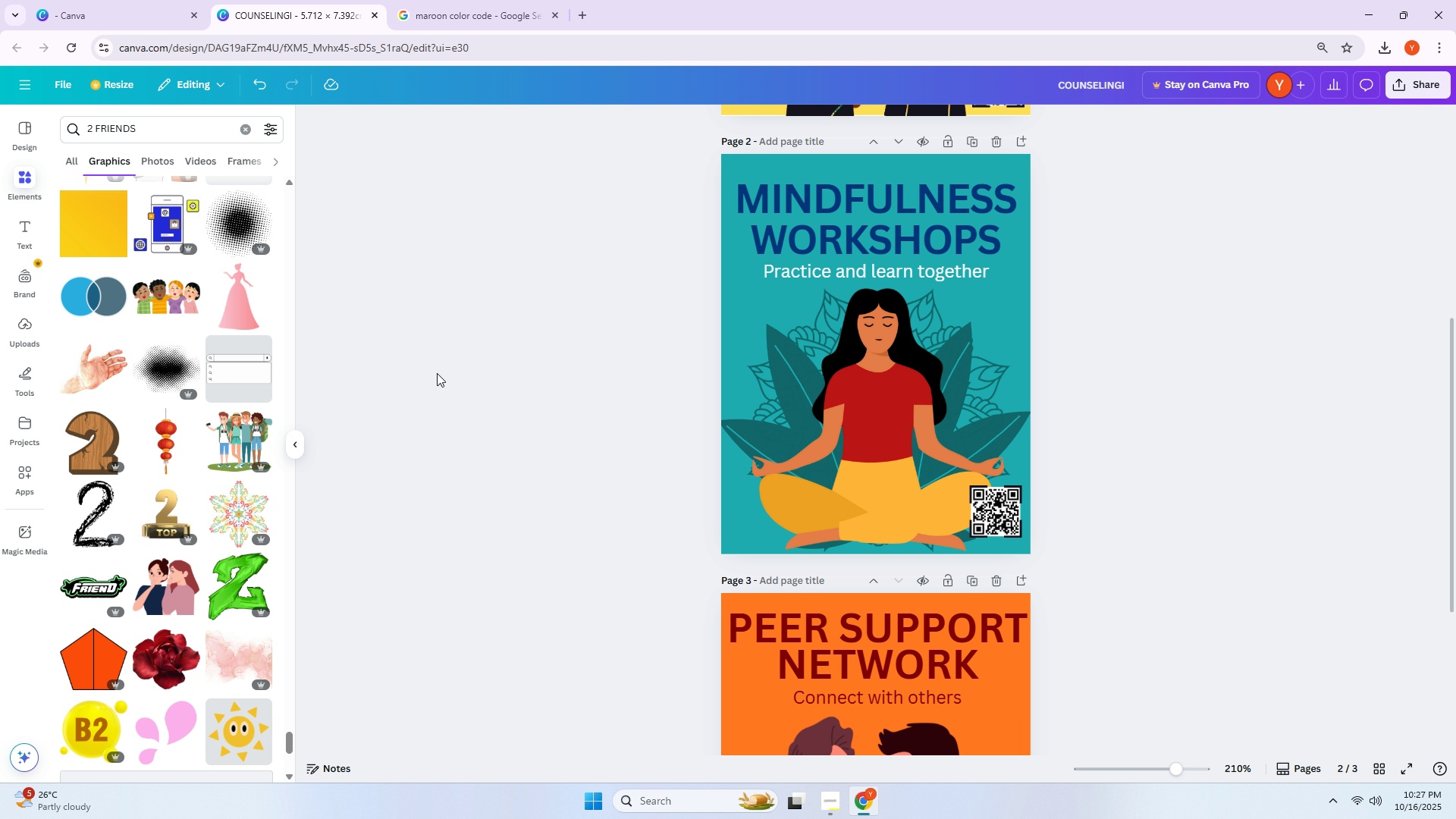 
scroll: coordinate [432, 405], scroll_direction: down, amount: 9.0
 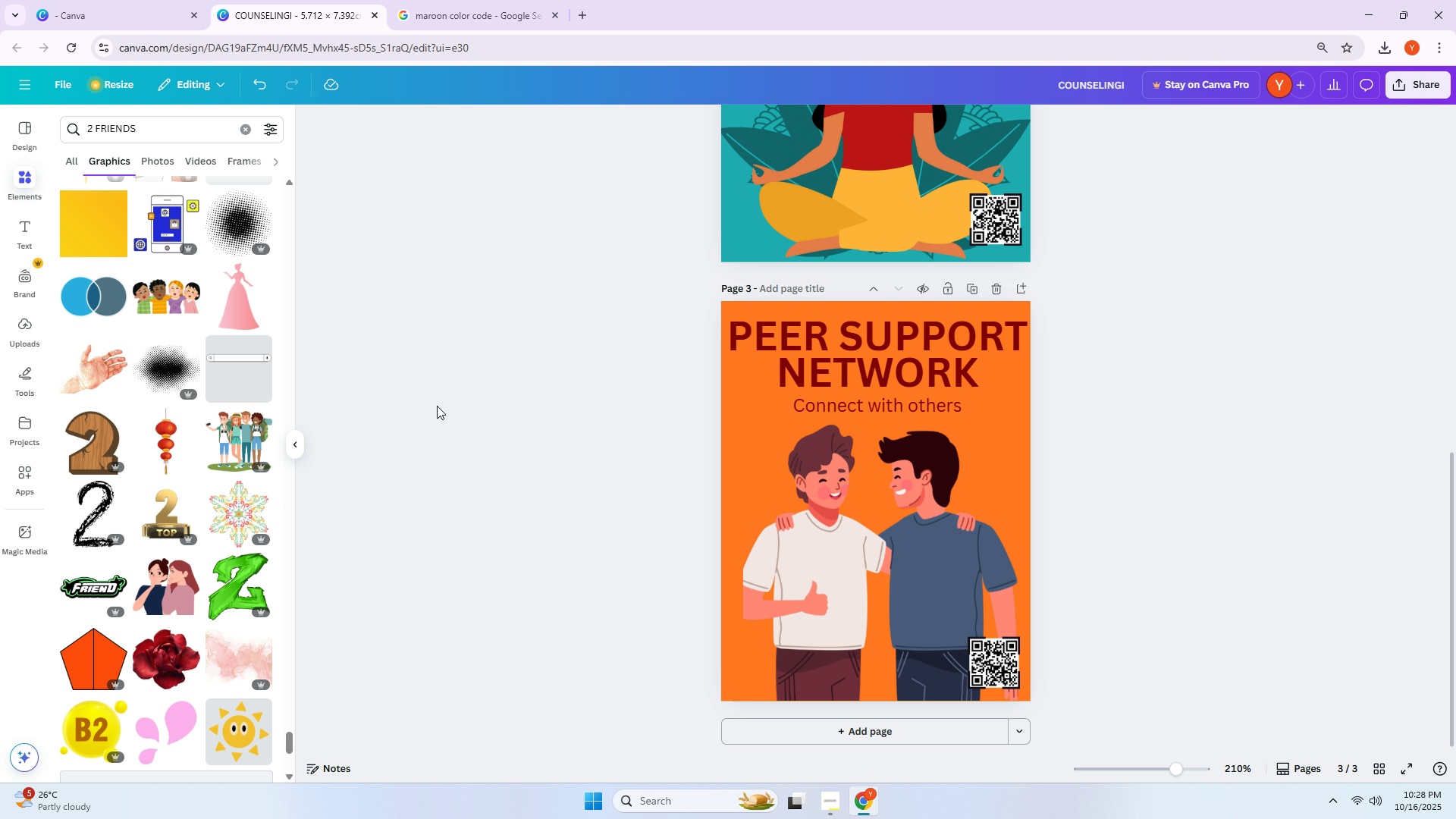 
wait(5.24)
 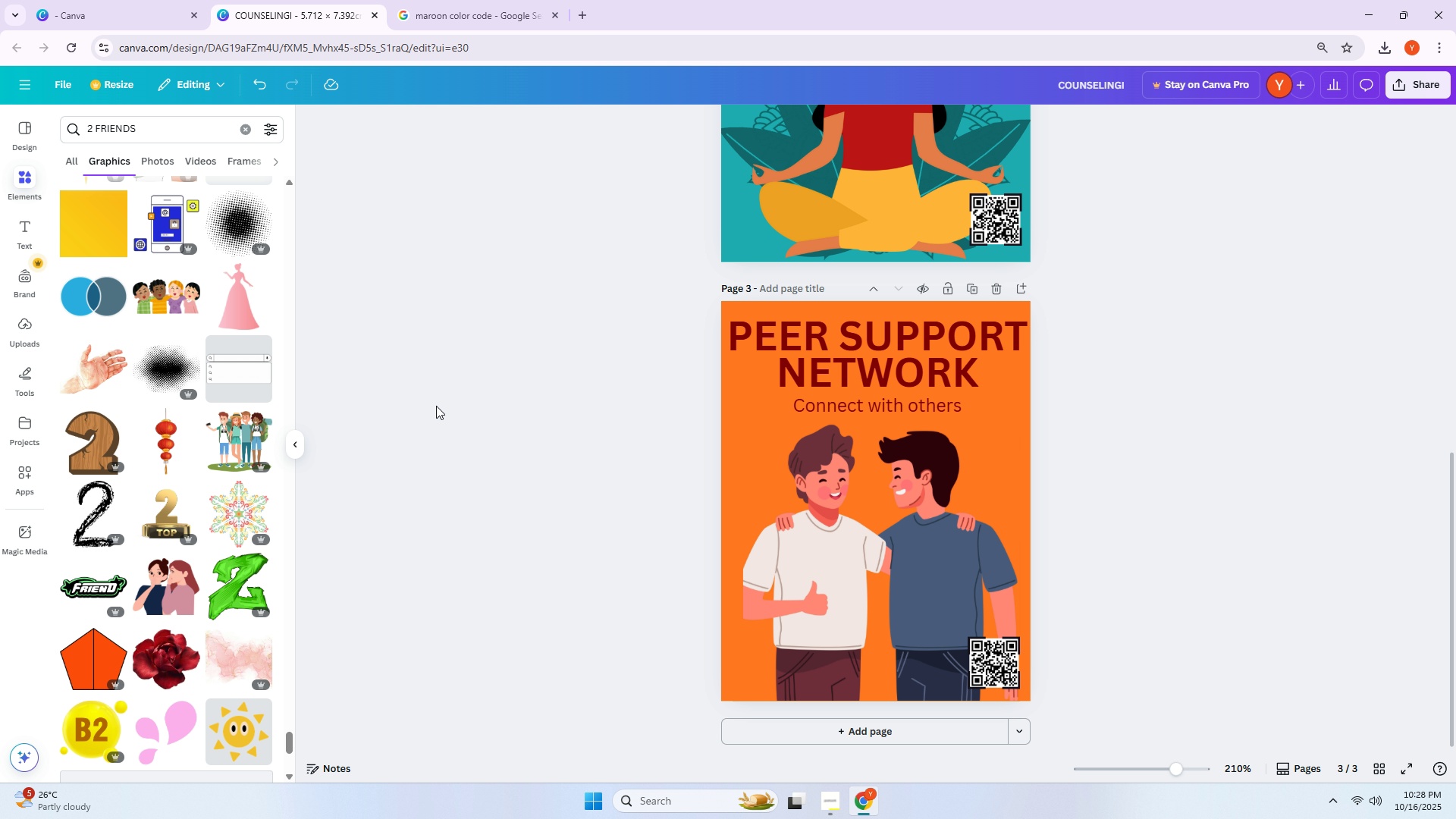 
scroll: coordinate [215, 410], scroll_direction: up, amount: 15.0
 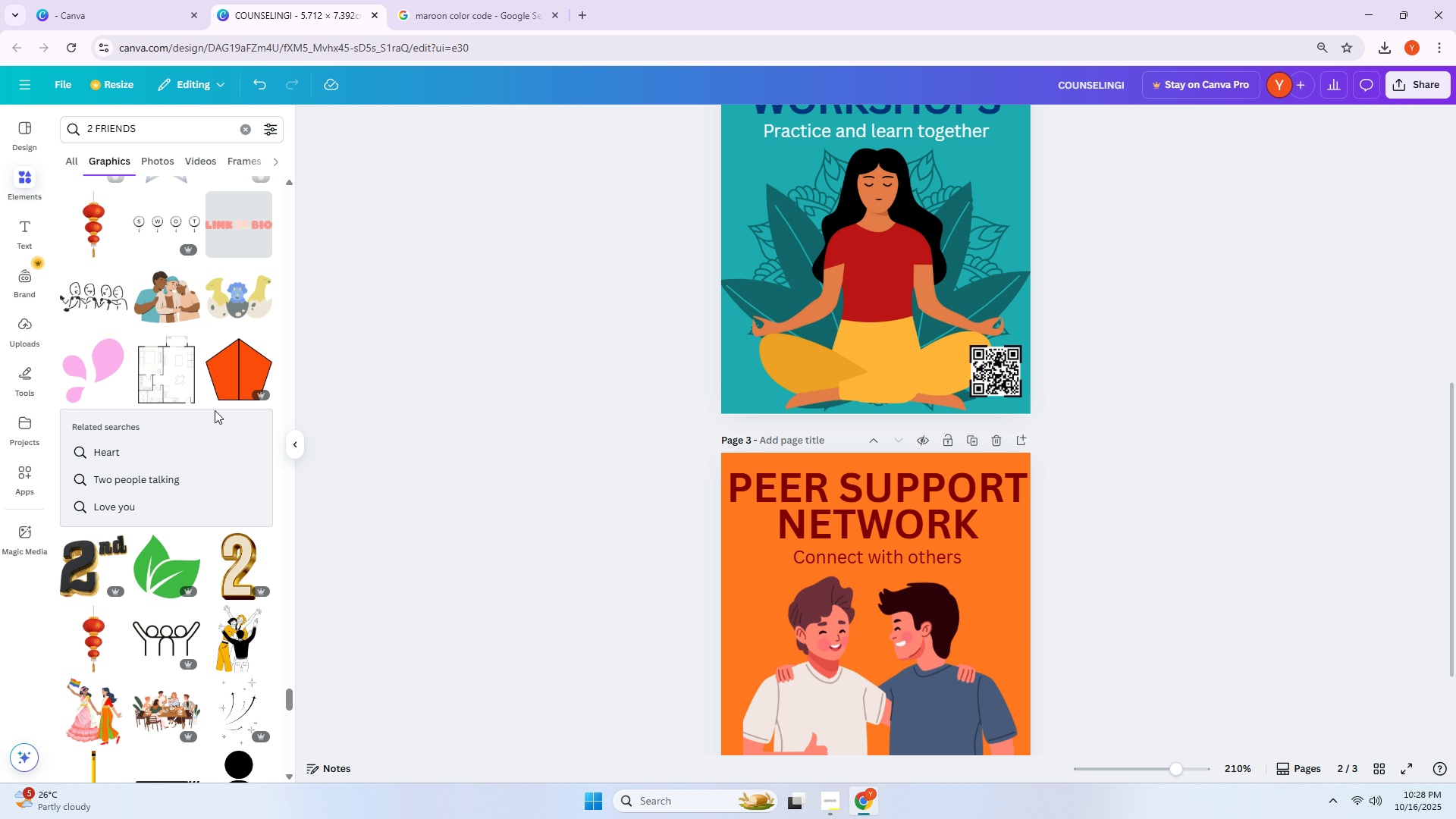 
scroll: coordinate [240, 450], scroll_direction: down, amount: 13.0
 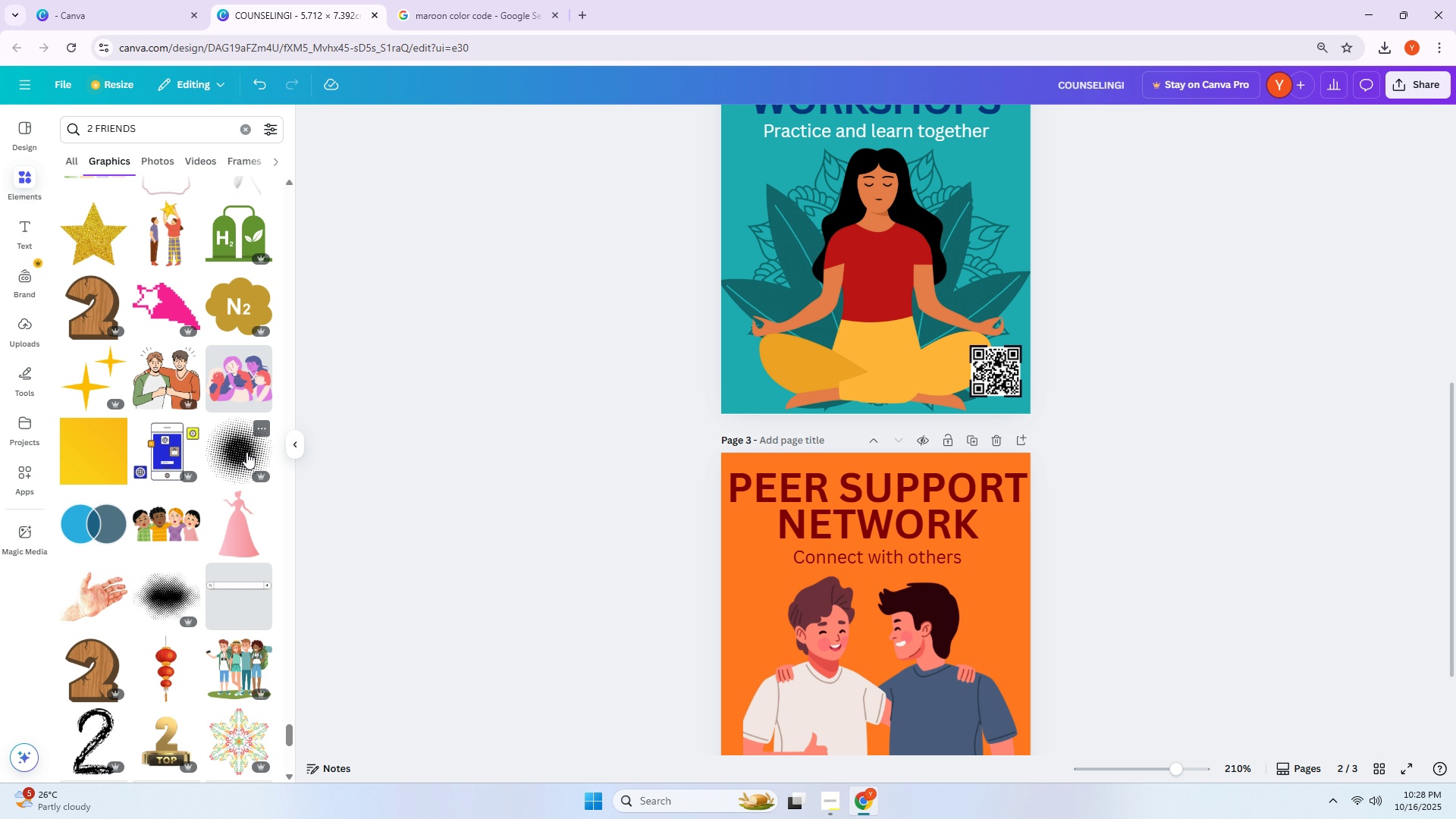 
scroll: coordinate [843, 464], scroll_direction: up, amount: 10.0
 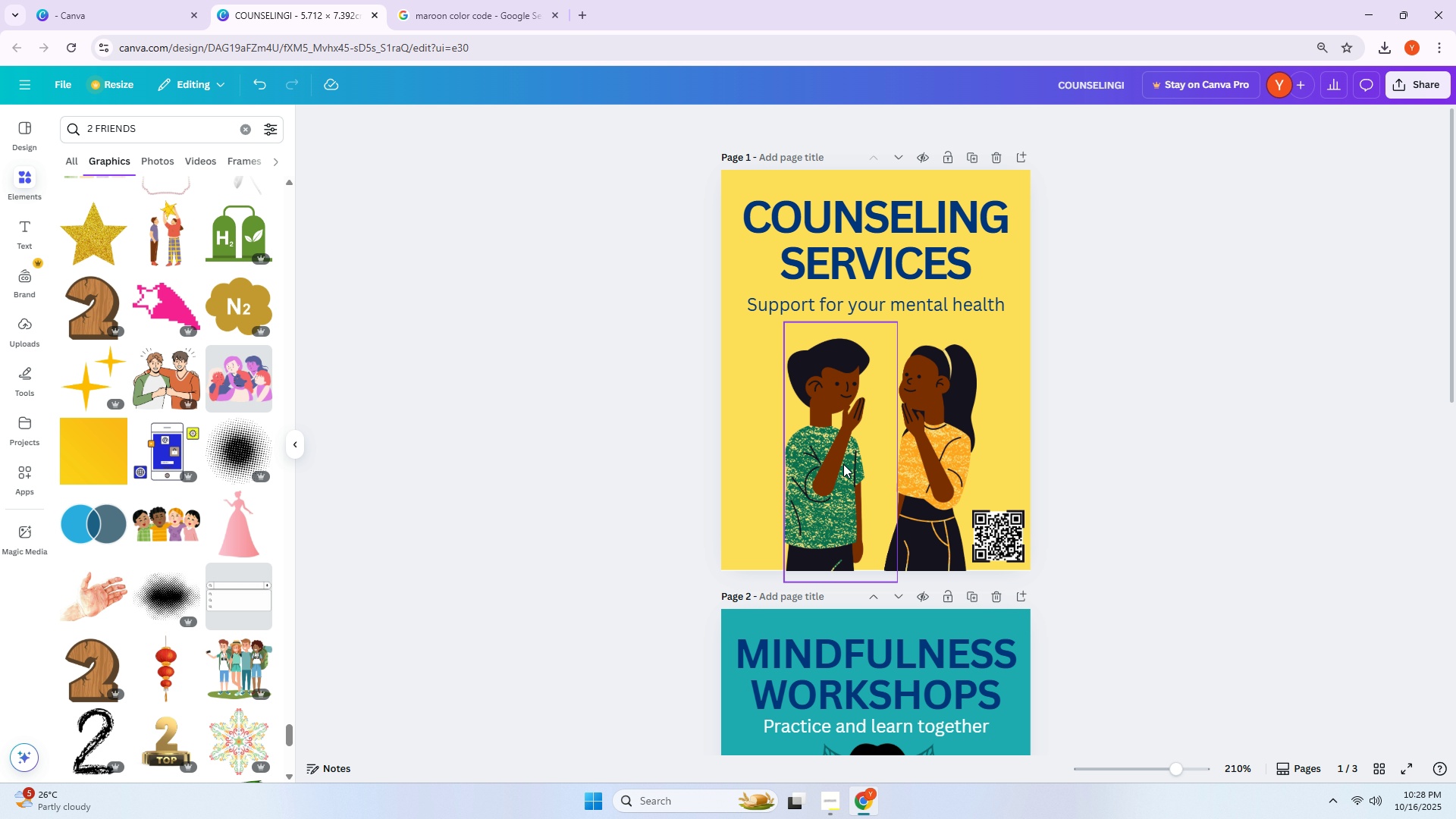 
wait(5.84)
 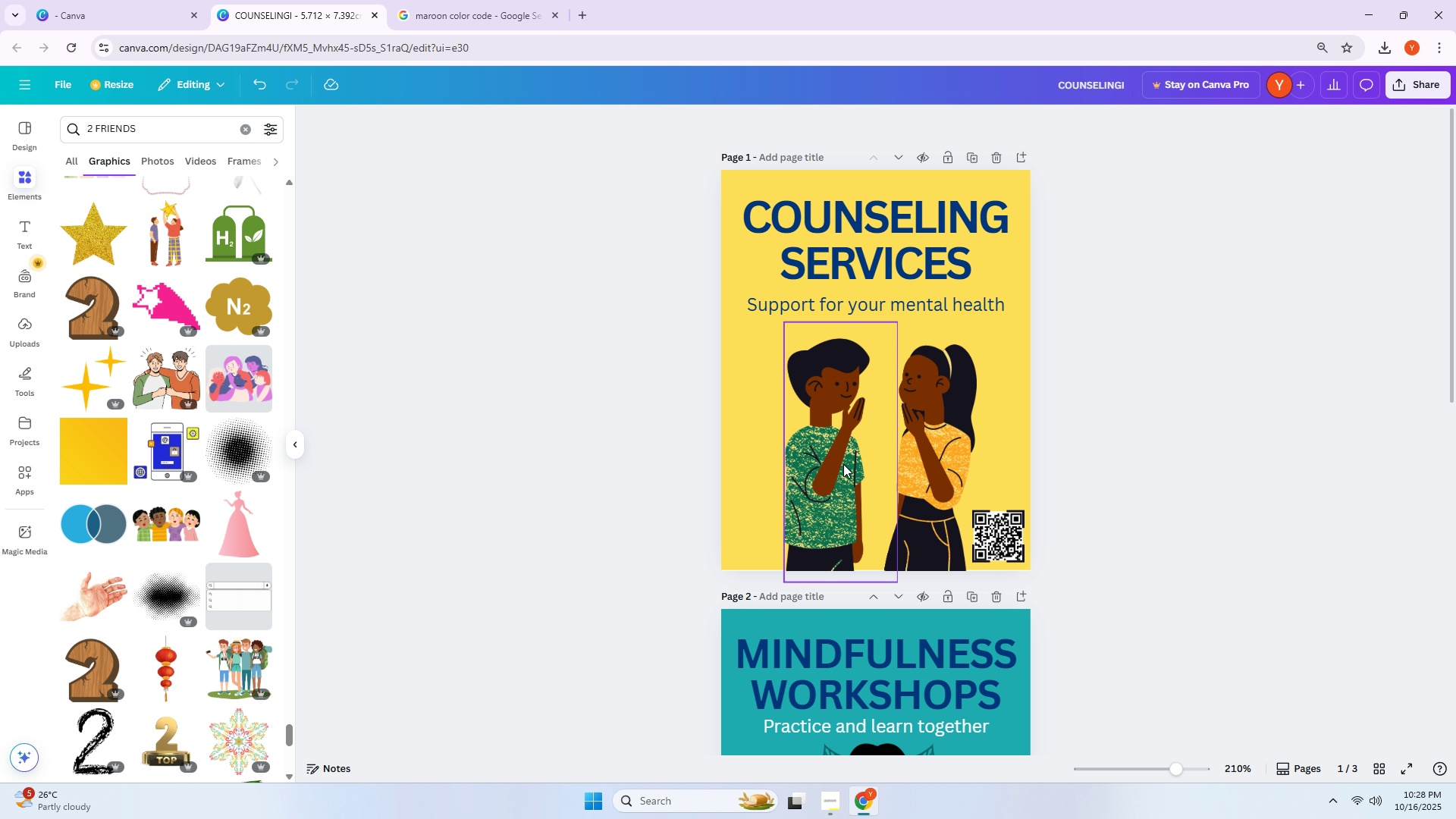 
scroll: coordinate [848, 470], scroll_direction: down, amount: 9.0
 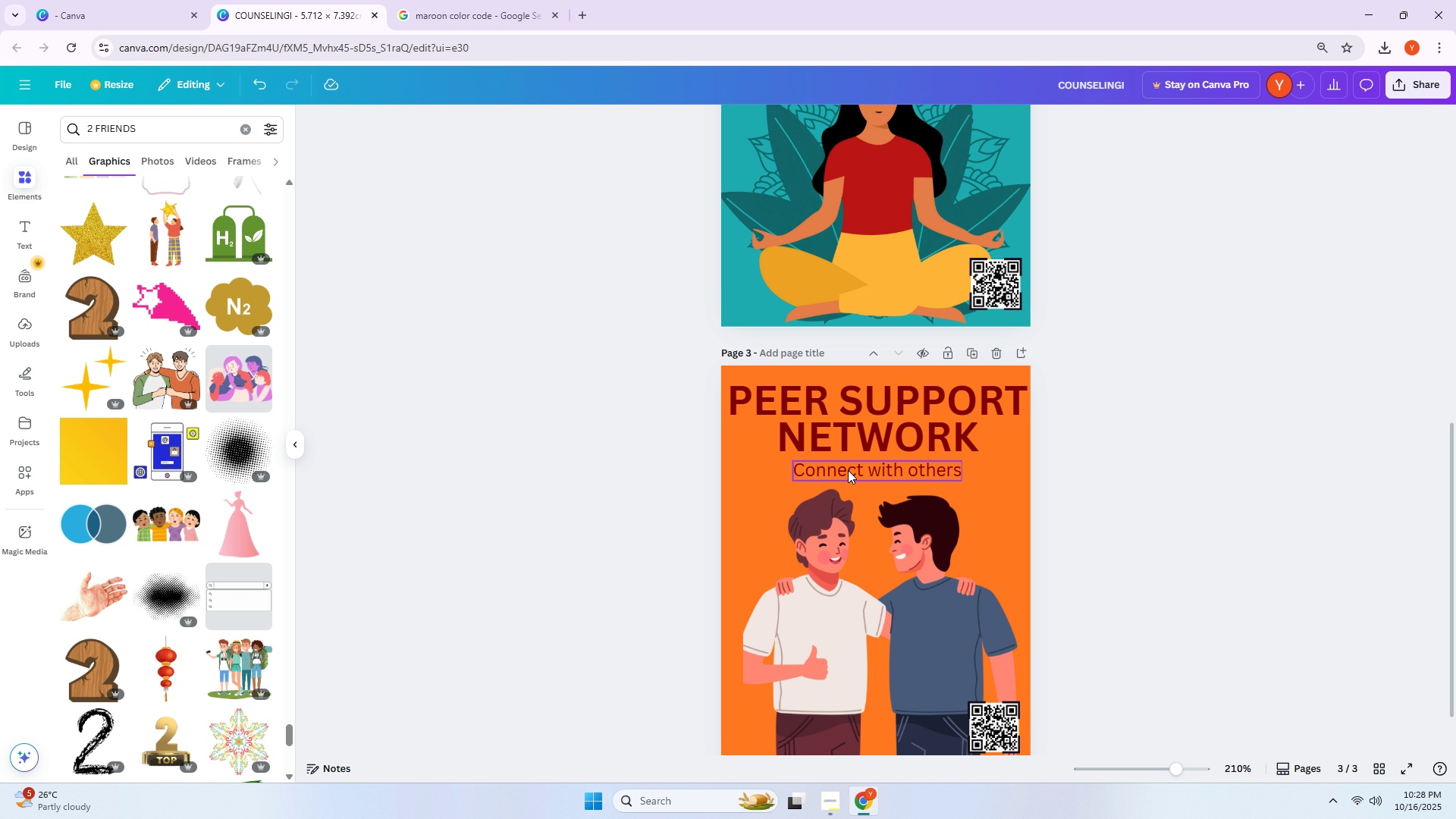 
scroll: coordinate [731, 465], scroll_direction: up, amount: 2.0
 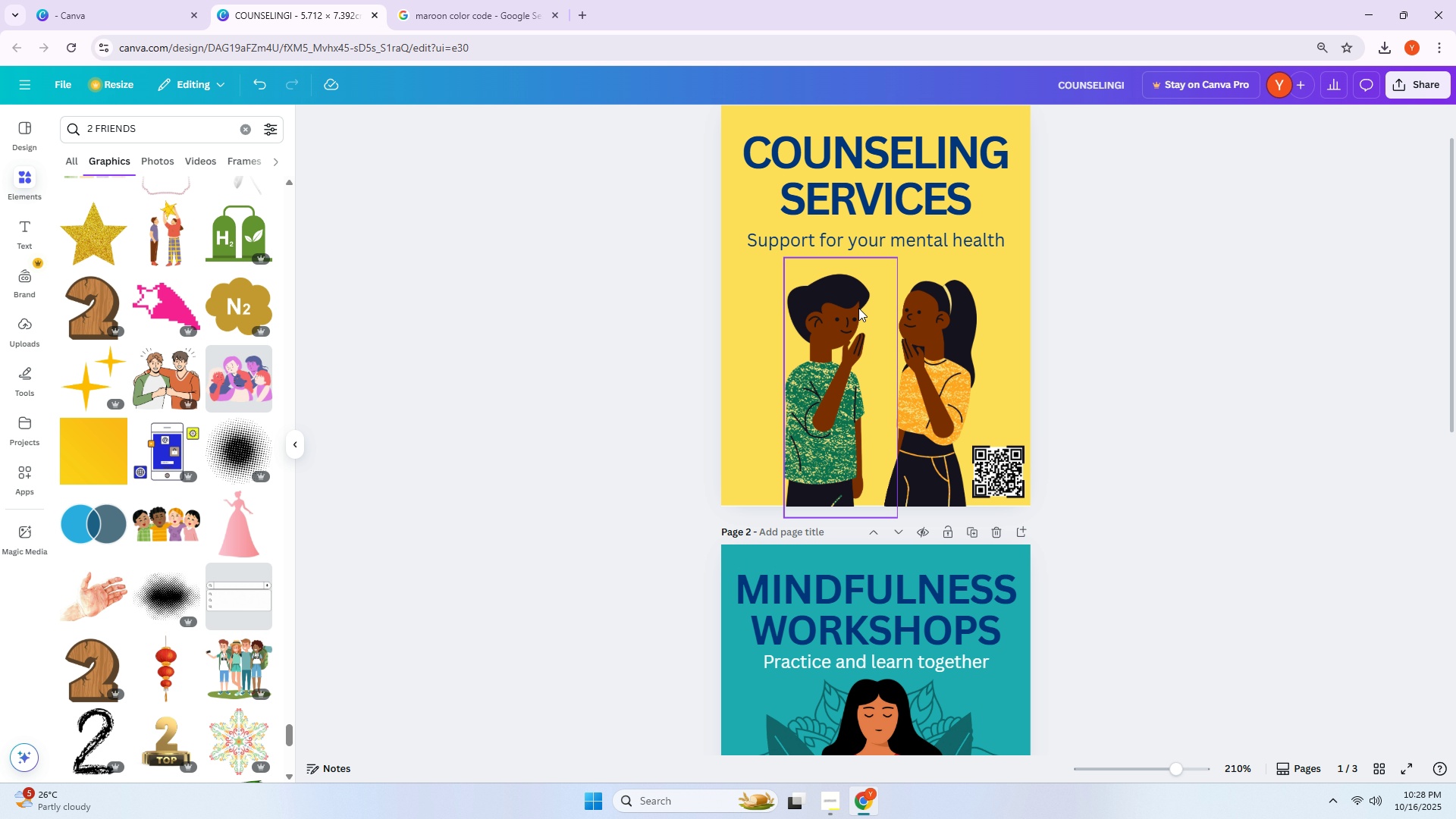 
left_click([858, 310])
 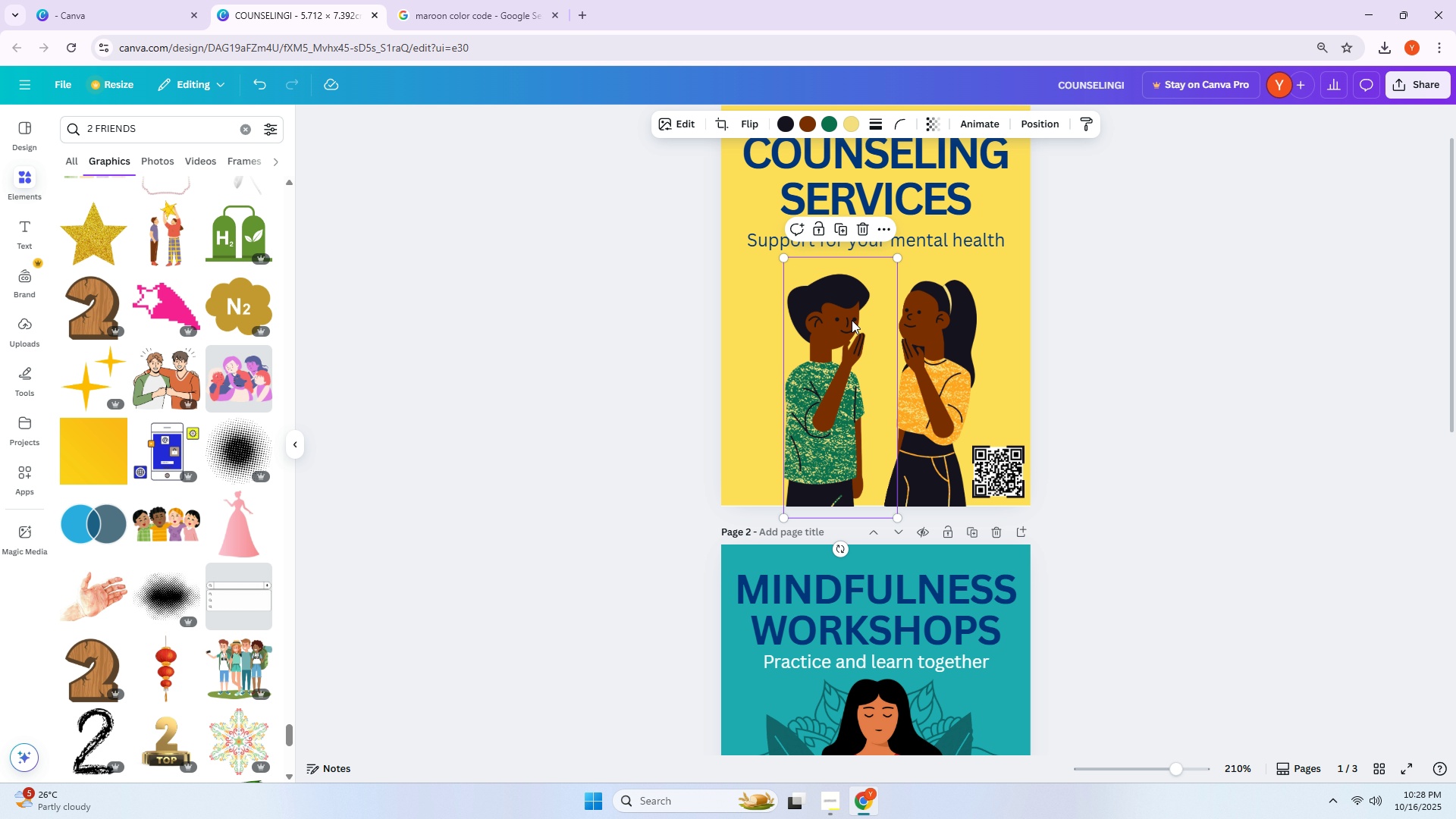 
left_click_drag(start_coordinate=[846, 323], to_coordinate=[850, 315])
 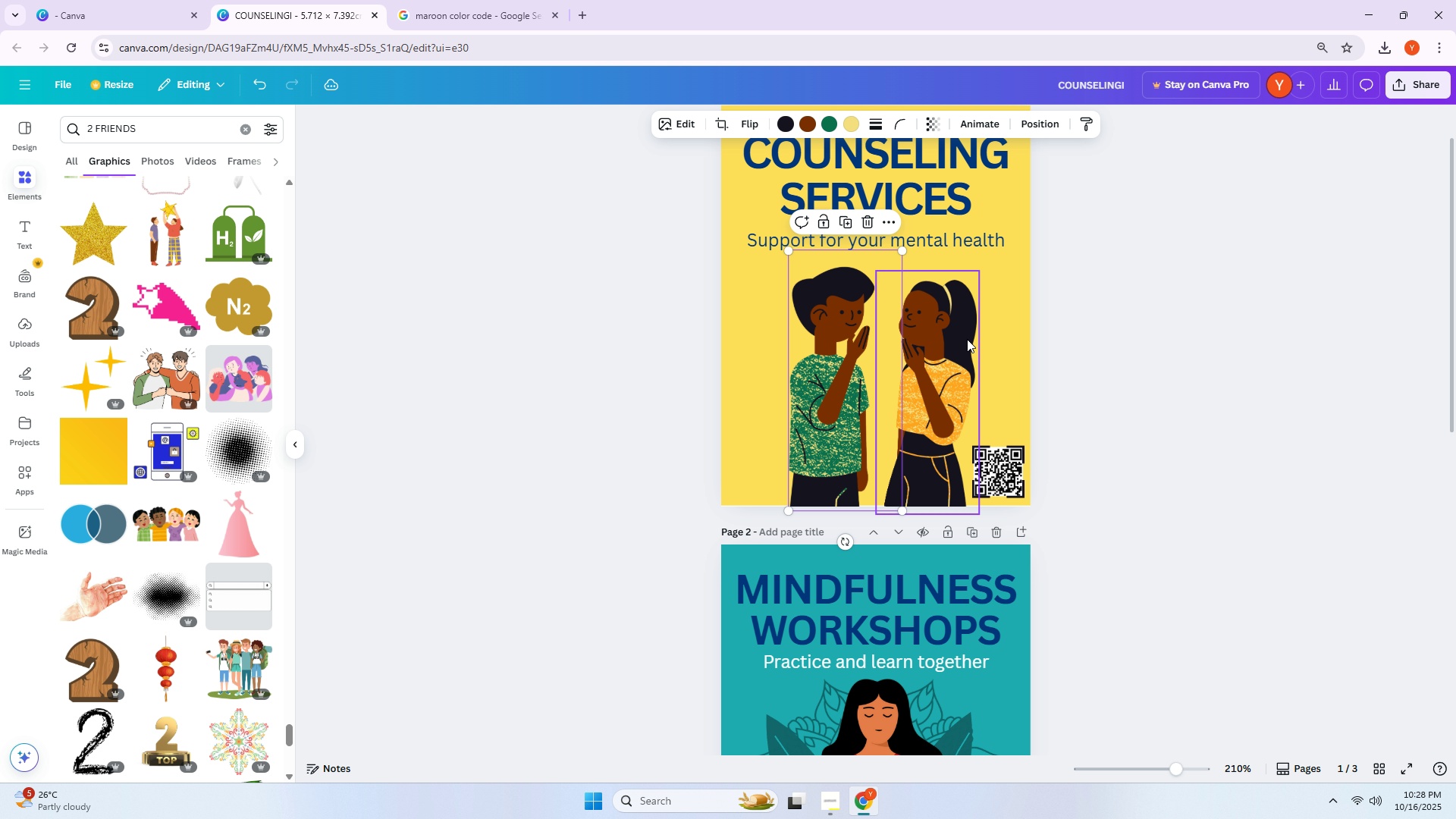 
left_click_drag(start_coordinate=[955, 339], to_coordinate=[944, 337])
 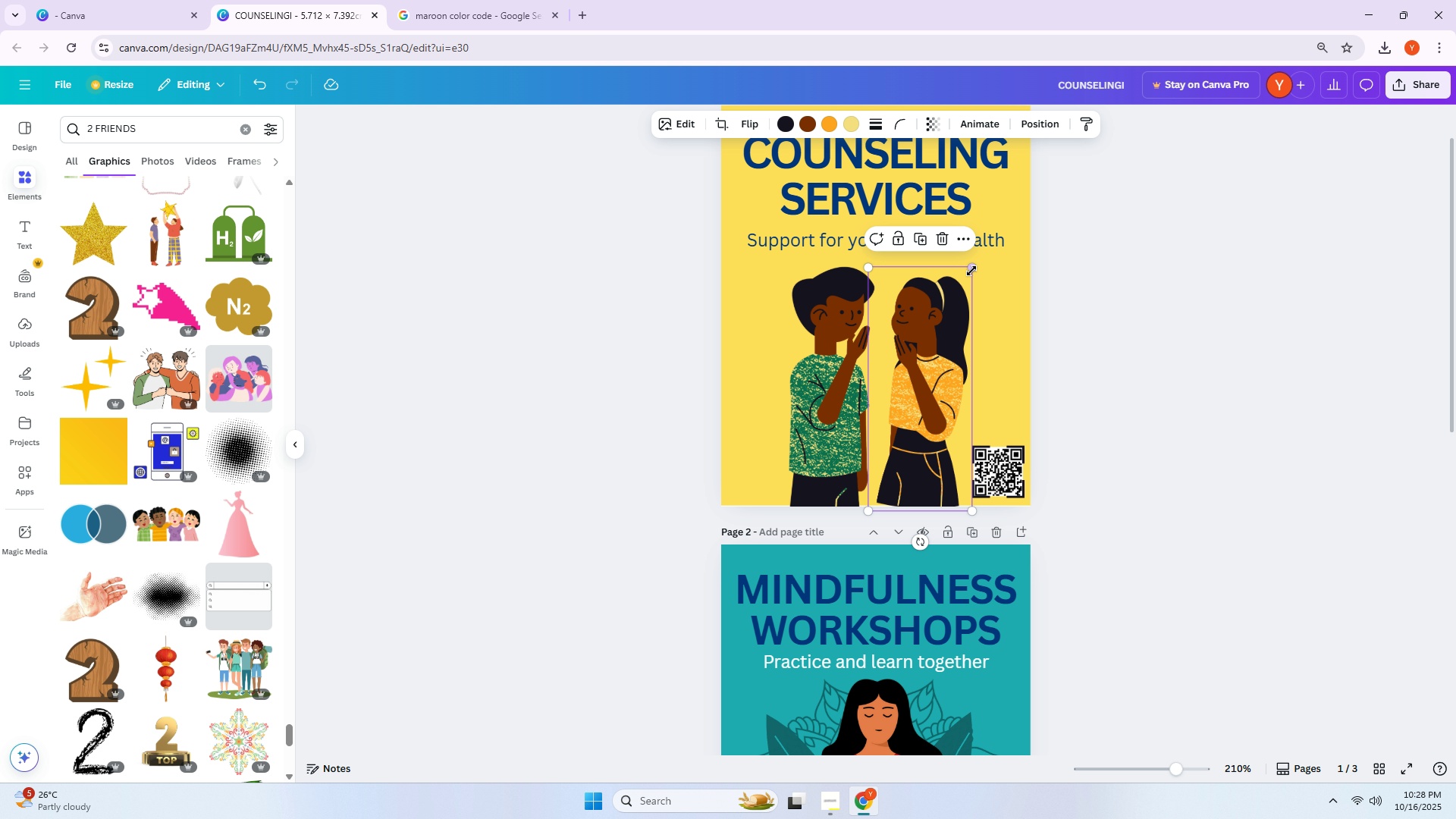 
left_click_drag(start_coordinate=[971, 269], to_coordinate=[976, 267])
 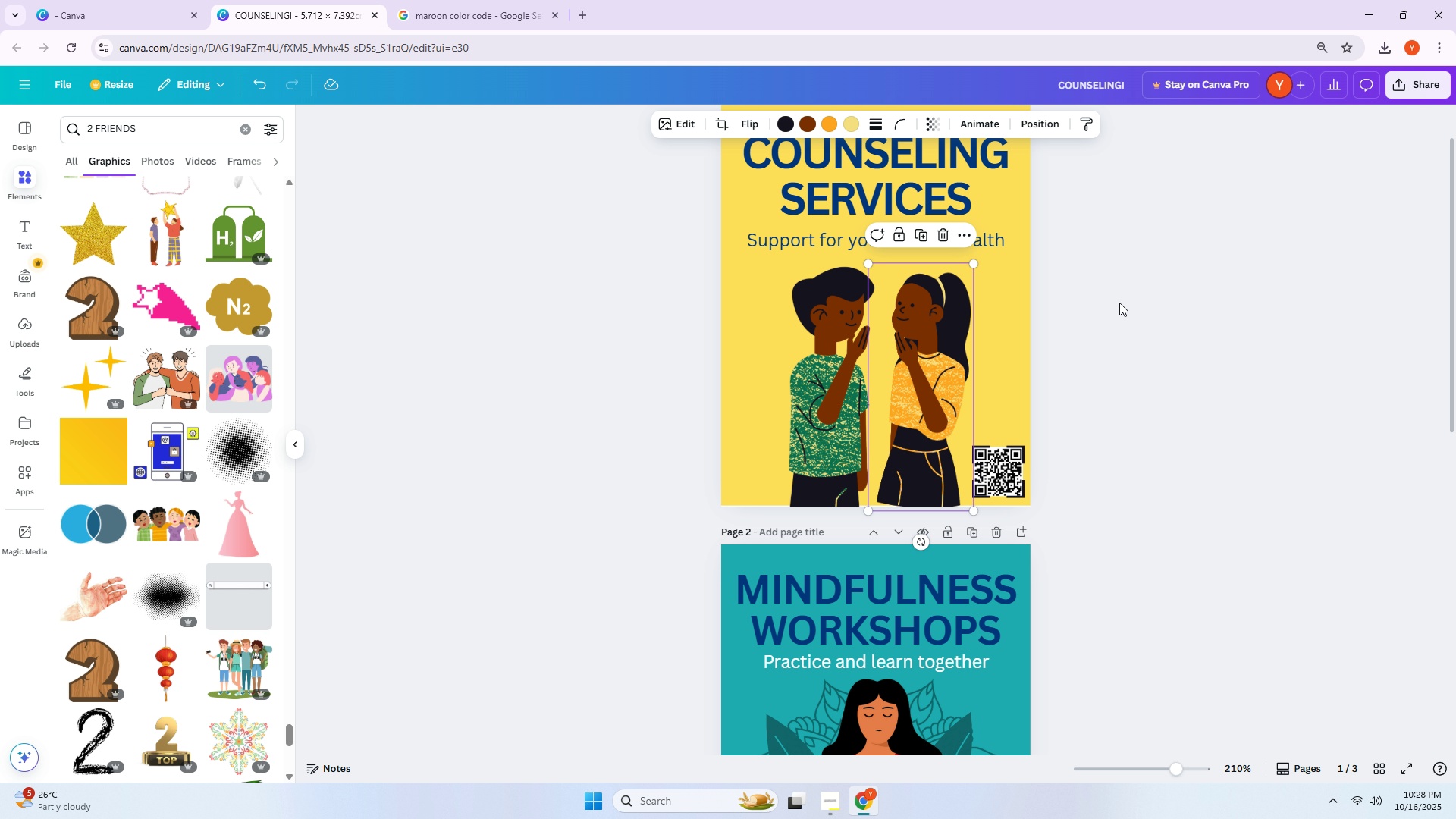 
left_click([1119, 303])
 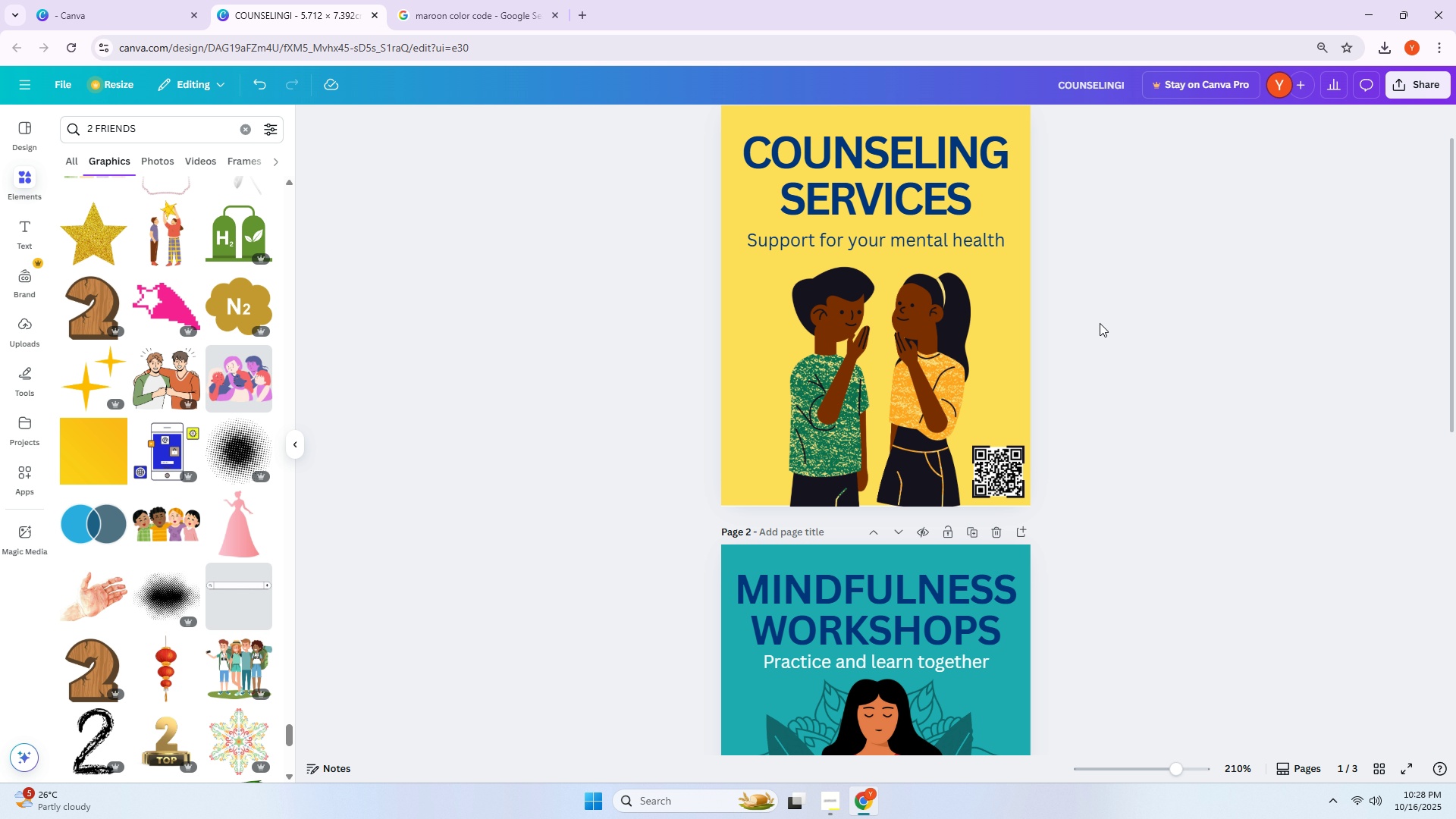 
scroll: coordinate [1092, 334], scroll_direction: up, amount: 5.0
 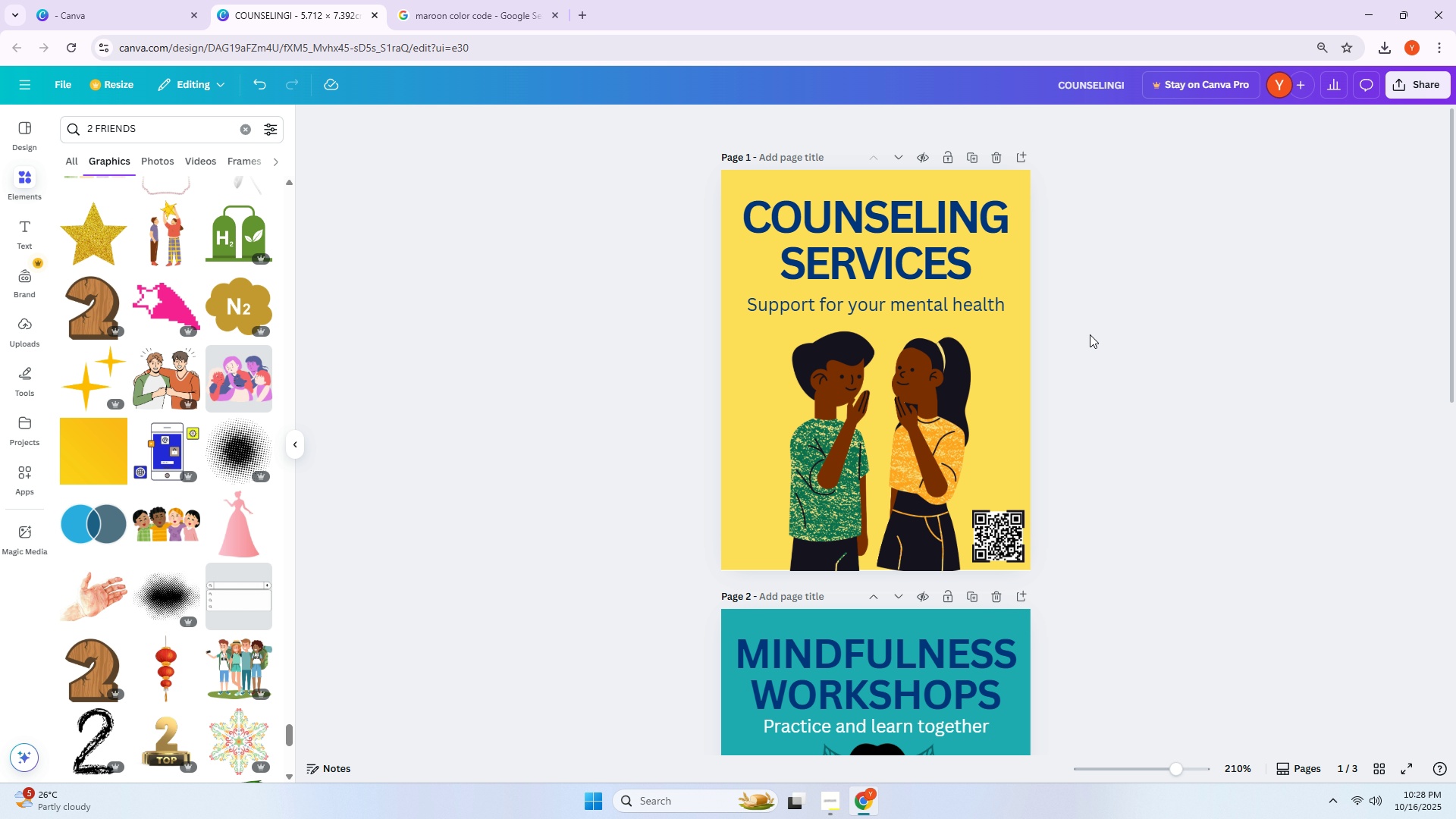 
scroll: coordinate [1065, 368], scroll_direction: down, amount: 14.0
 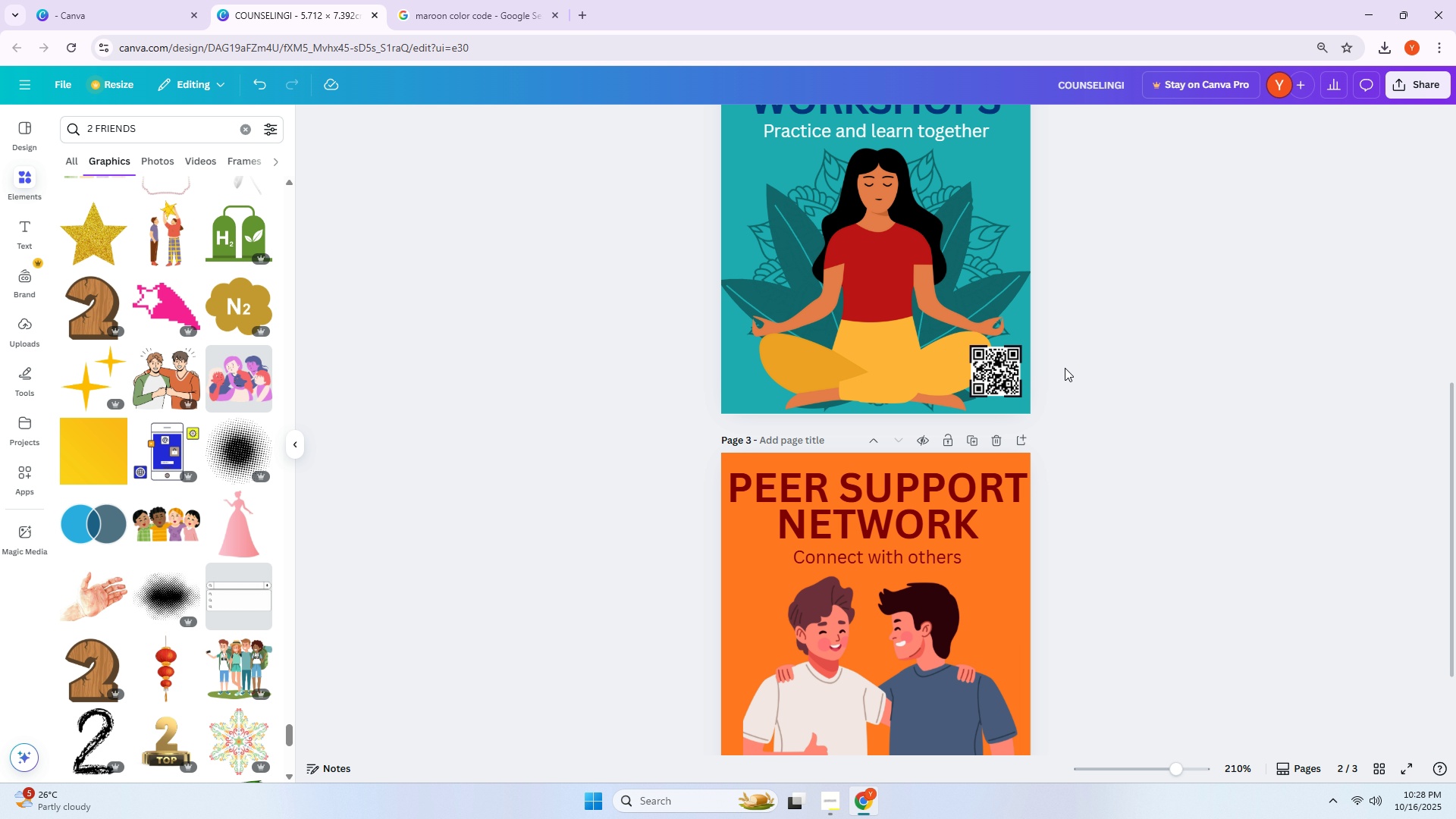 
scroll: coordinate [1061, 368], scroll_direction: up, amount: 10.0
 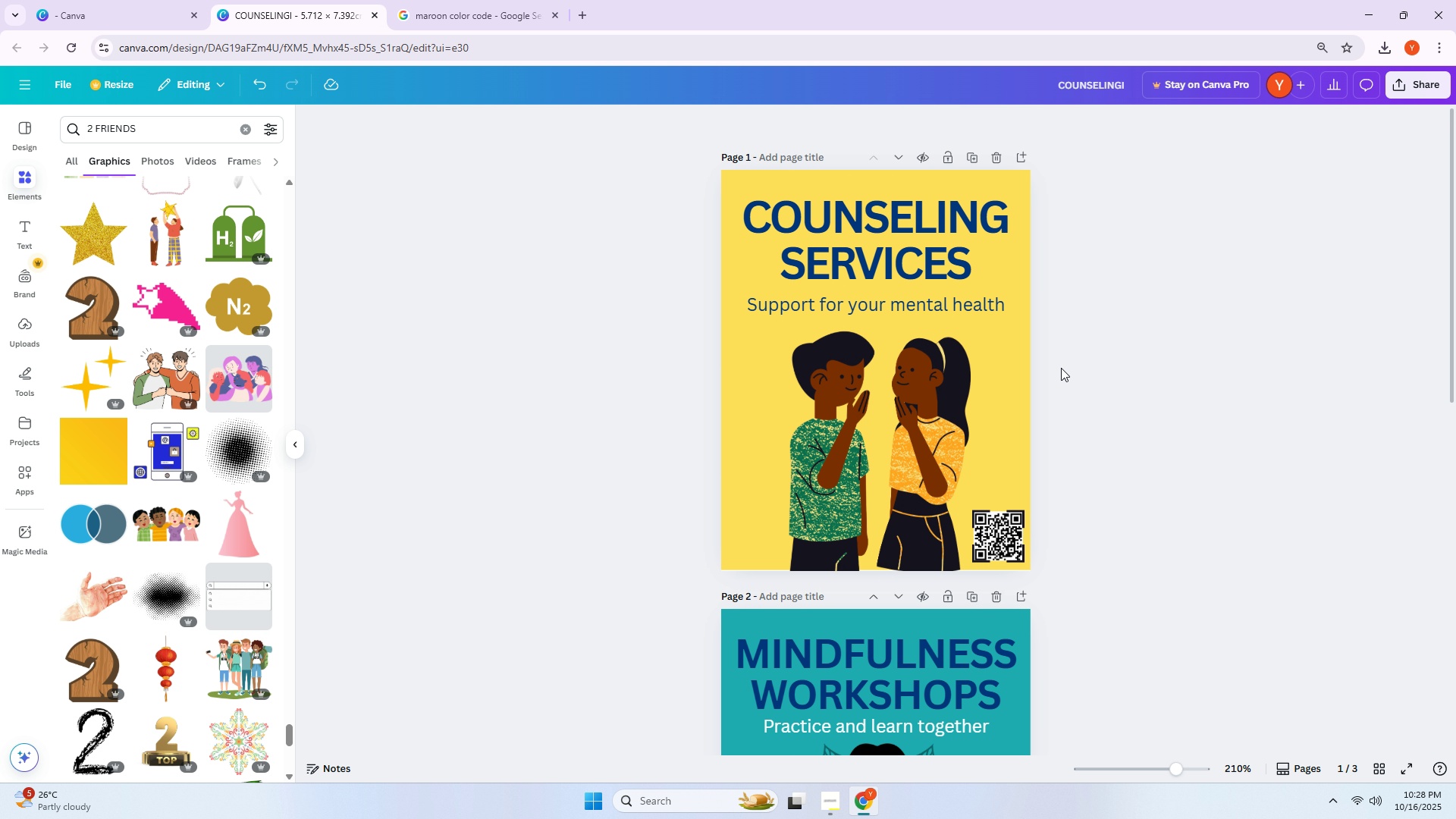 
left_click([1061, 368])
 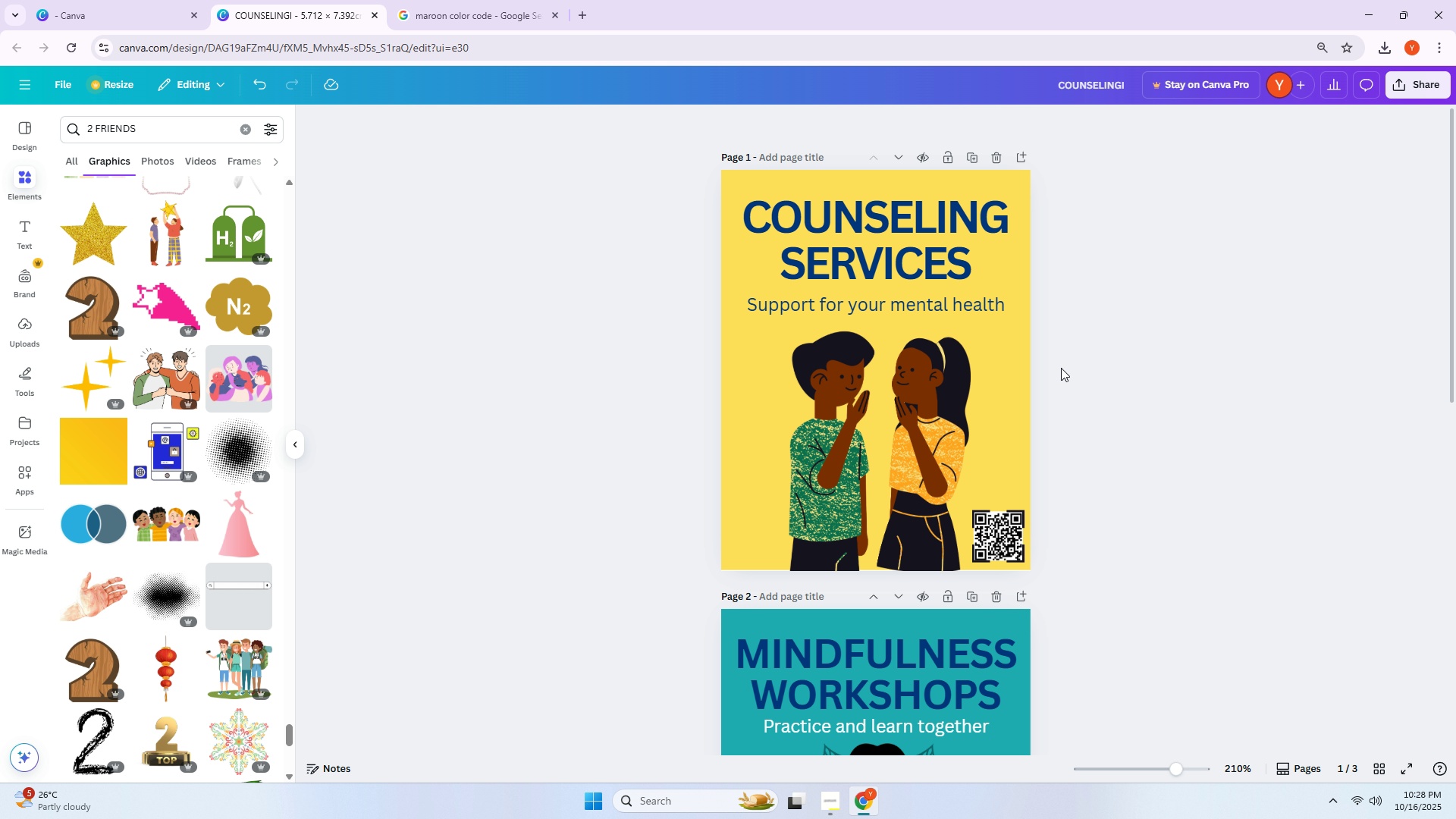 
scroll: coordinate [1061, 368], scroll_direction: down, amount: 1.0
 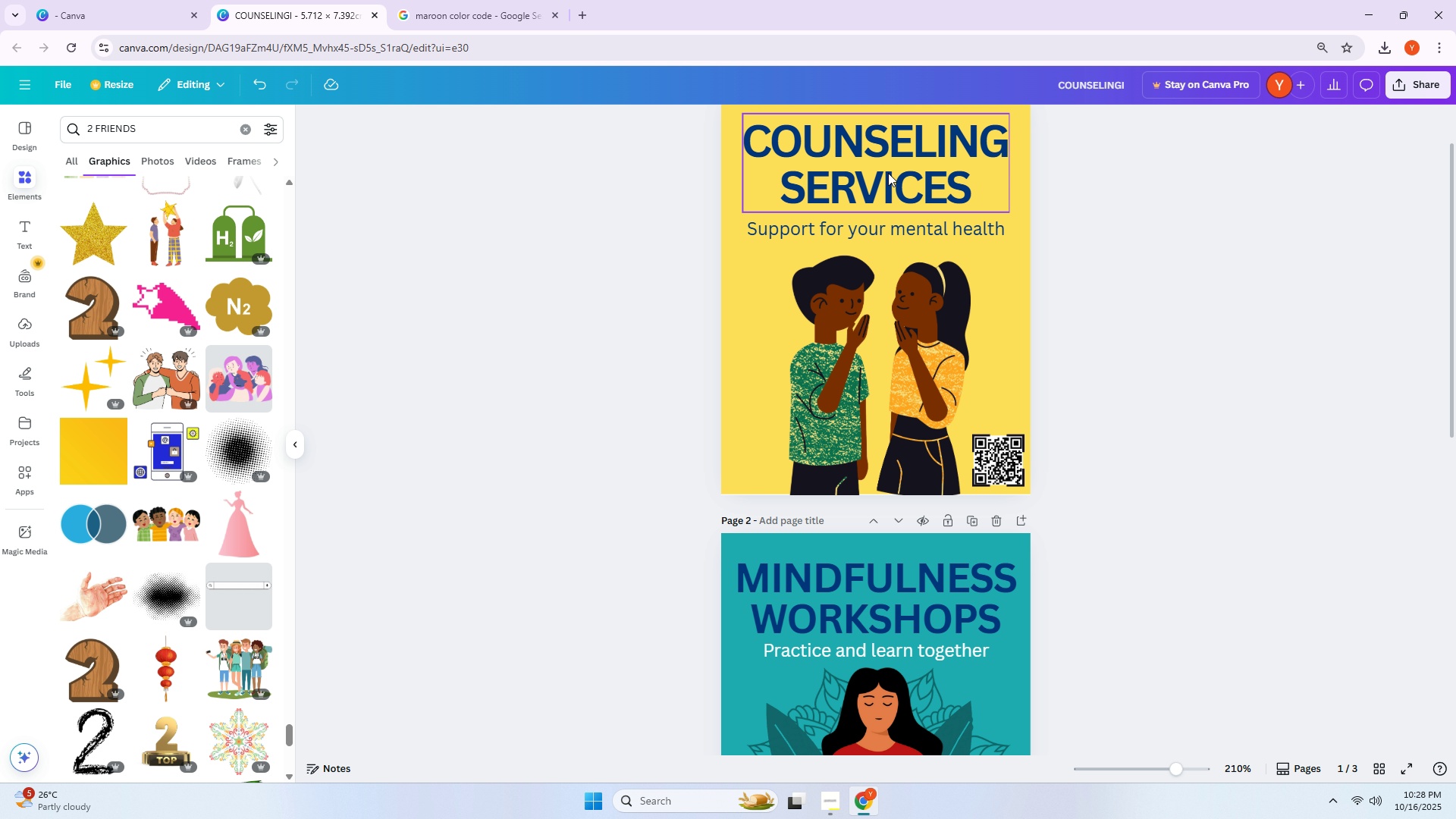 
left_click([888, 173])
 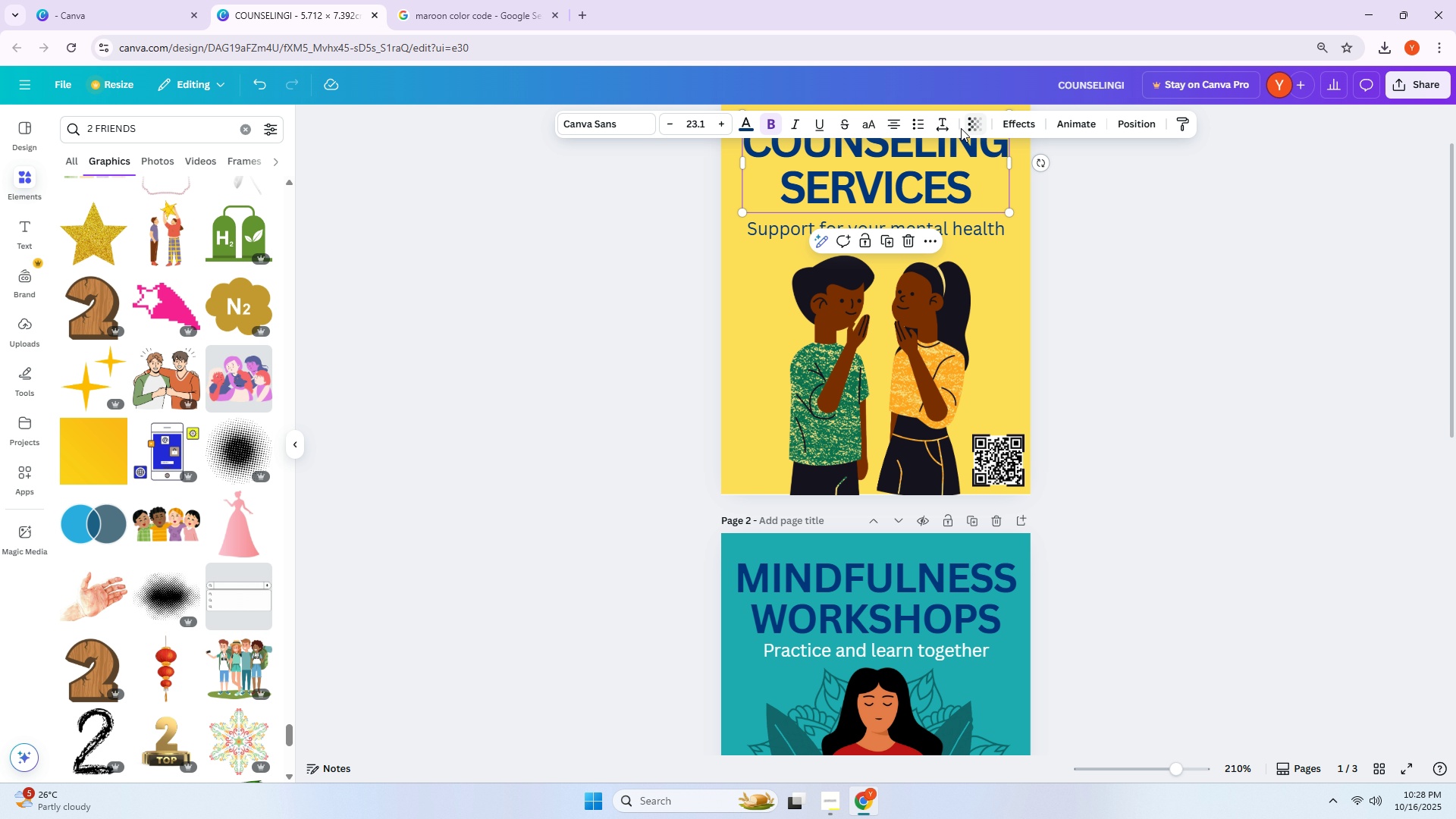 
left_click([945, 129])
 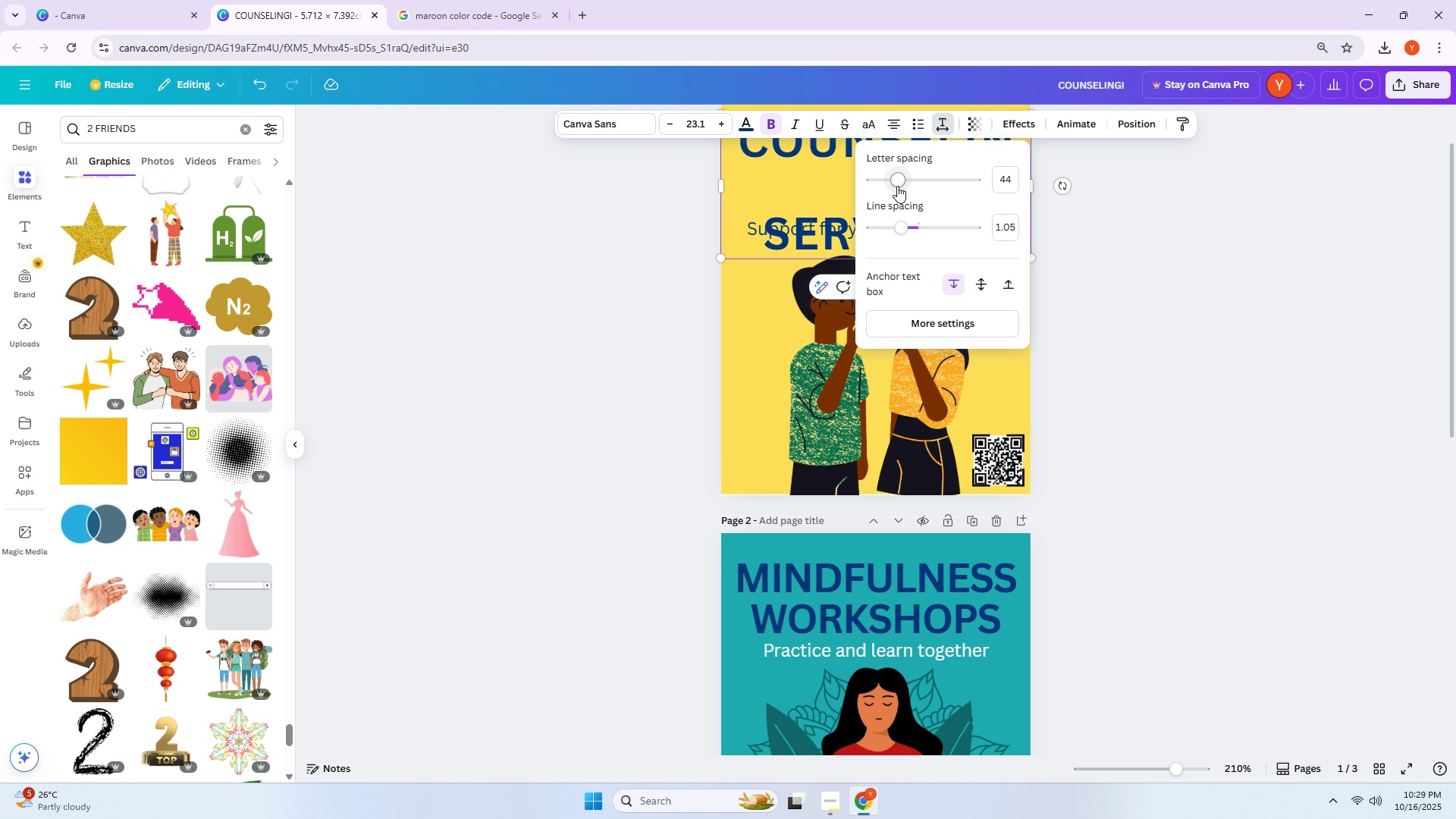 
wait(6.7)
 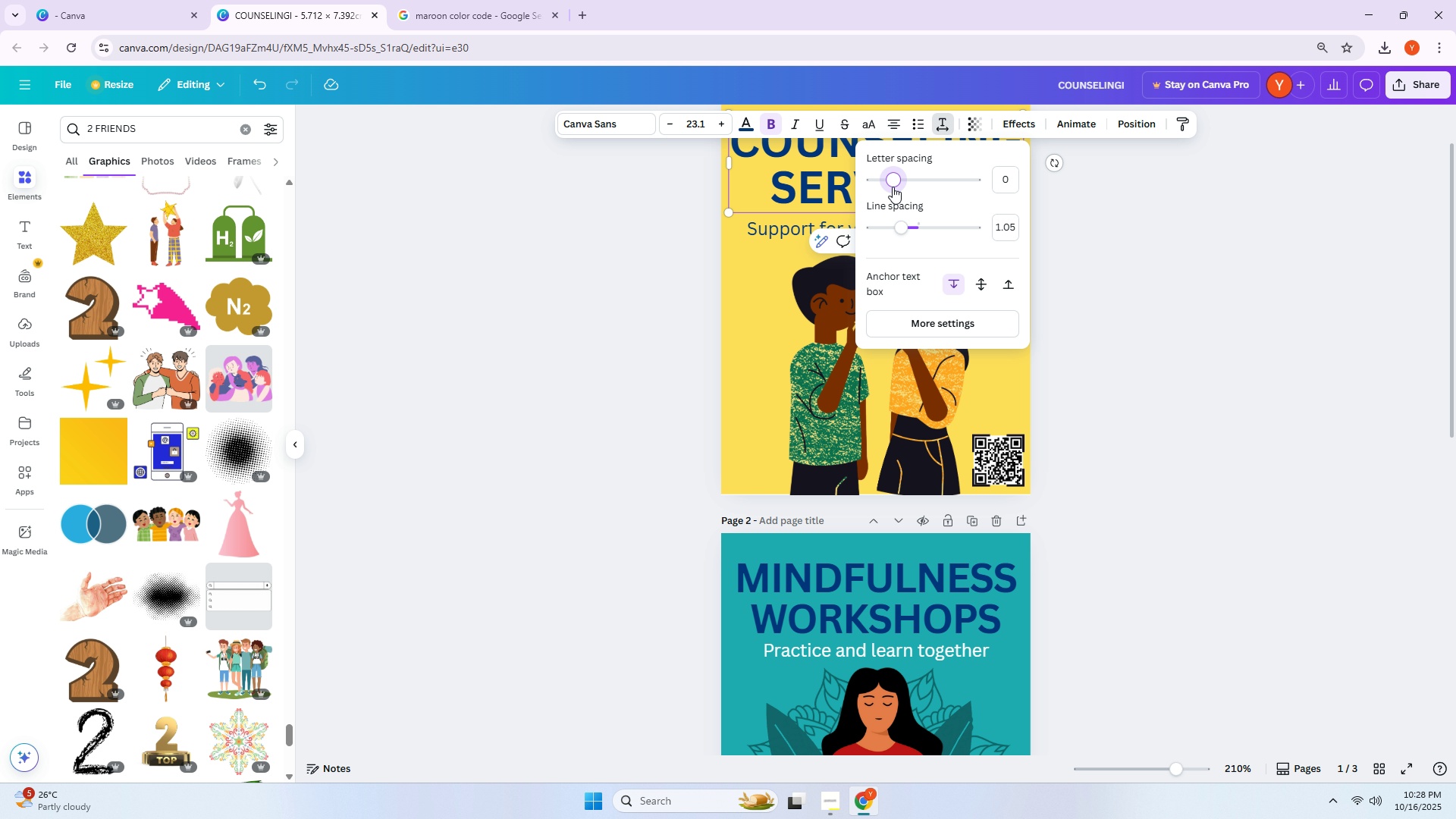 
left_click_drag(start_coordinate=[902, 230], to_coordinate=[897, 229])
 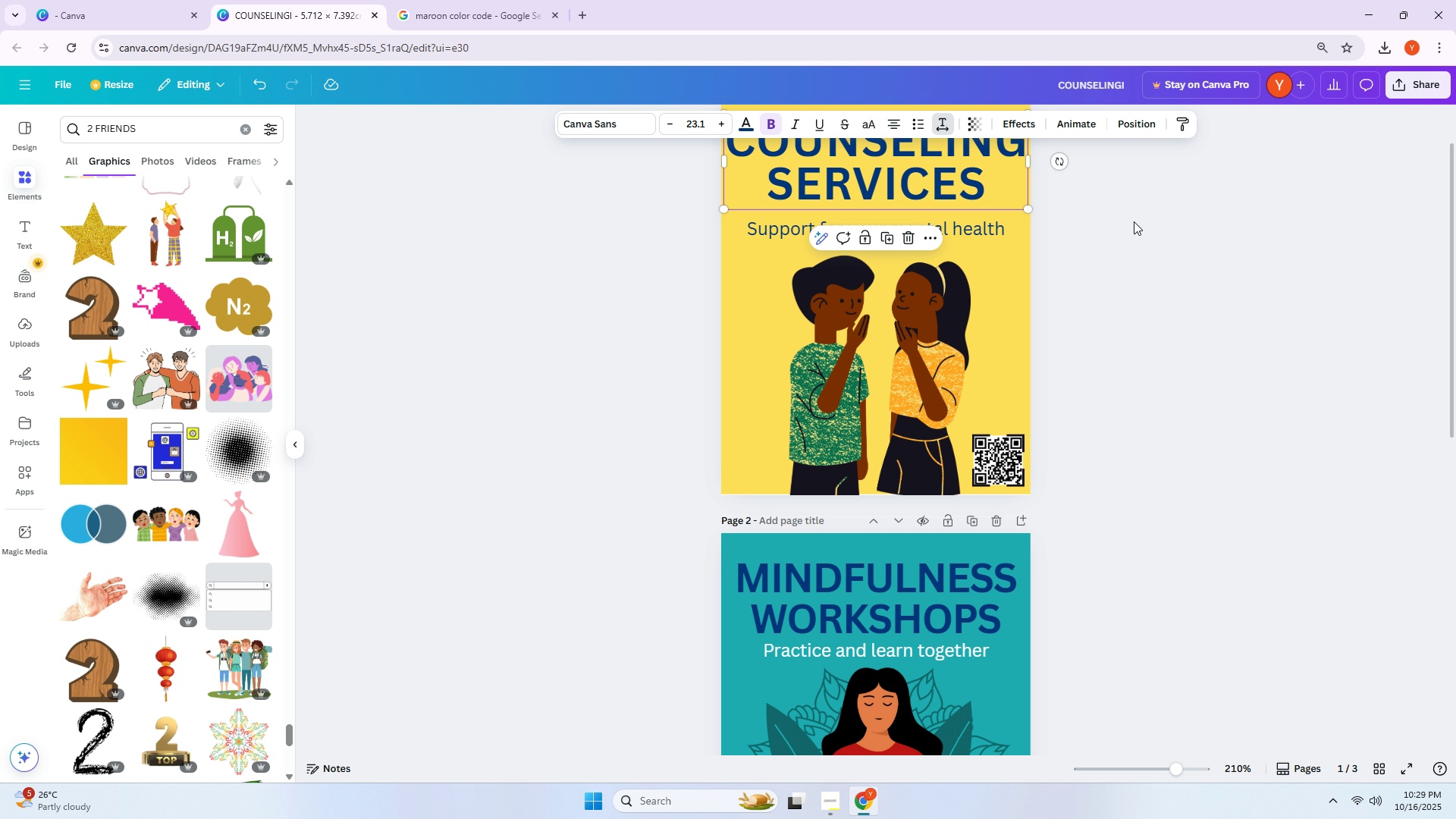 
left_click([1134, 221])
 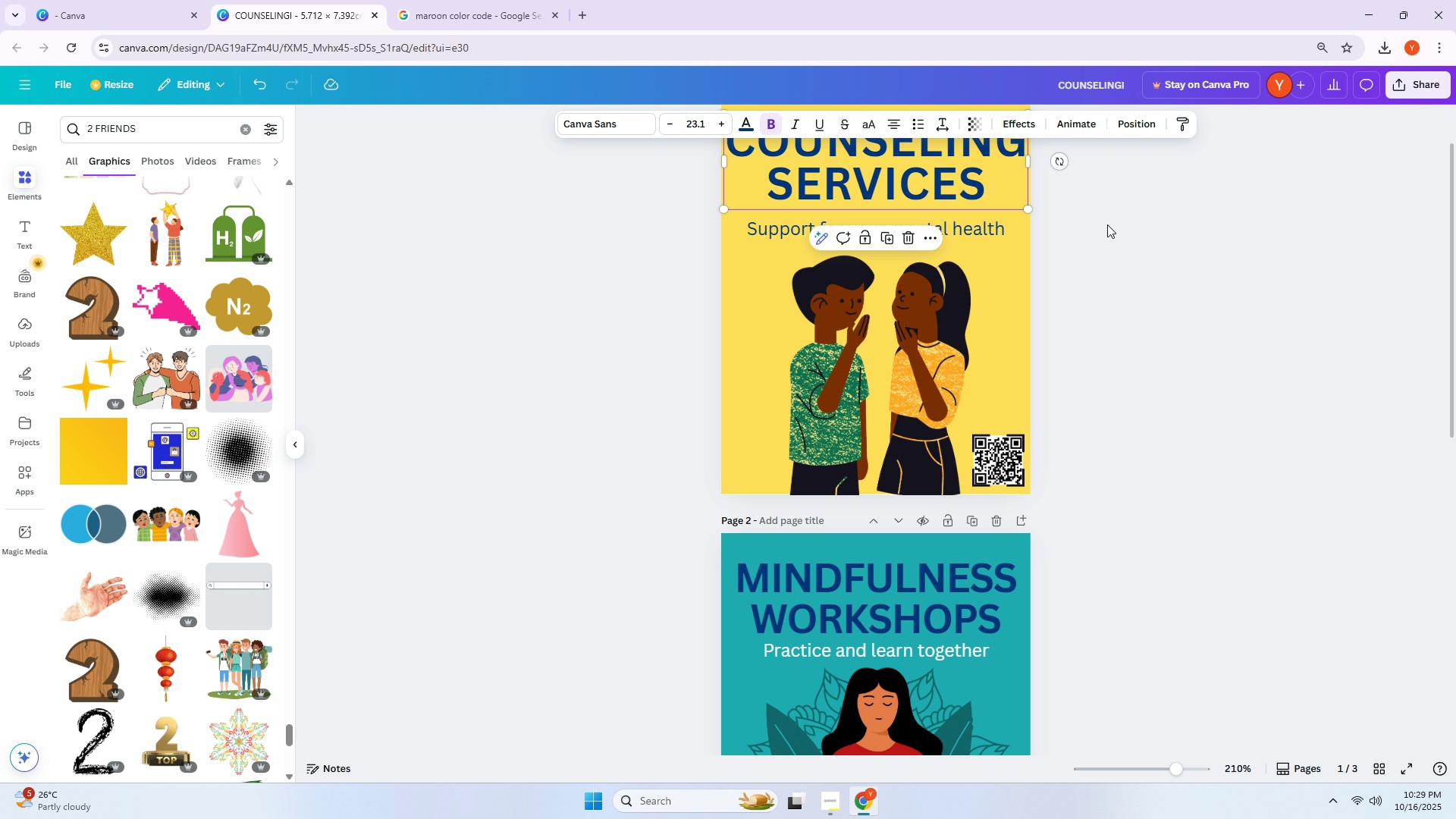 
scroll: coordinate [1049, 292], scroll_direction: down, amount: 9.0
 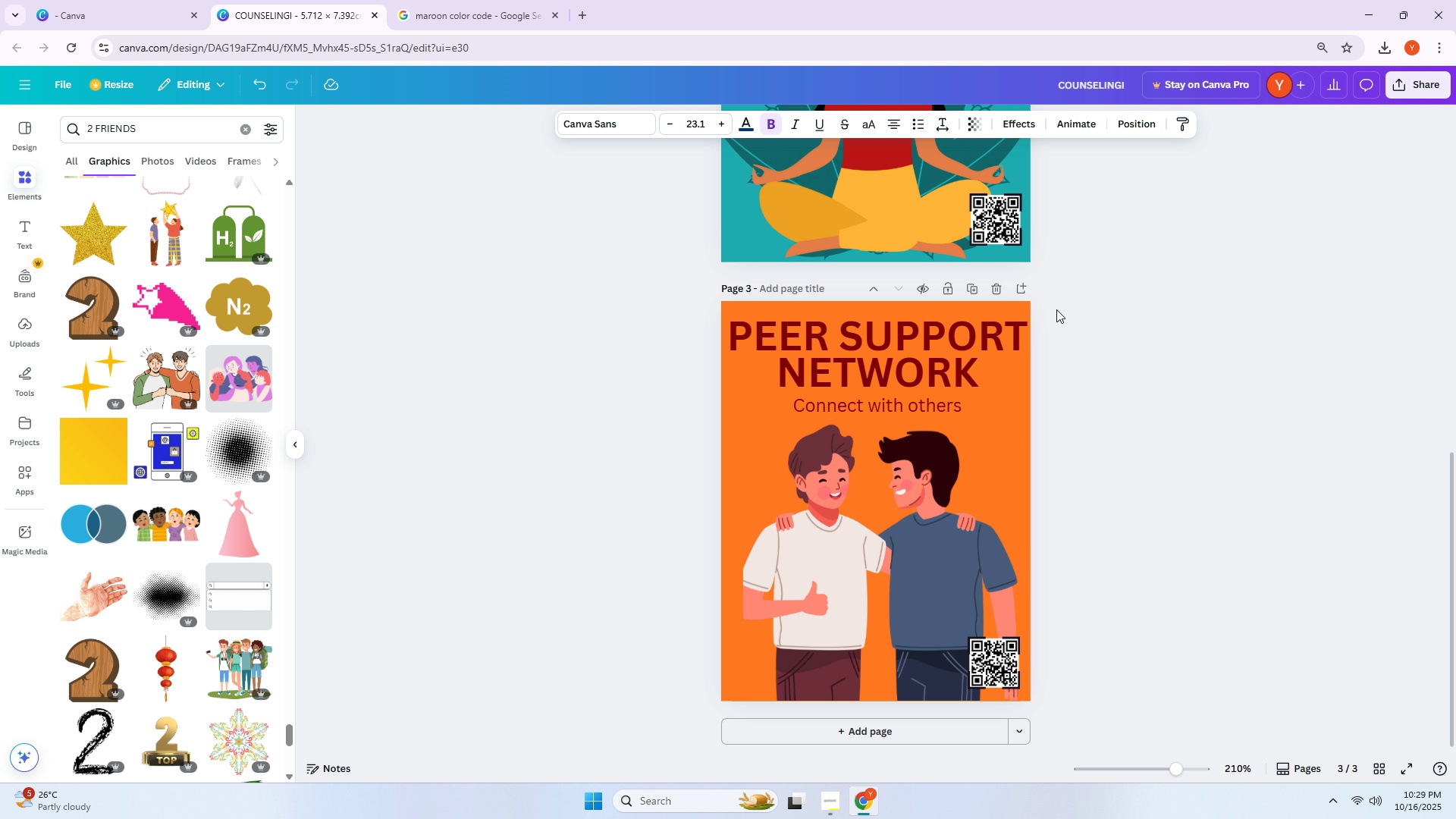 
scroll: coordinate [1059, 328], scroll_direction: up, amount: 2.0
 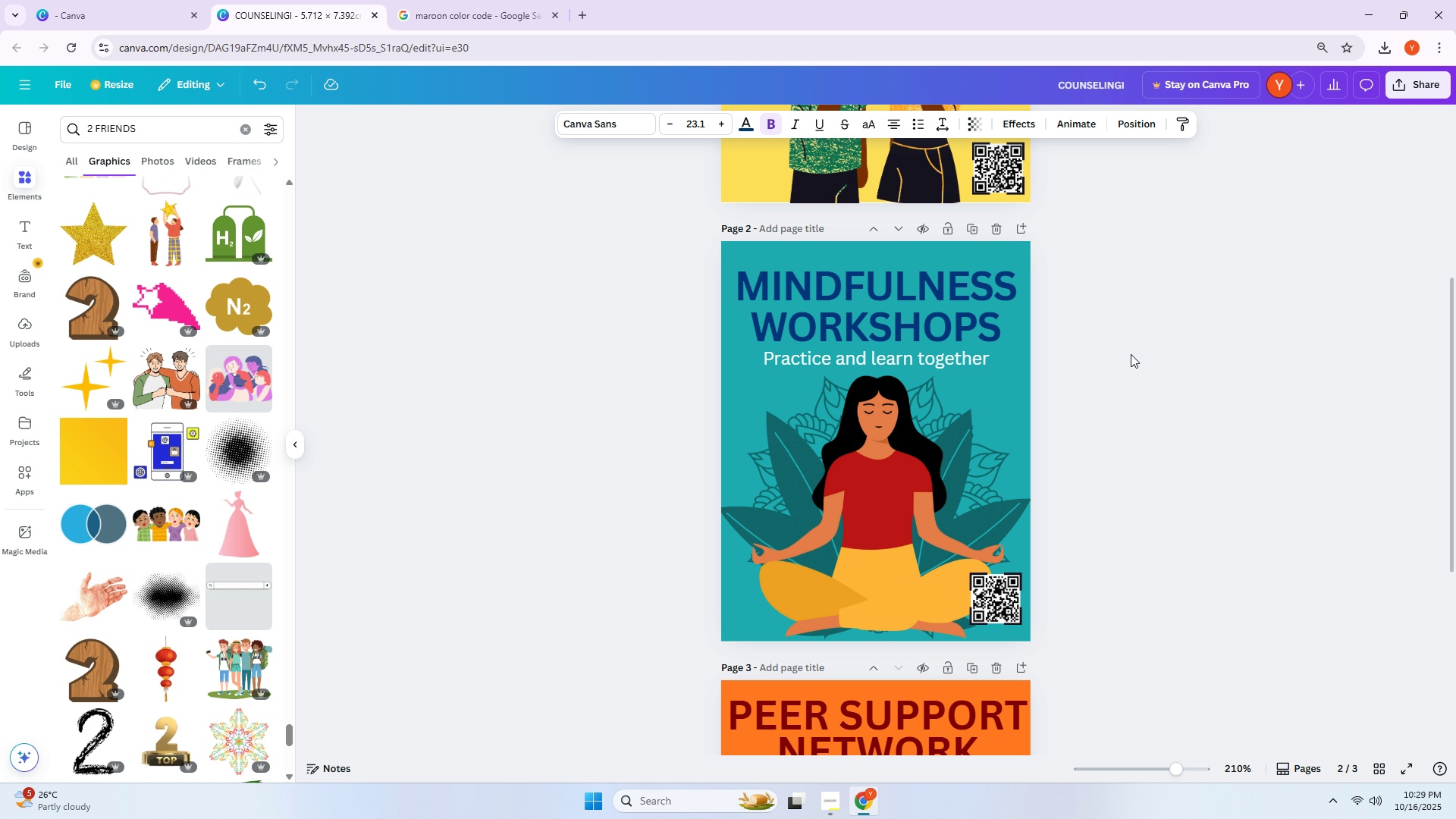 
left_click([1145, 345])
 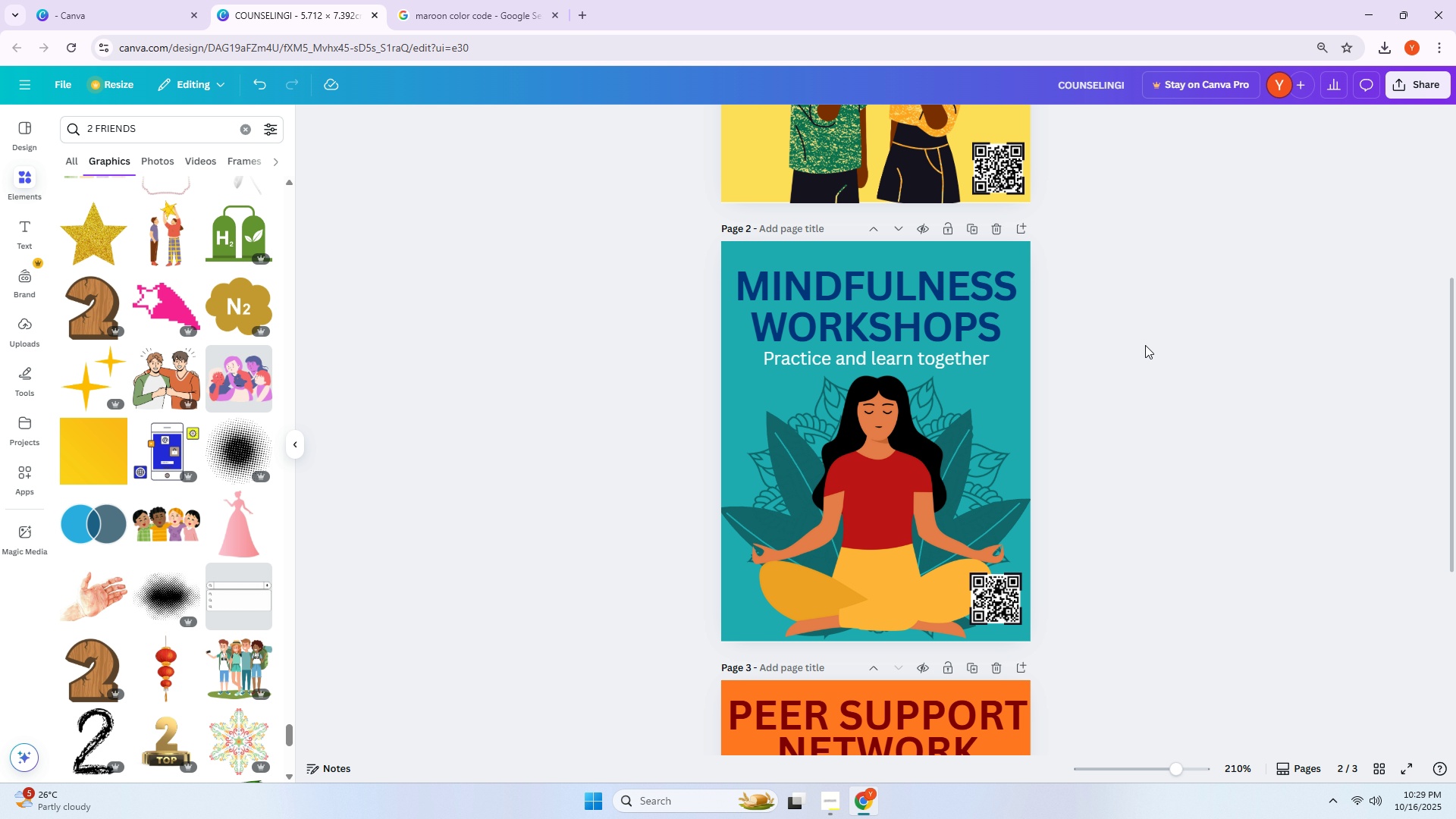 
scroll: coordinate [1123, 352], scroll_direction: none, amount: 0.0
 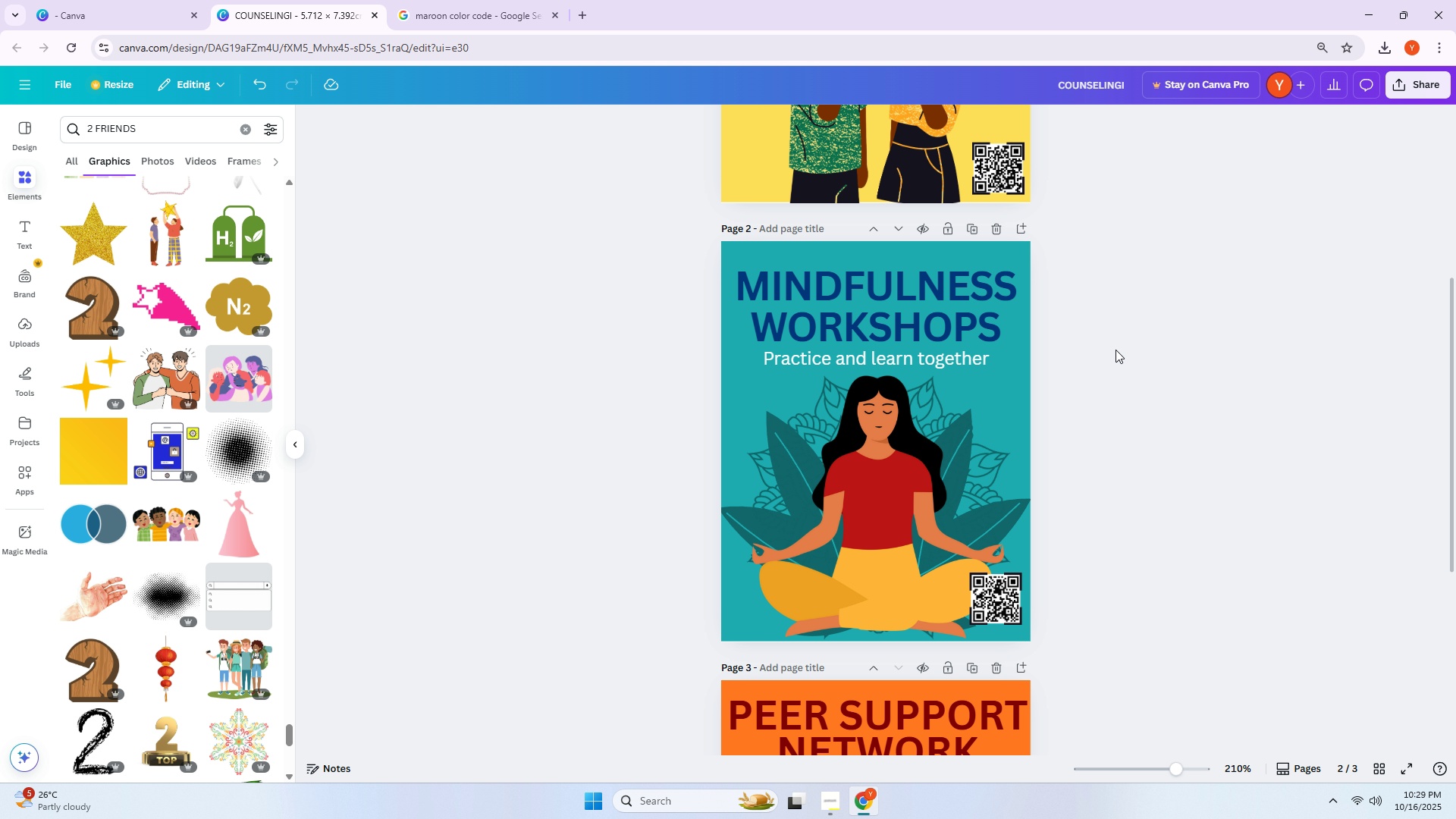 
scroll: coordinate [1094, 360], scroll_direction: down, amount: 14.0
 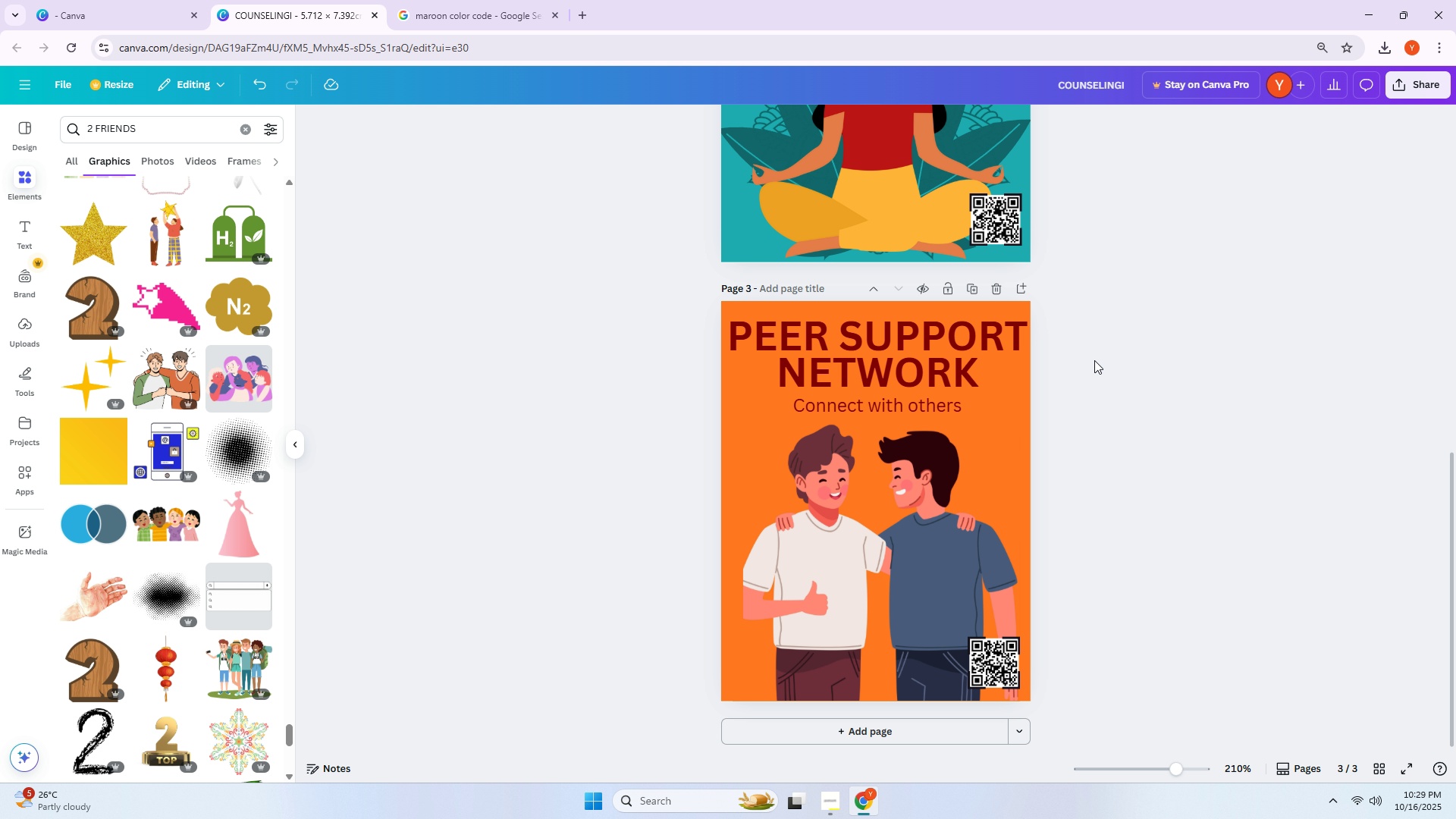 
scroll: coordinate [213, 375], scroll_direction: up, amount: 23.0
 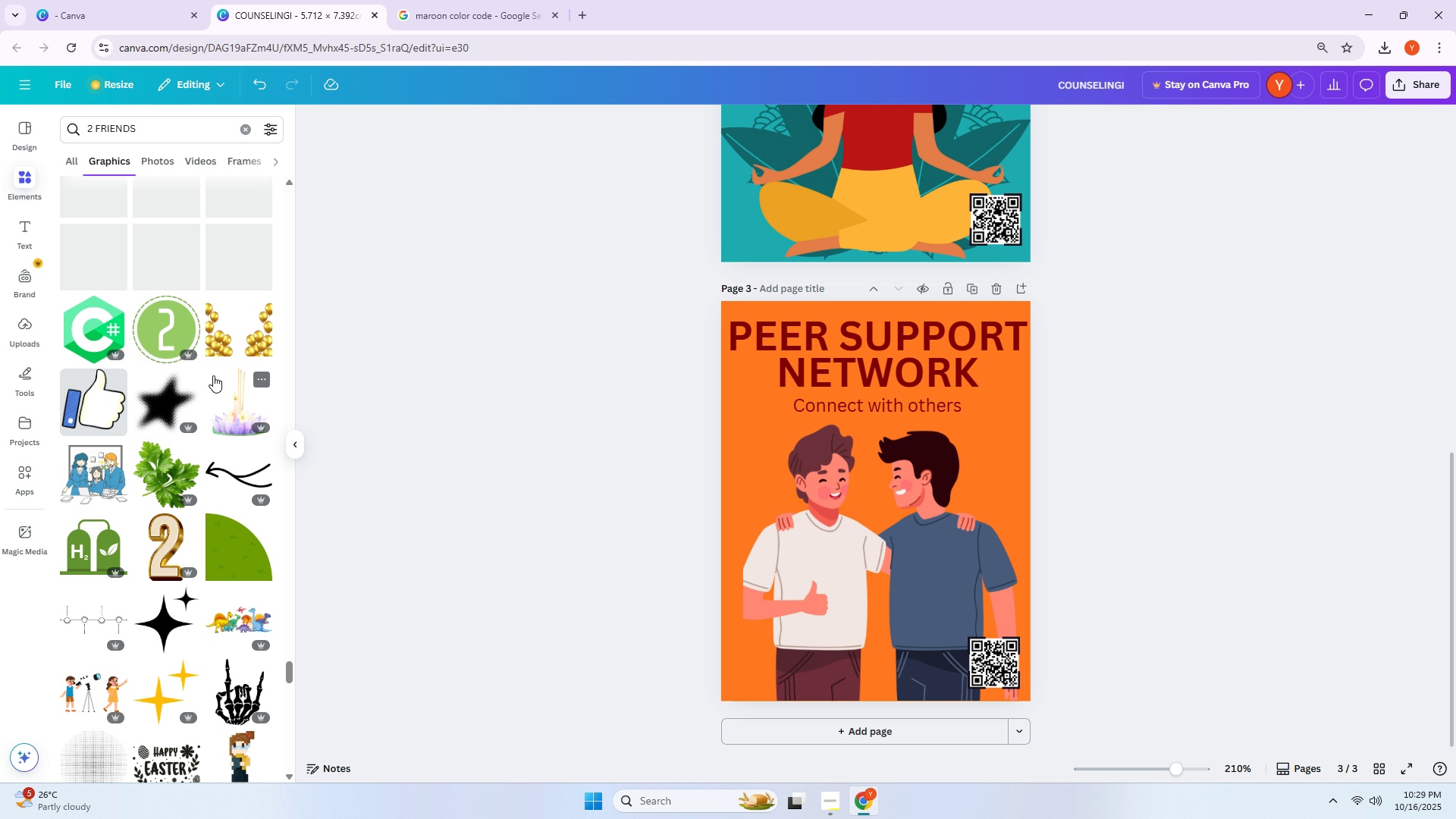 
scroll: coordinate [229, 384], scroll_direction: down, amount: 5.0
 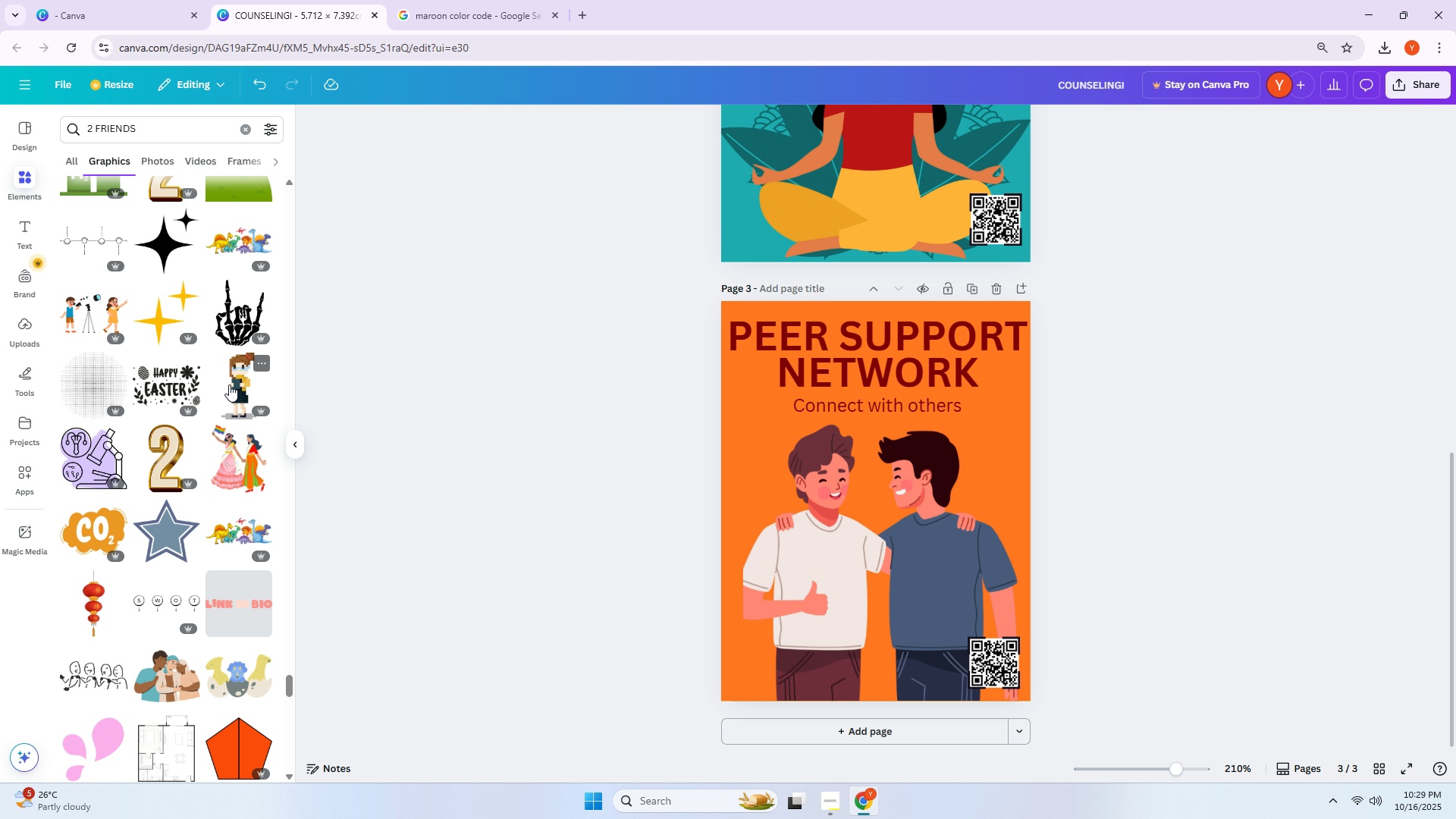 
scroll: coordinate [209, 298], scroll_direction: up, amount: 20.0
 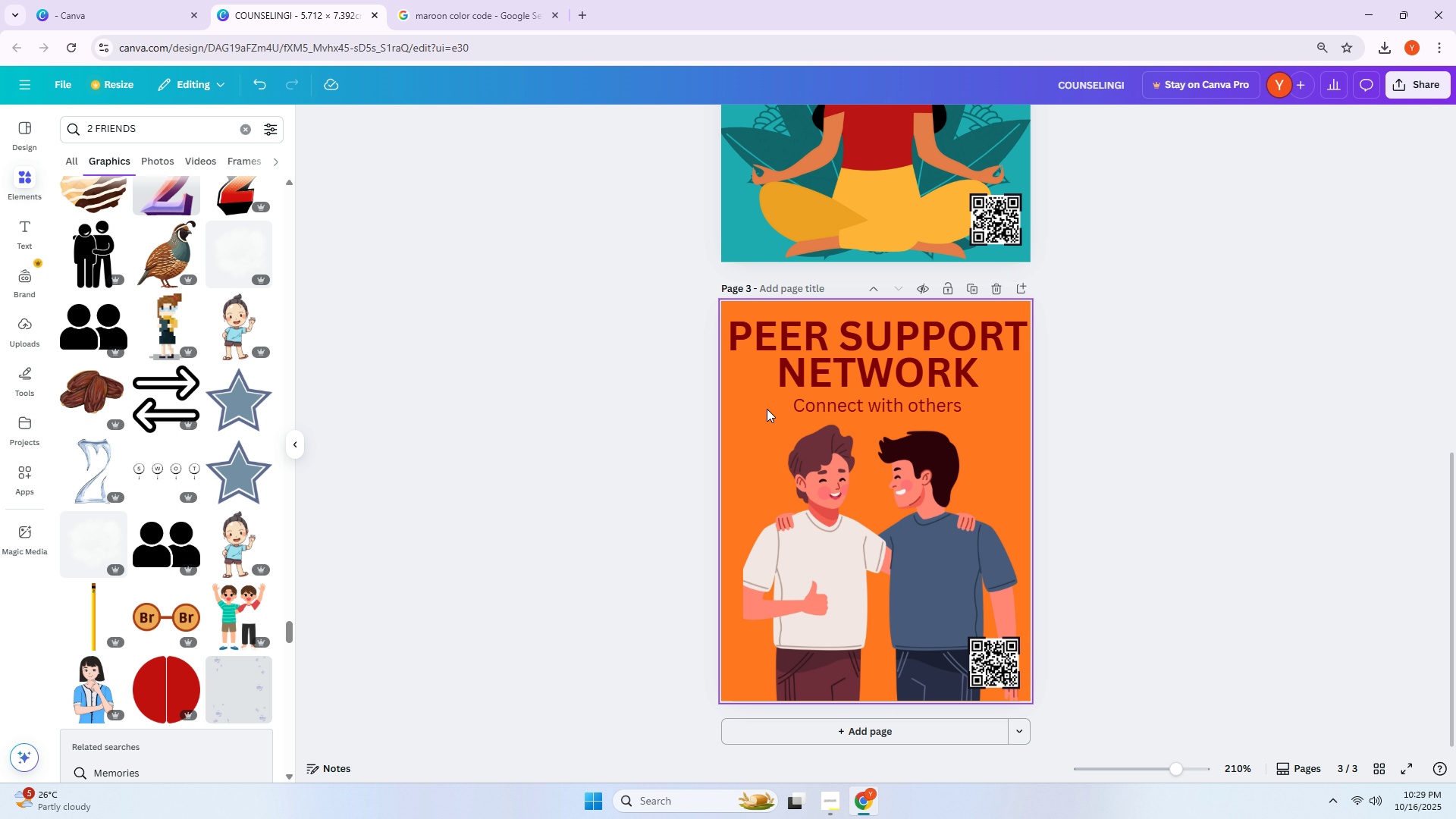 
left_click([855, 365])
 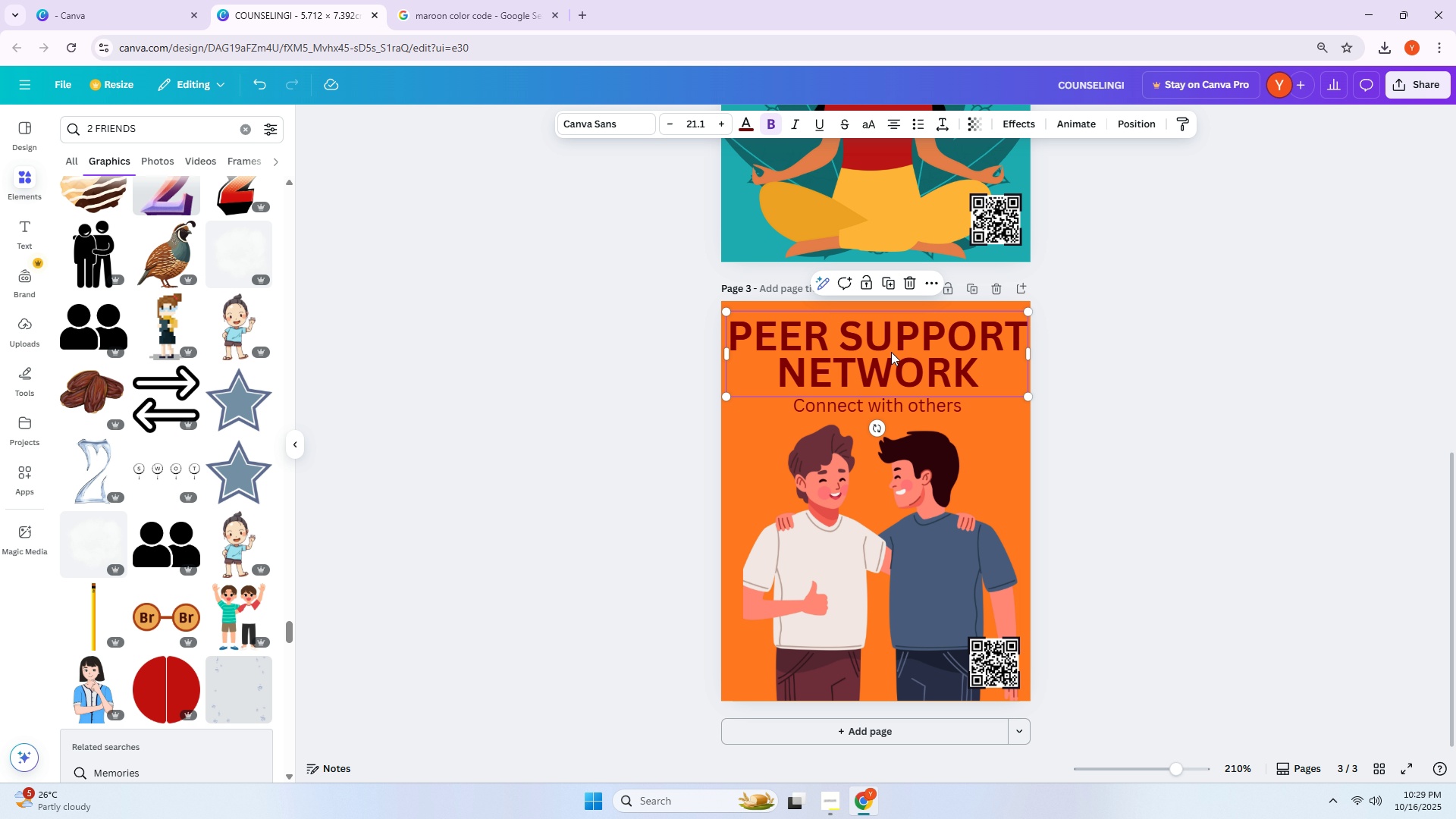 
key(ArrowLeft)
 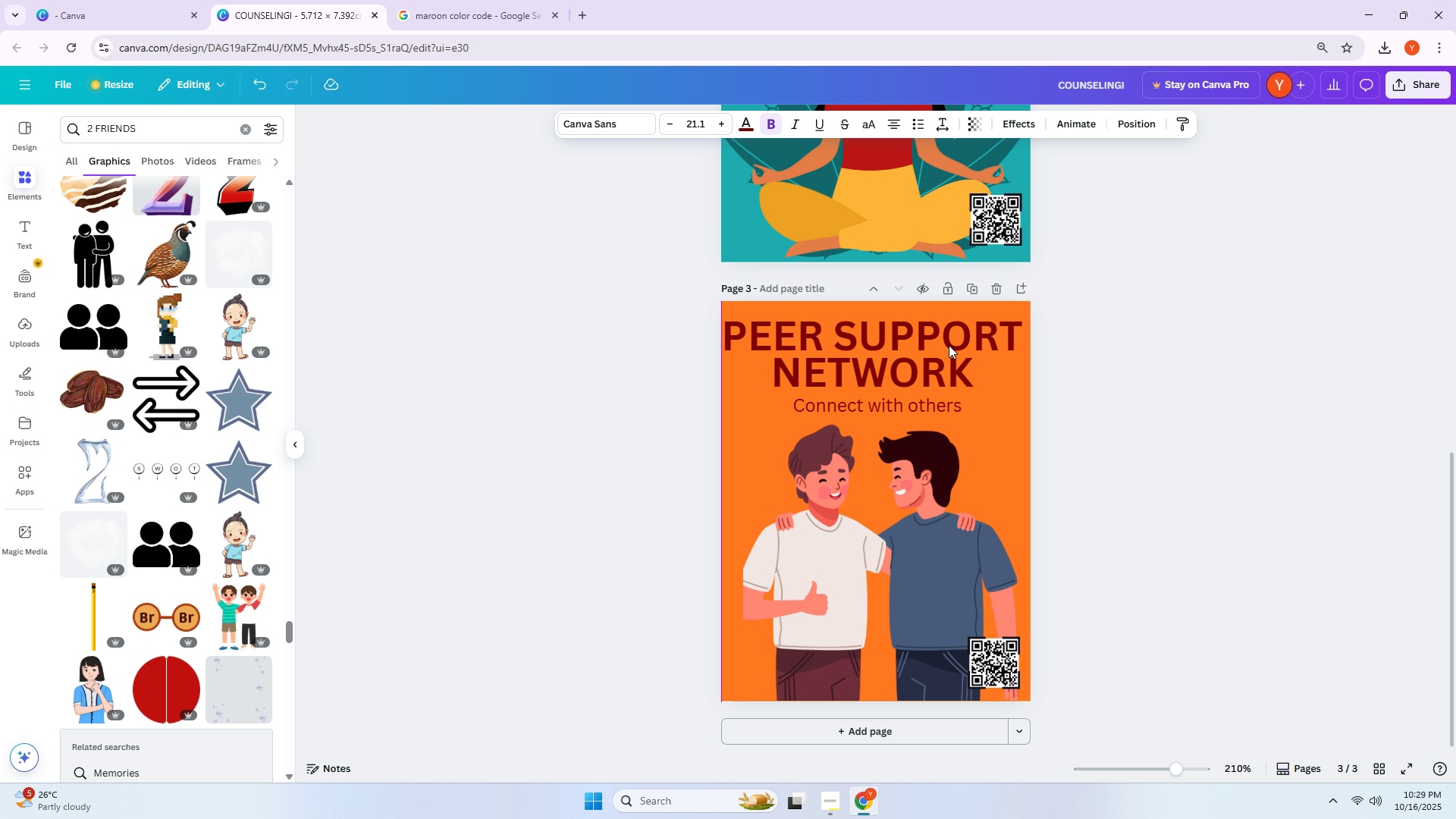 
key(ArrowRight)
 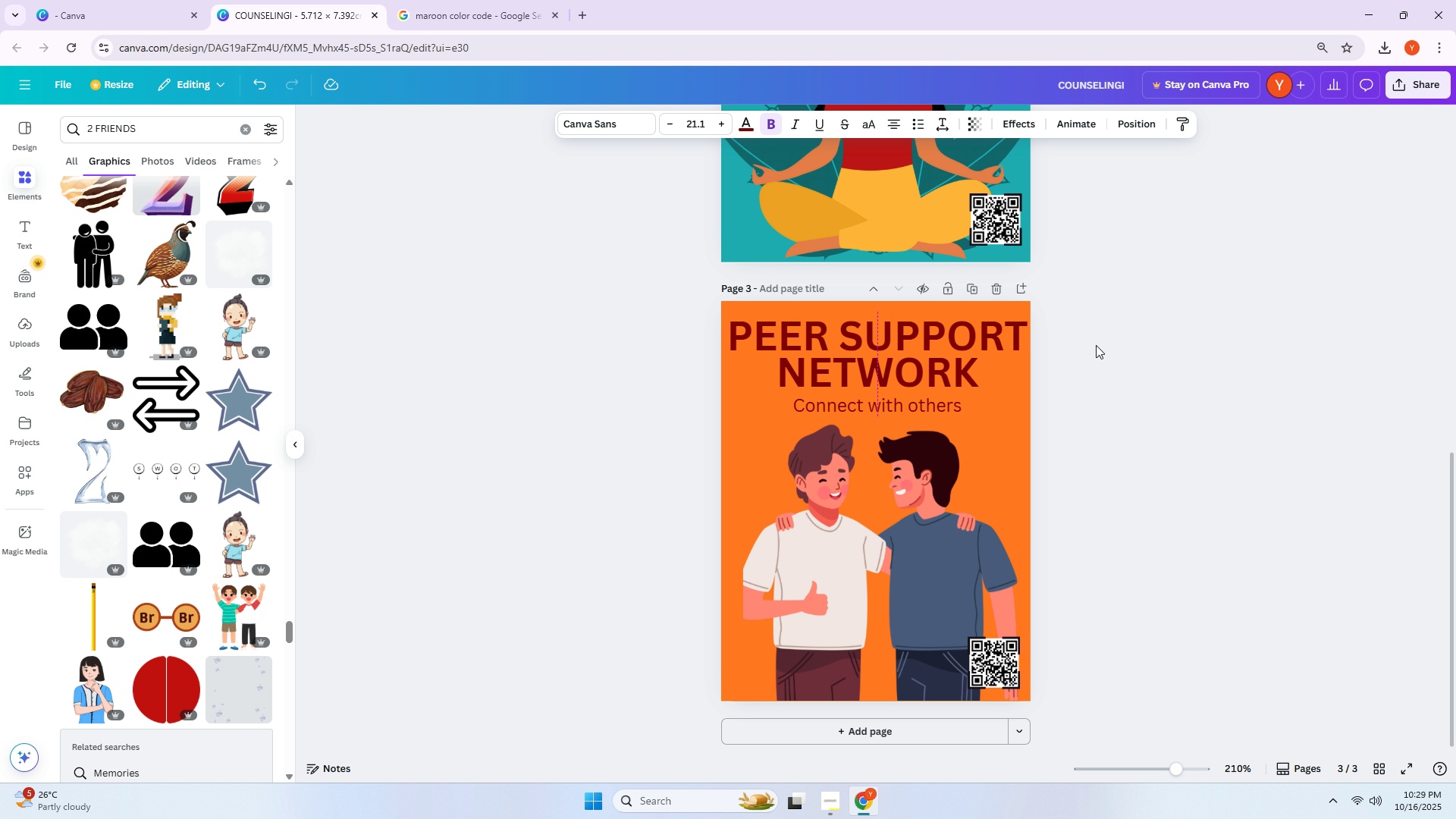 
left_click([1165, 344])
 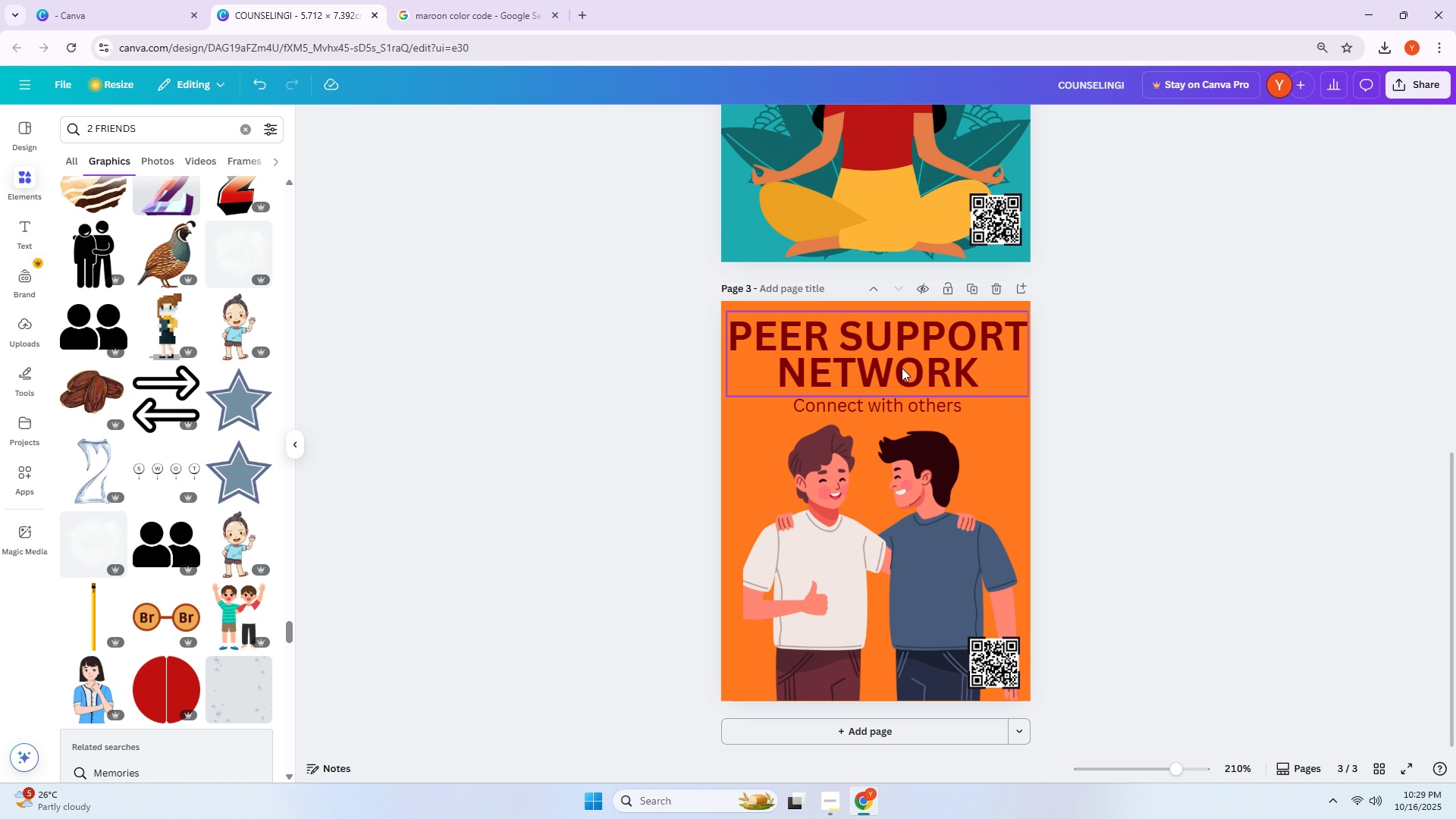 
key(Alt+AltLeft)
 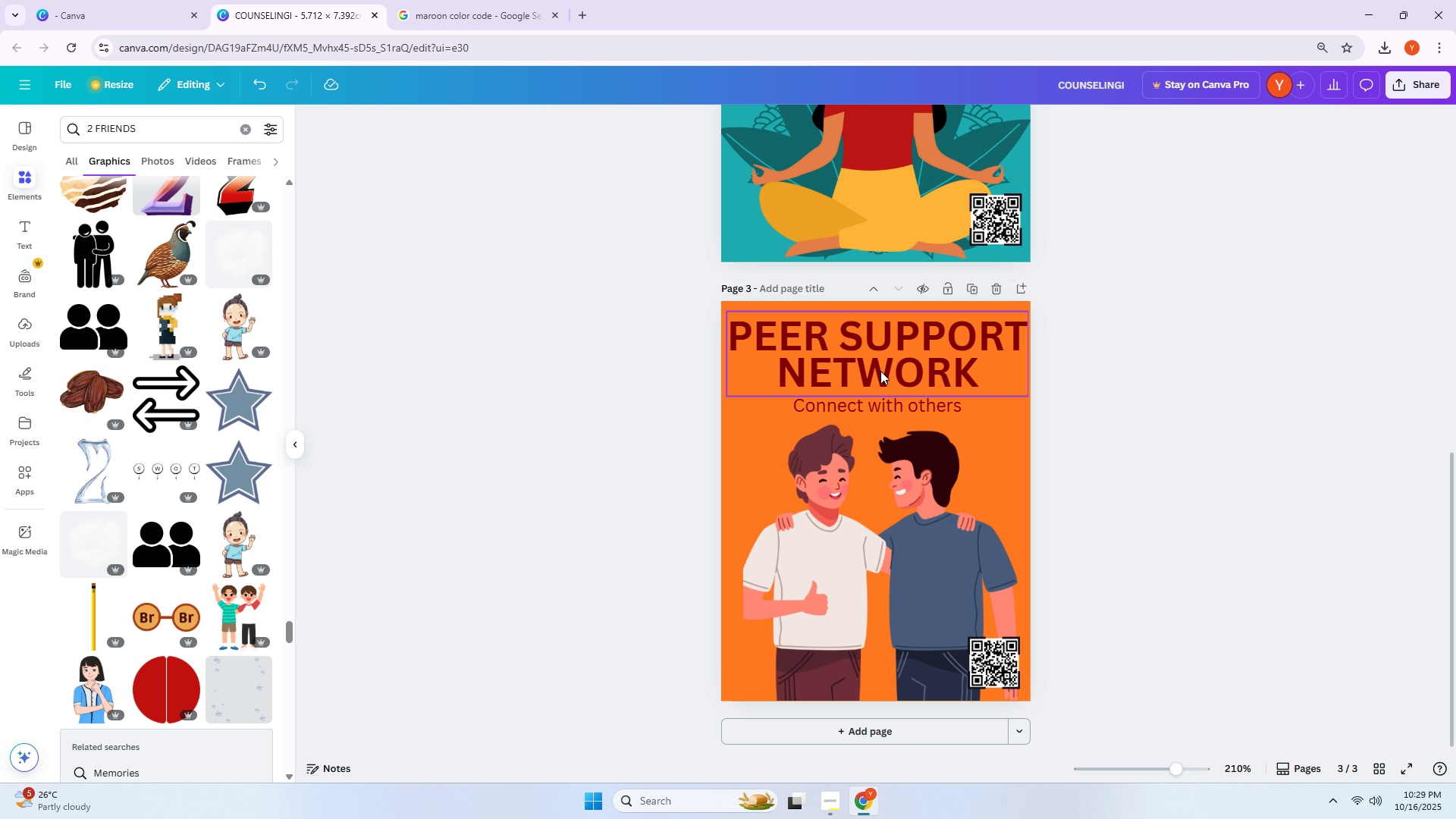 
key(Alt+Tab)